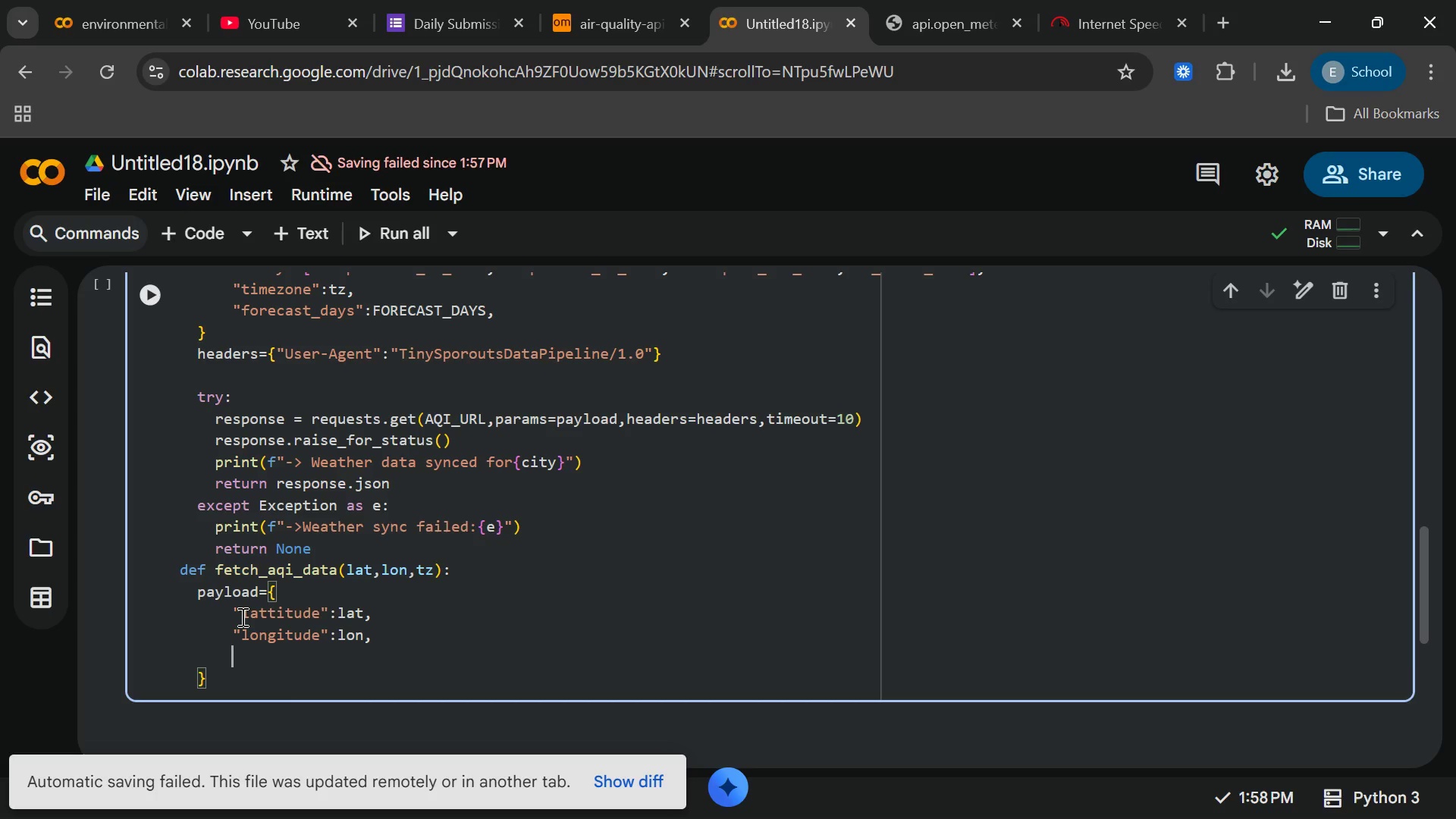 
key(Enter)
 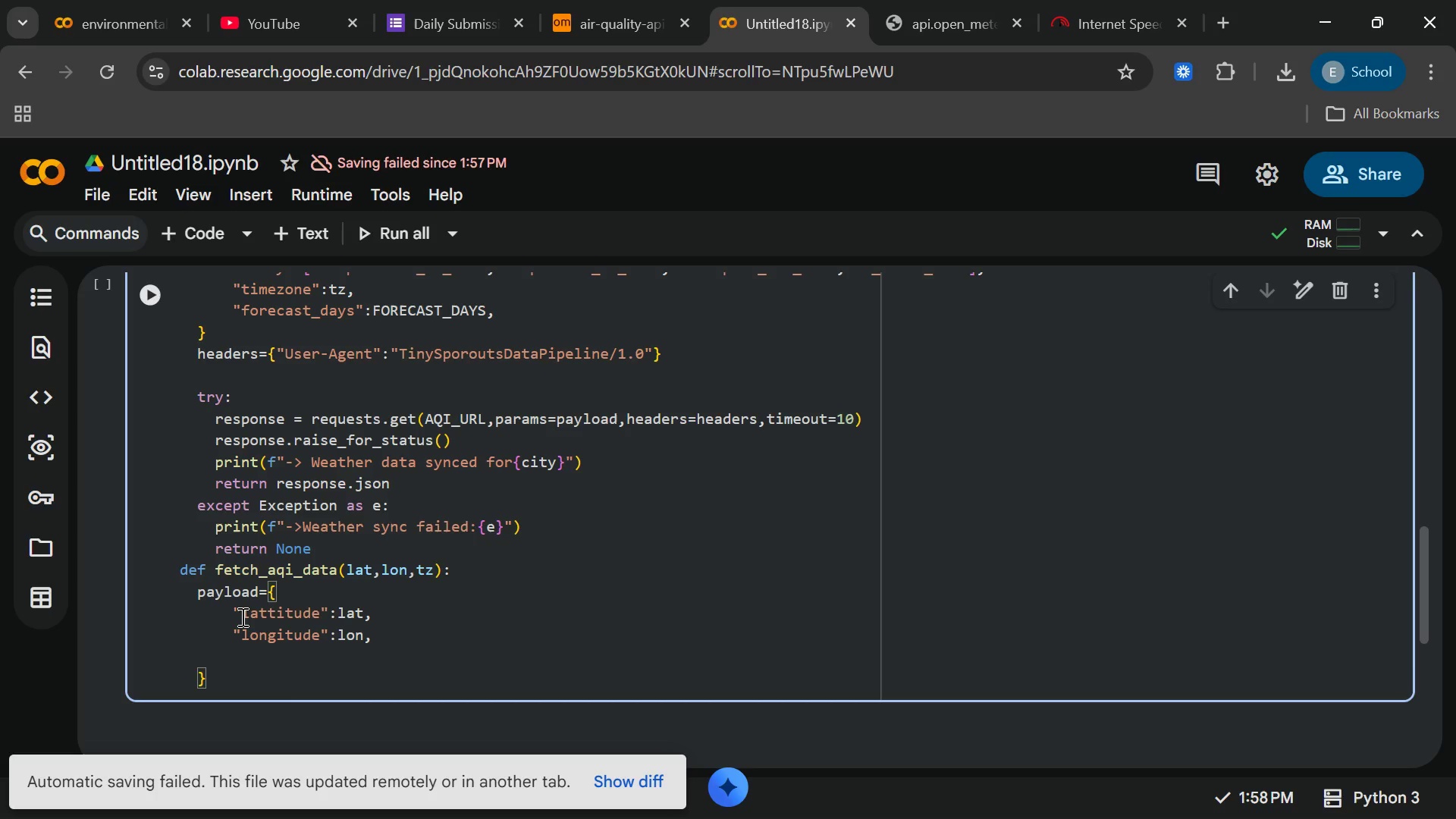 
type("hourly)
 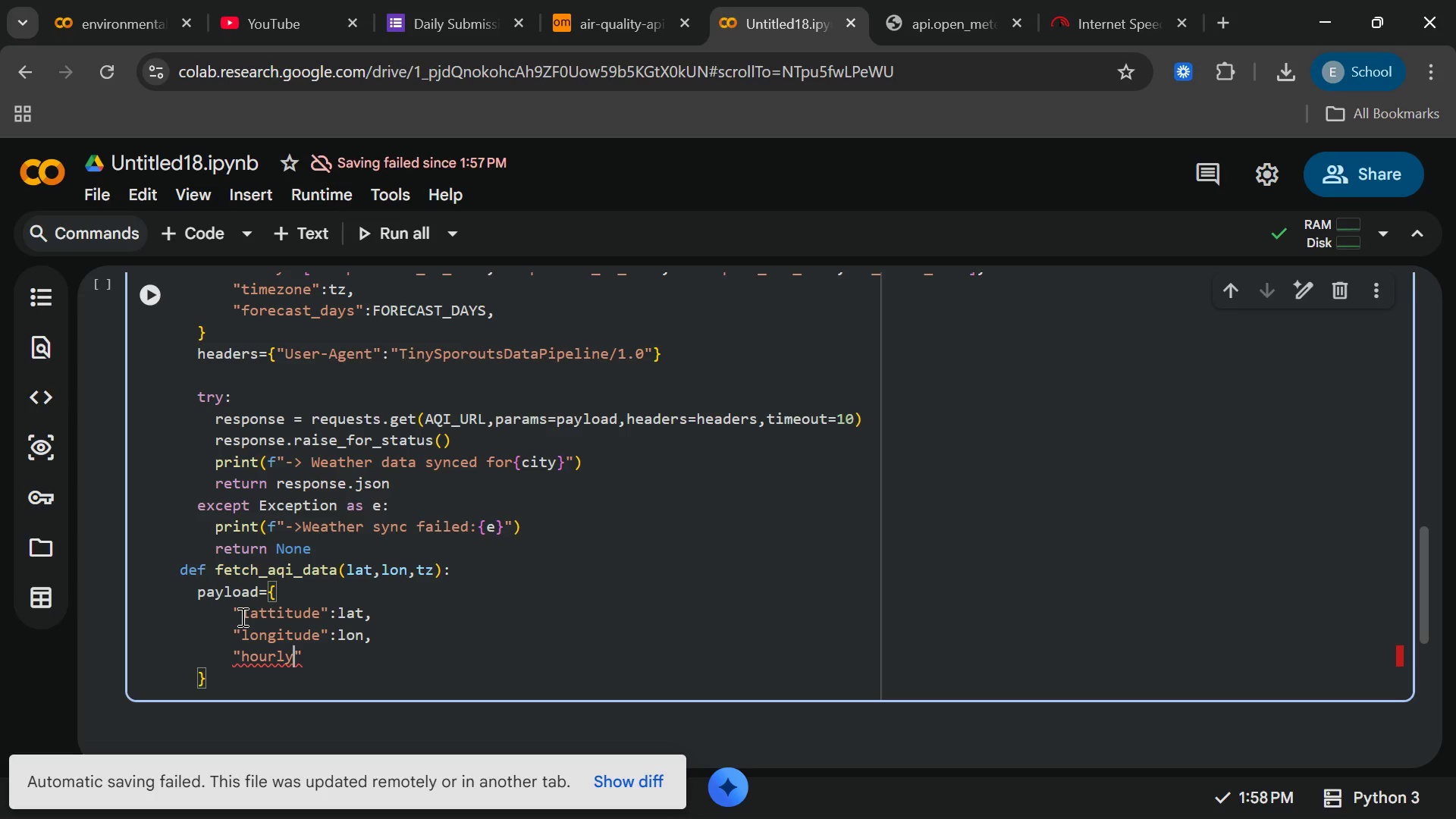 
key(ArrowRight)
 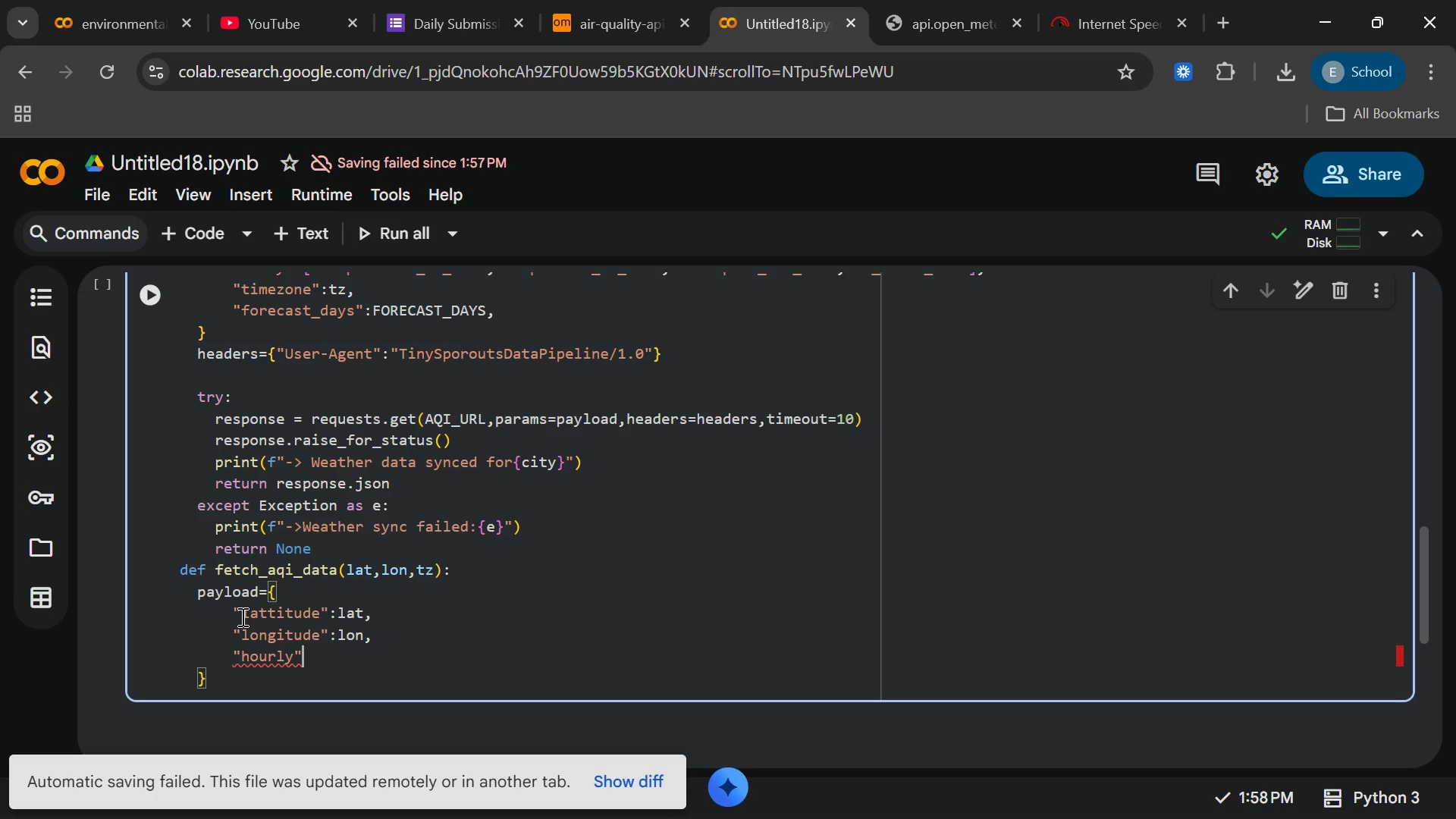 
type(:["us_aqi)
 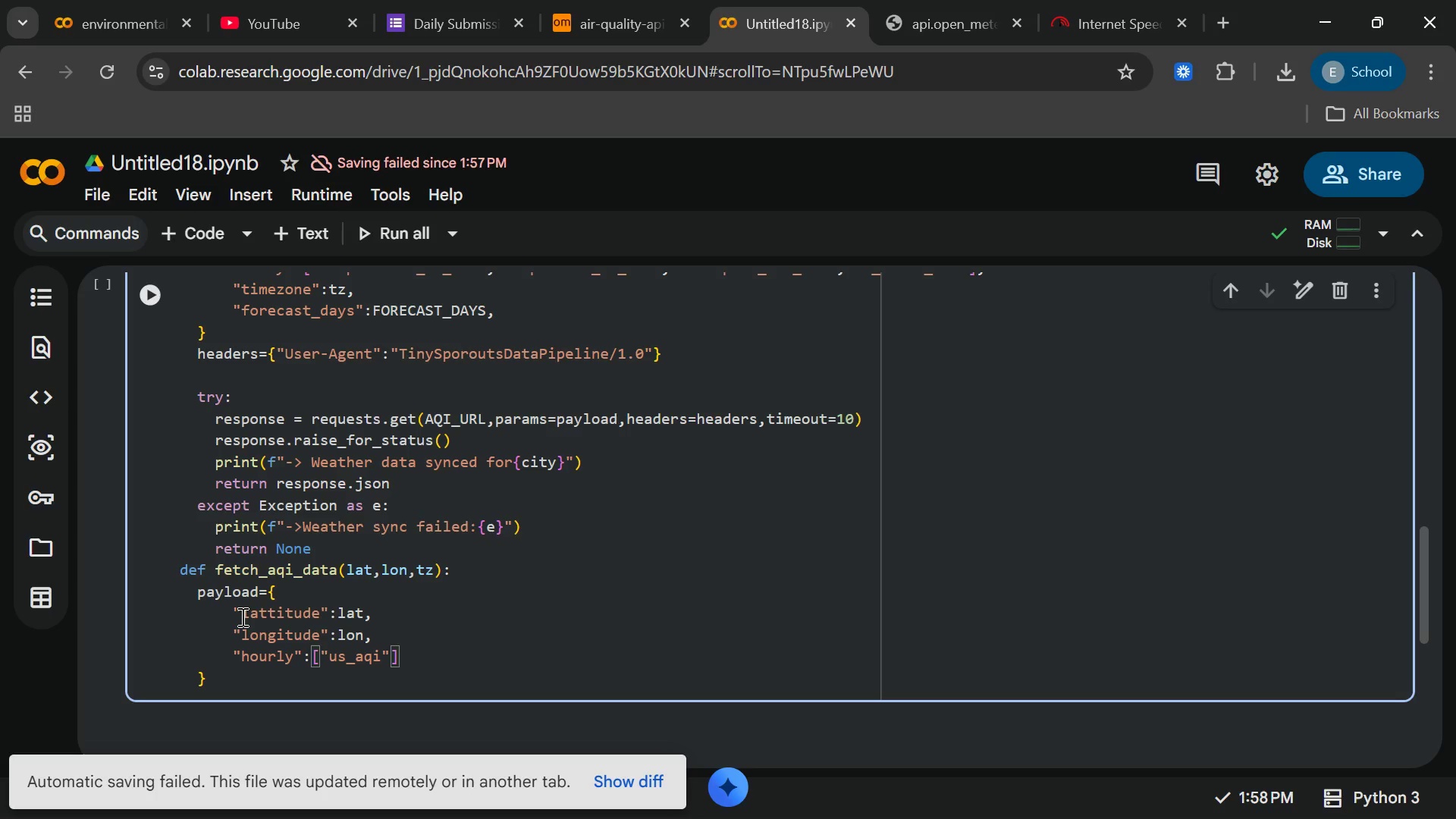 
key(ArrowRight)
 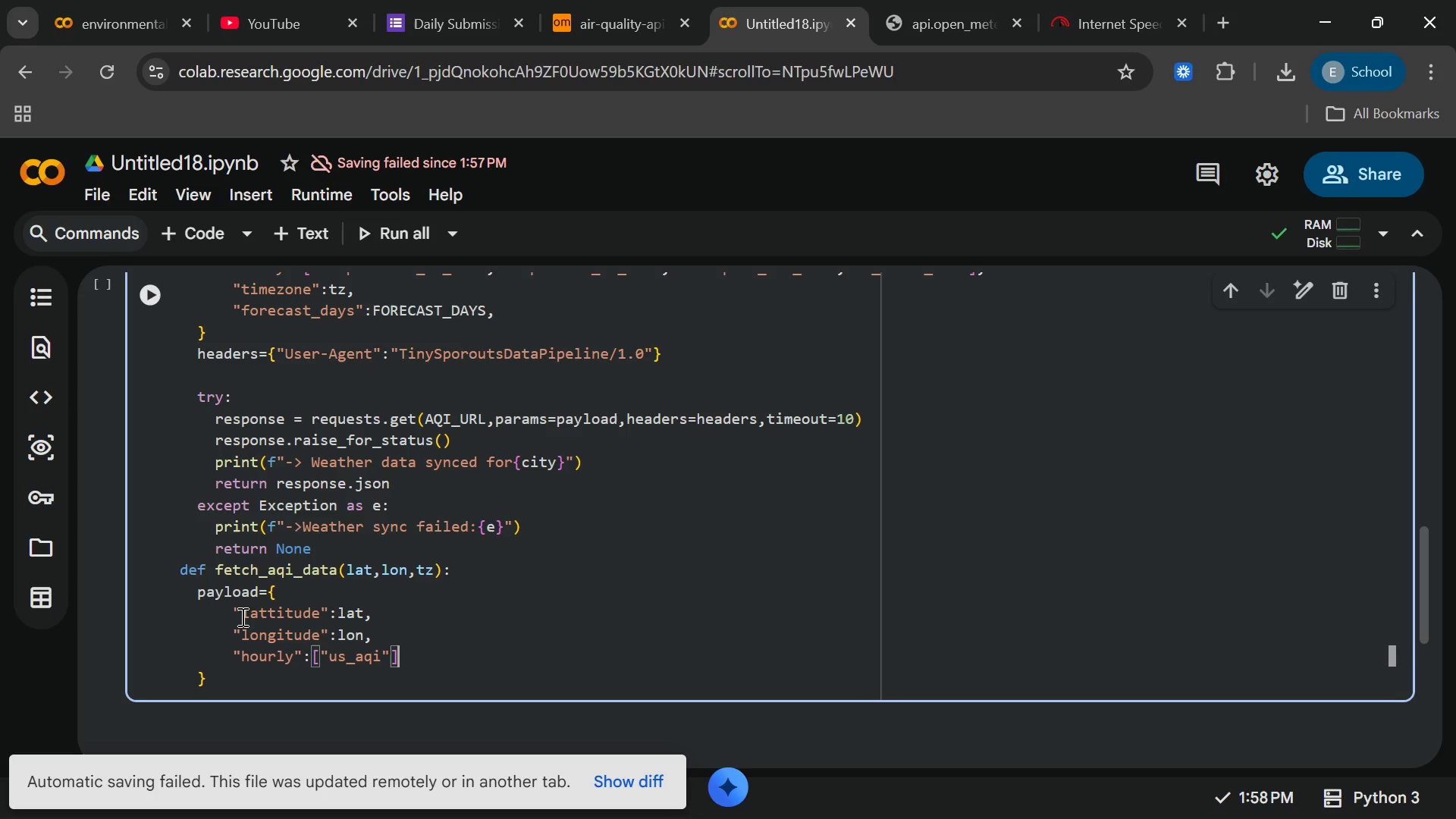 
key(ArrowRight)
 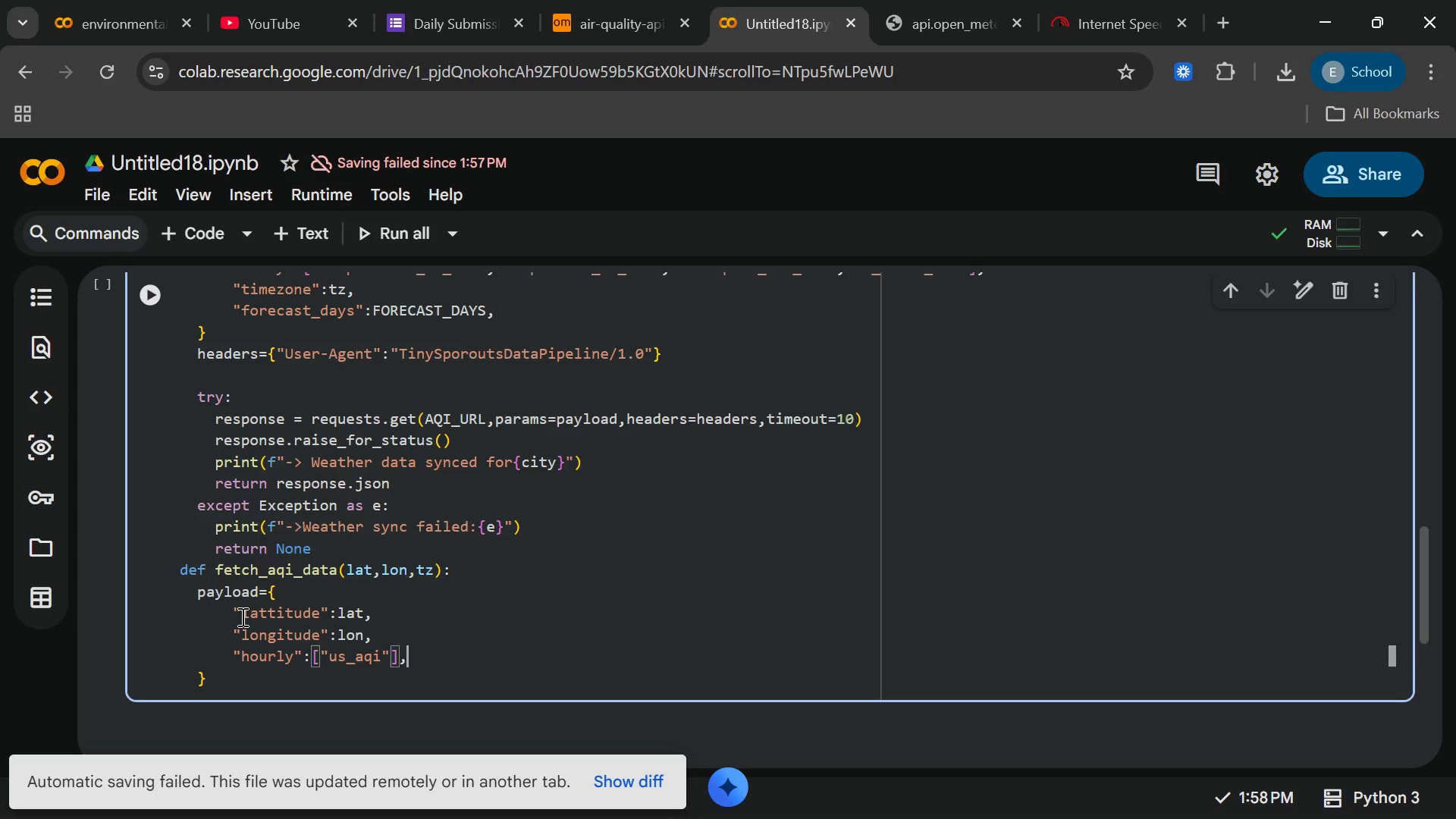 
key(Comma)
 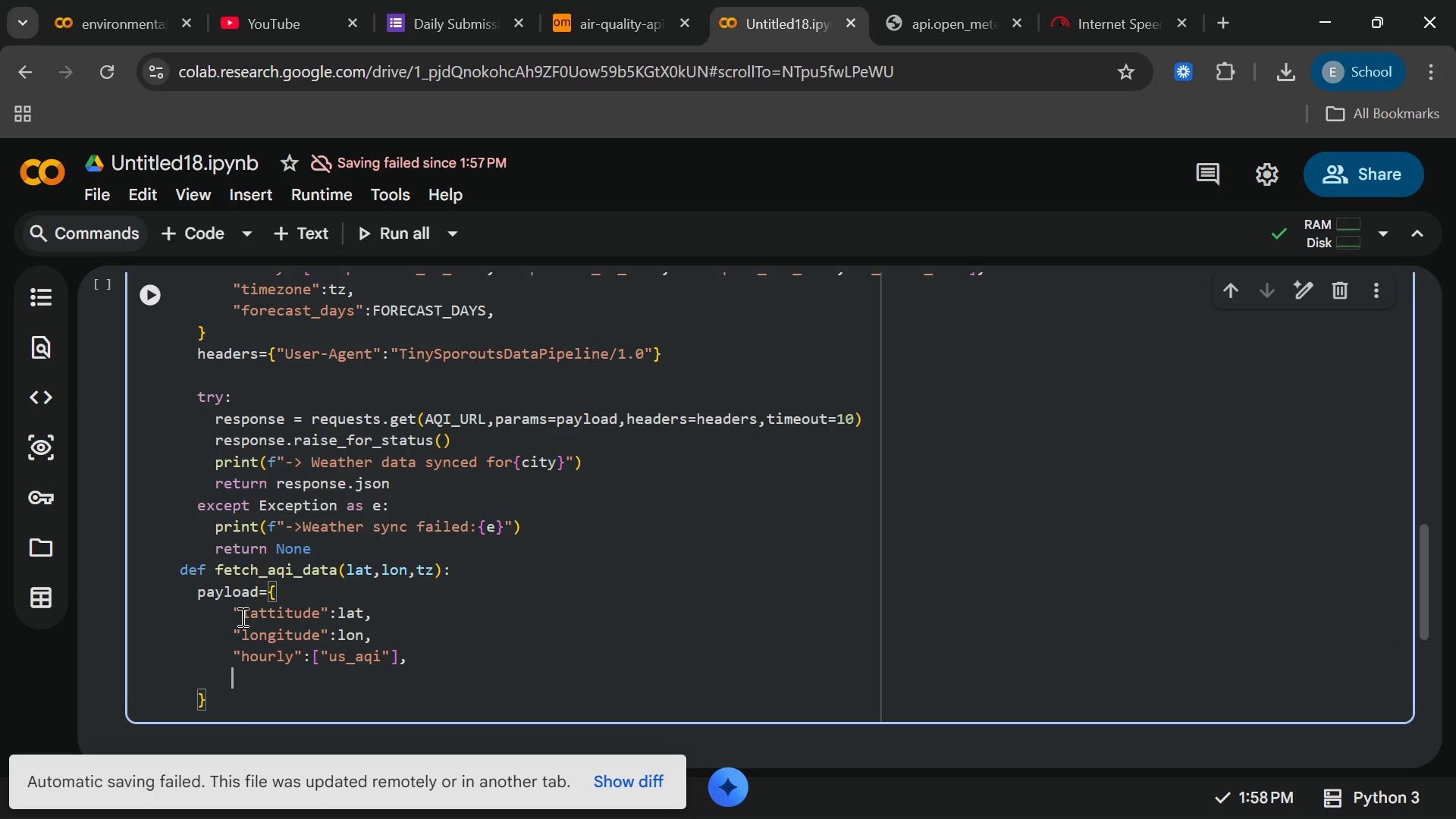 
key(Enter)
 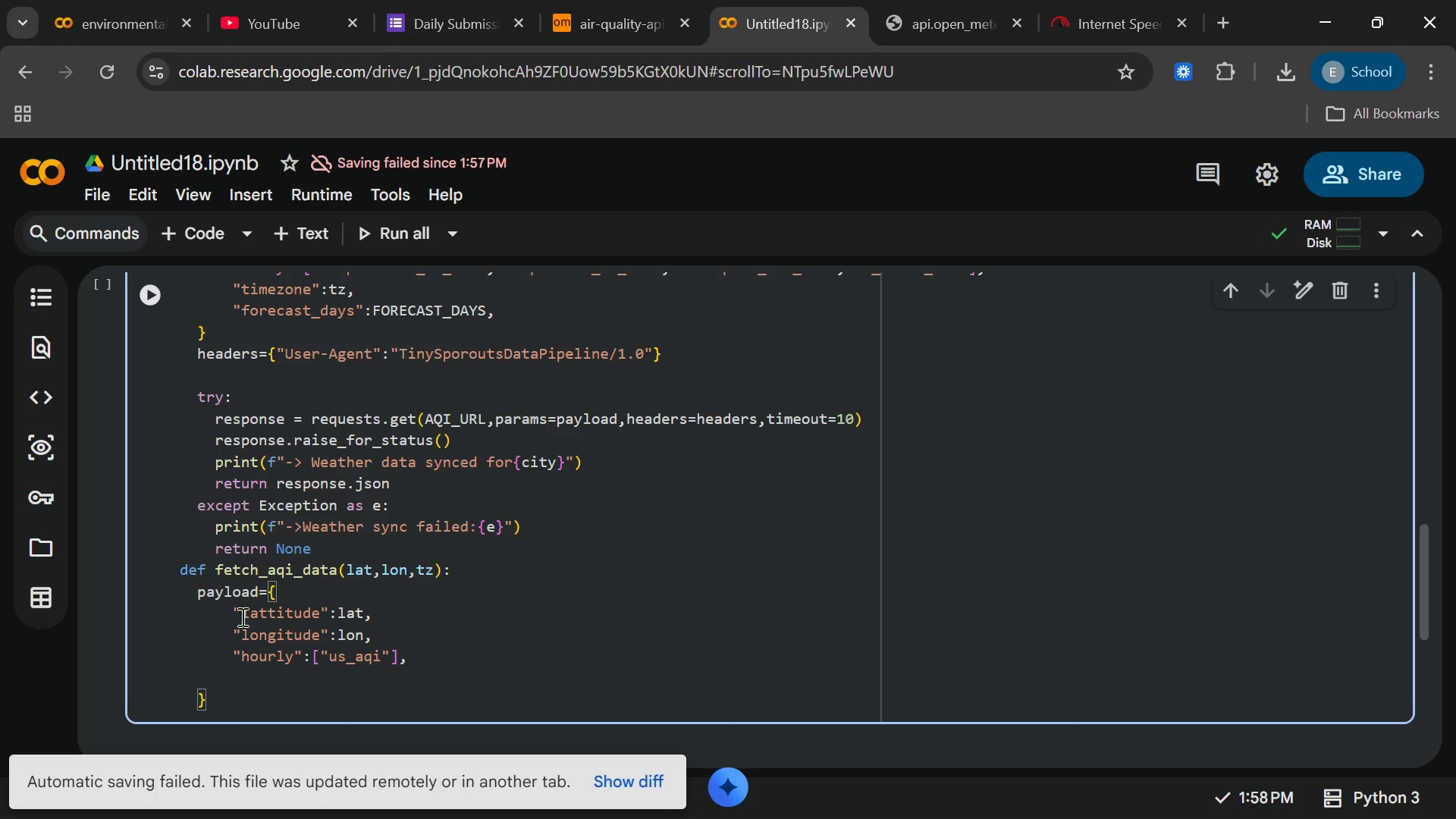 
type("times)
key(Backspace)
type(zone)
 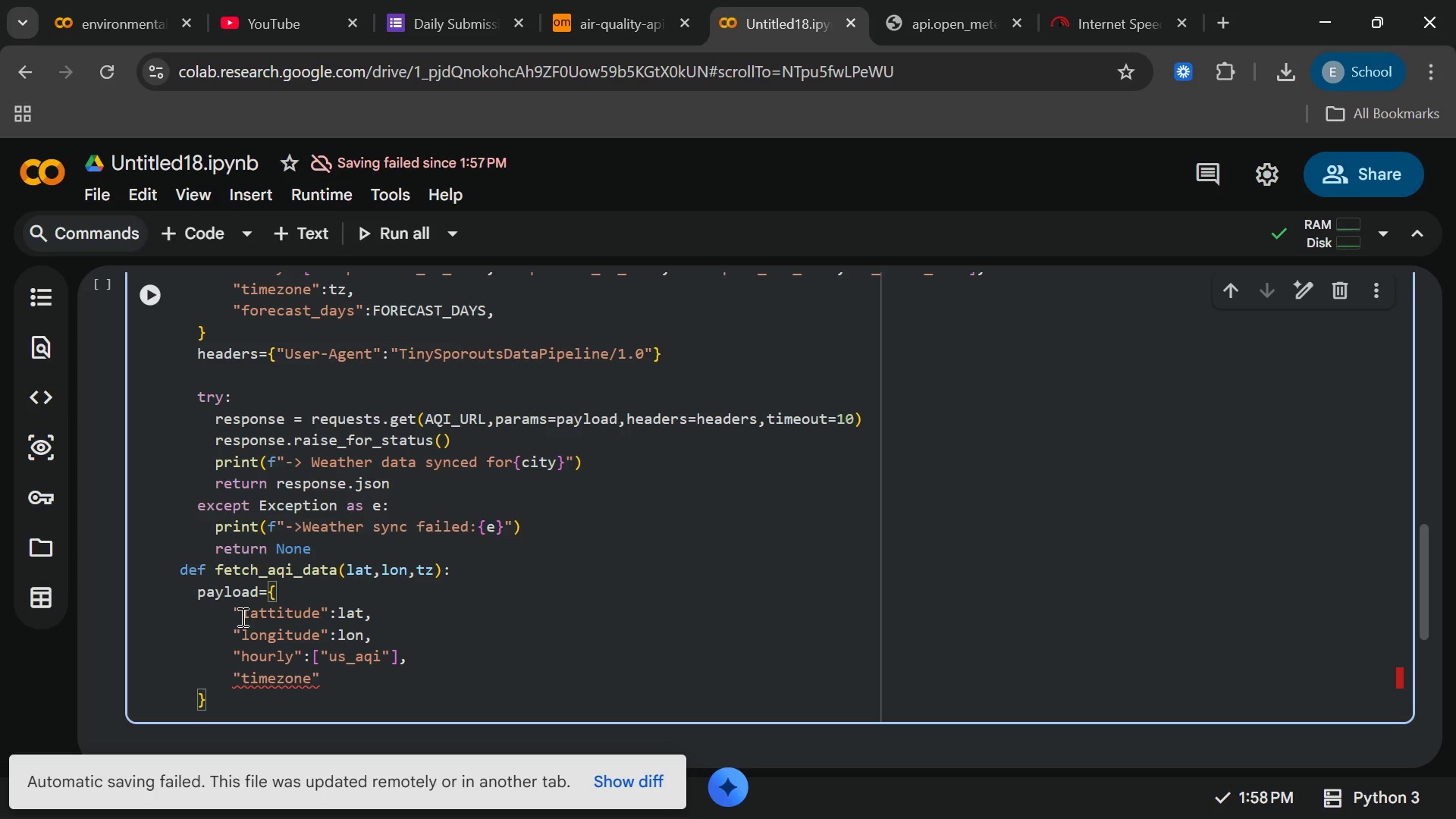 
key(ArrowRight)
 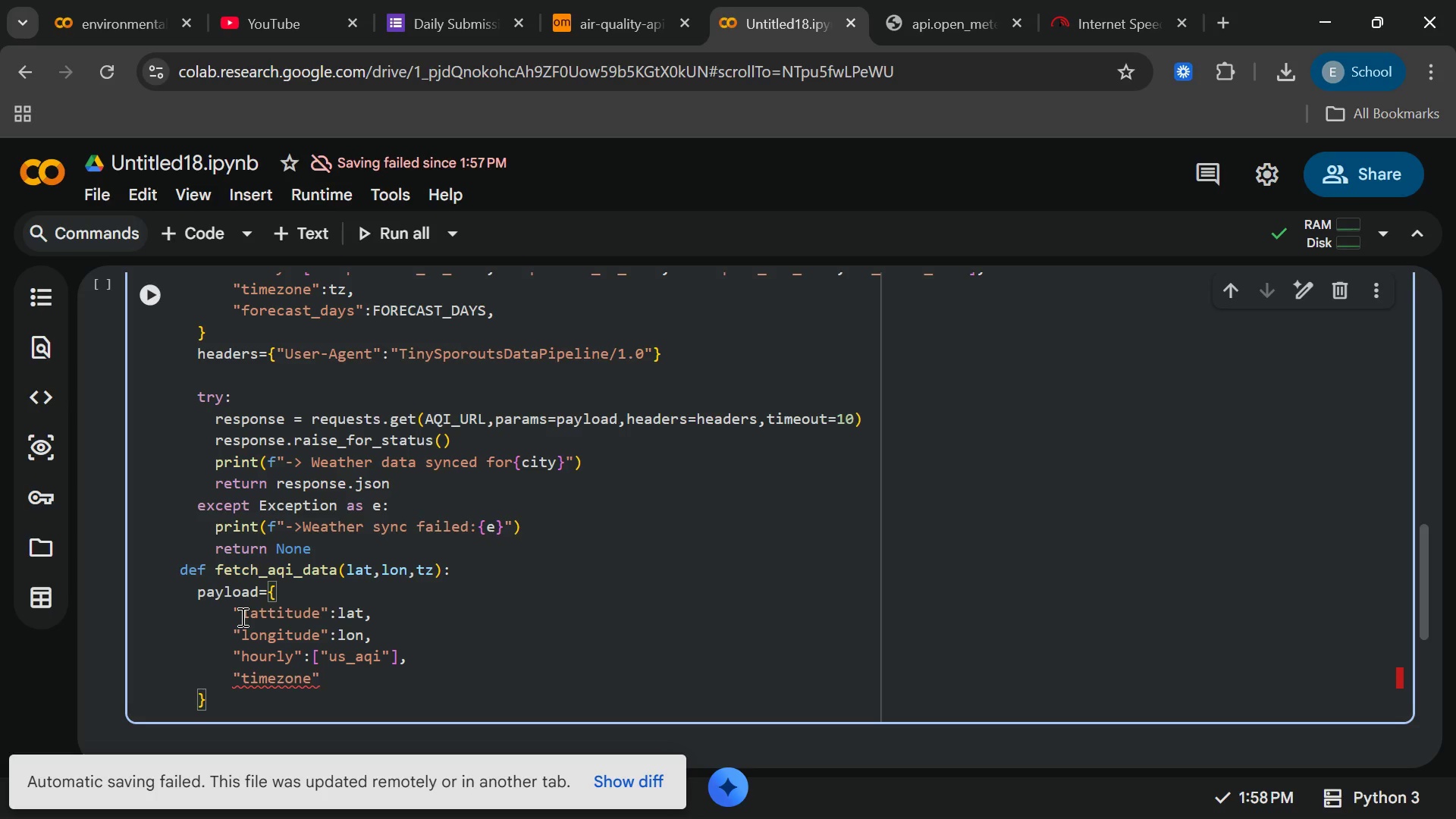 
type(:tz)
 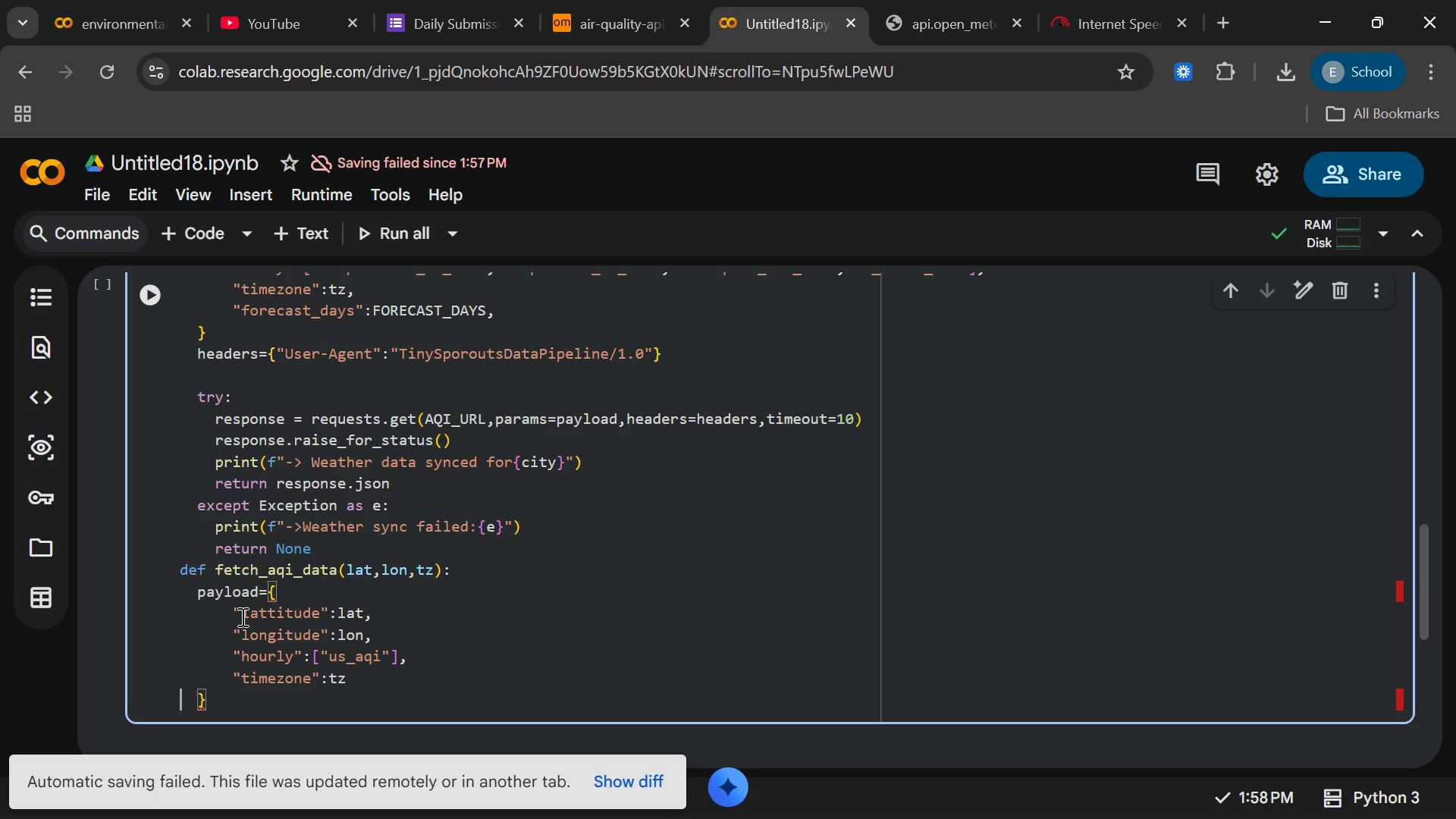 
key(ArrowRight)
 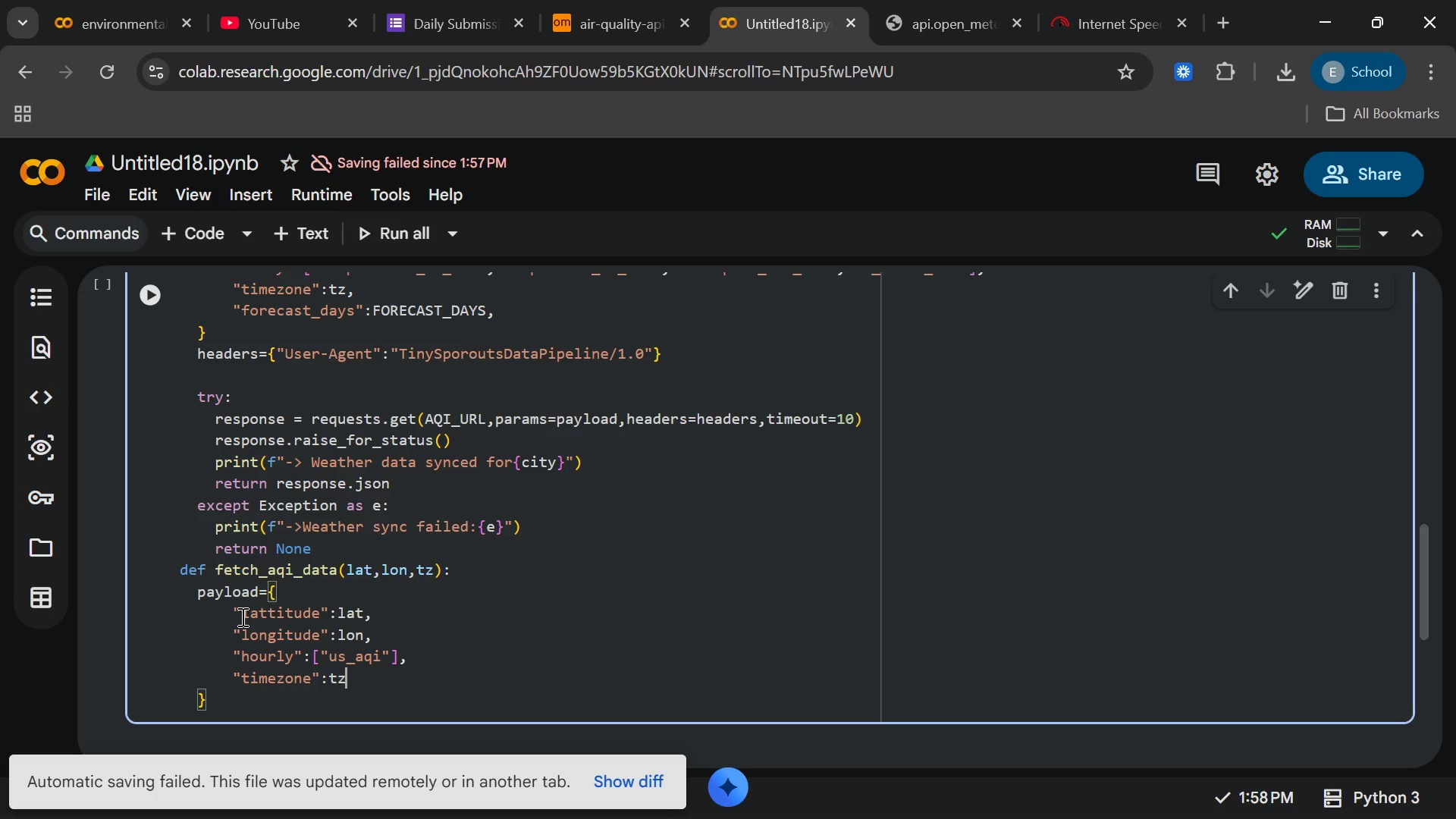 
key(ArrowLeft)
 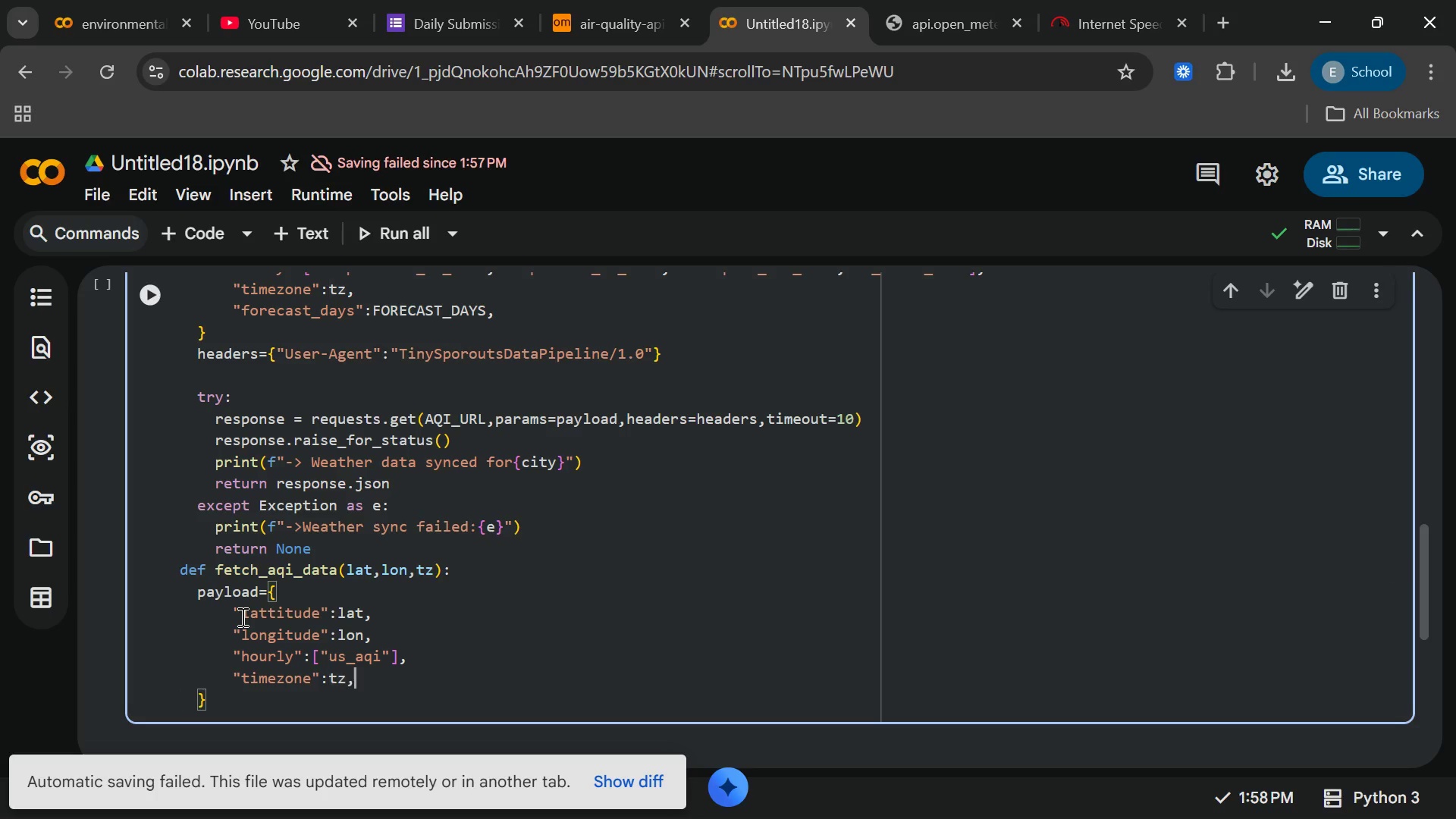 
key(Comma)
 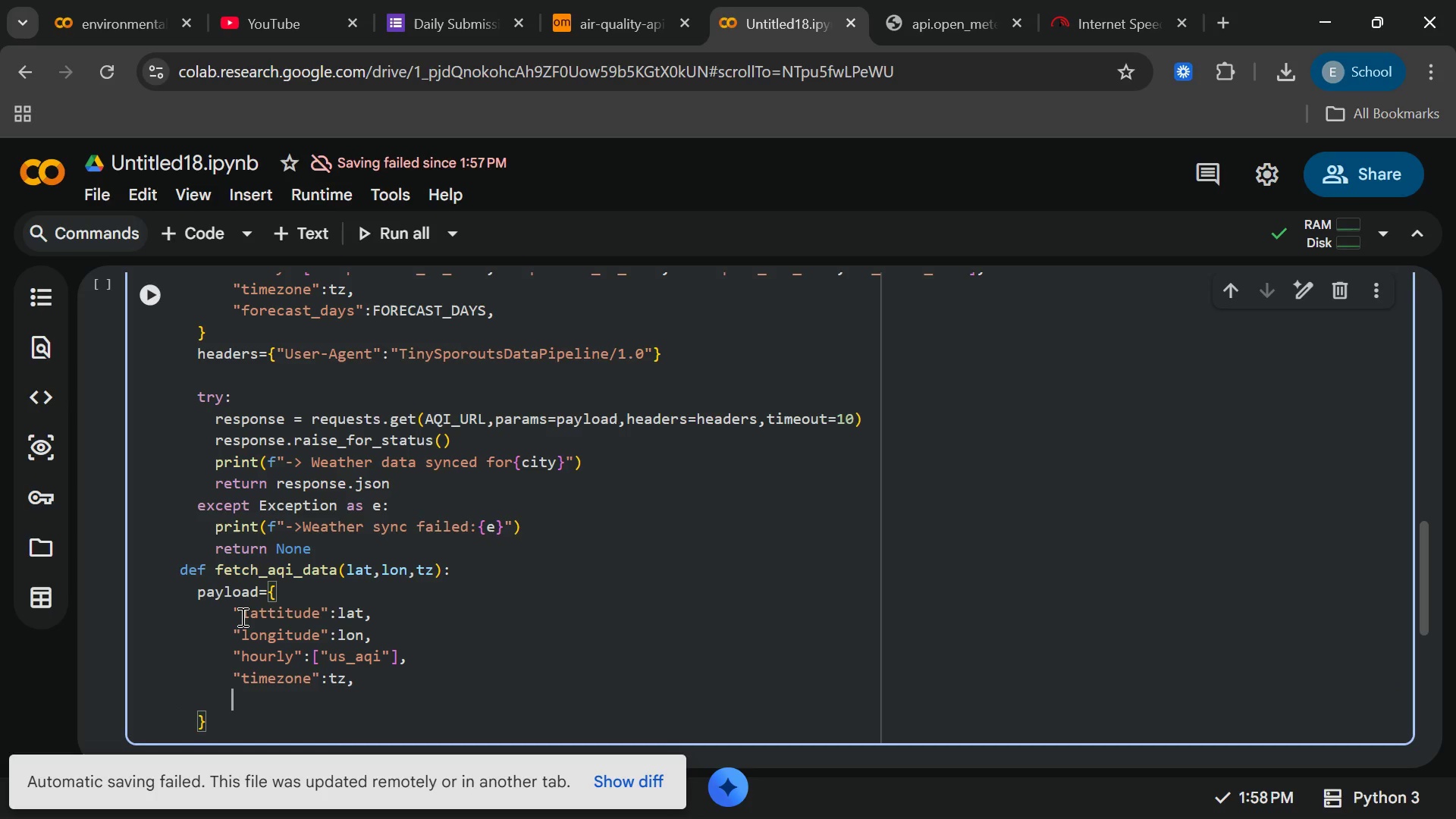 
key(Enter)
 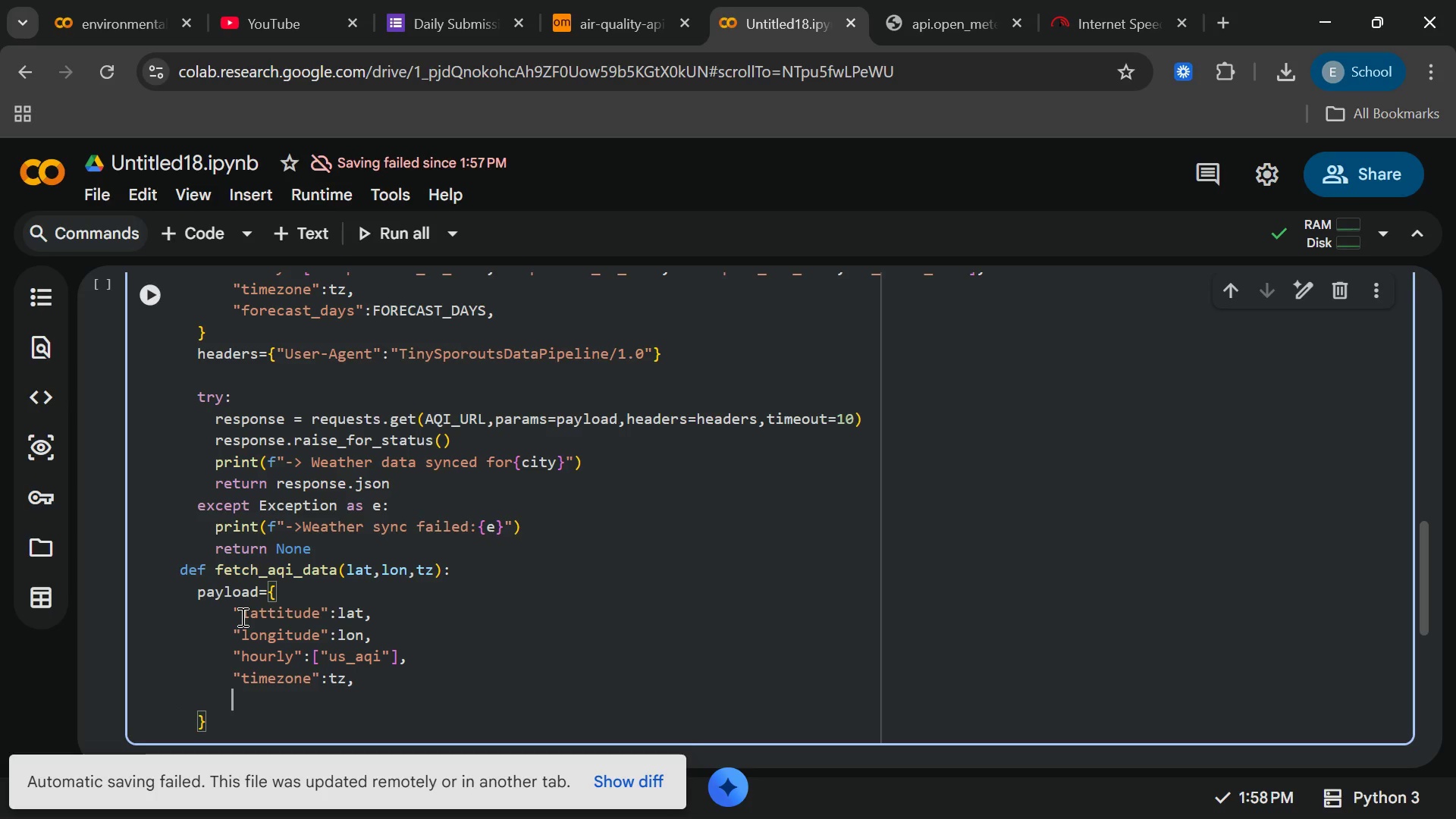 
type("forecast_days[End]:FORECAST)
 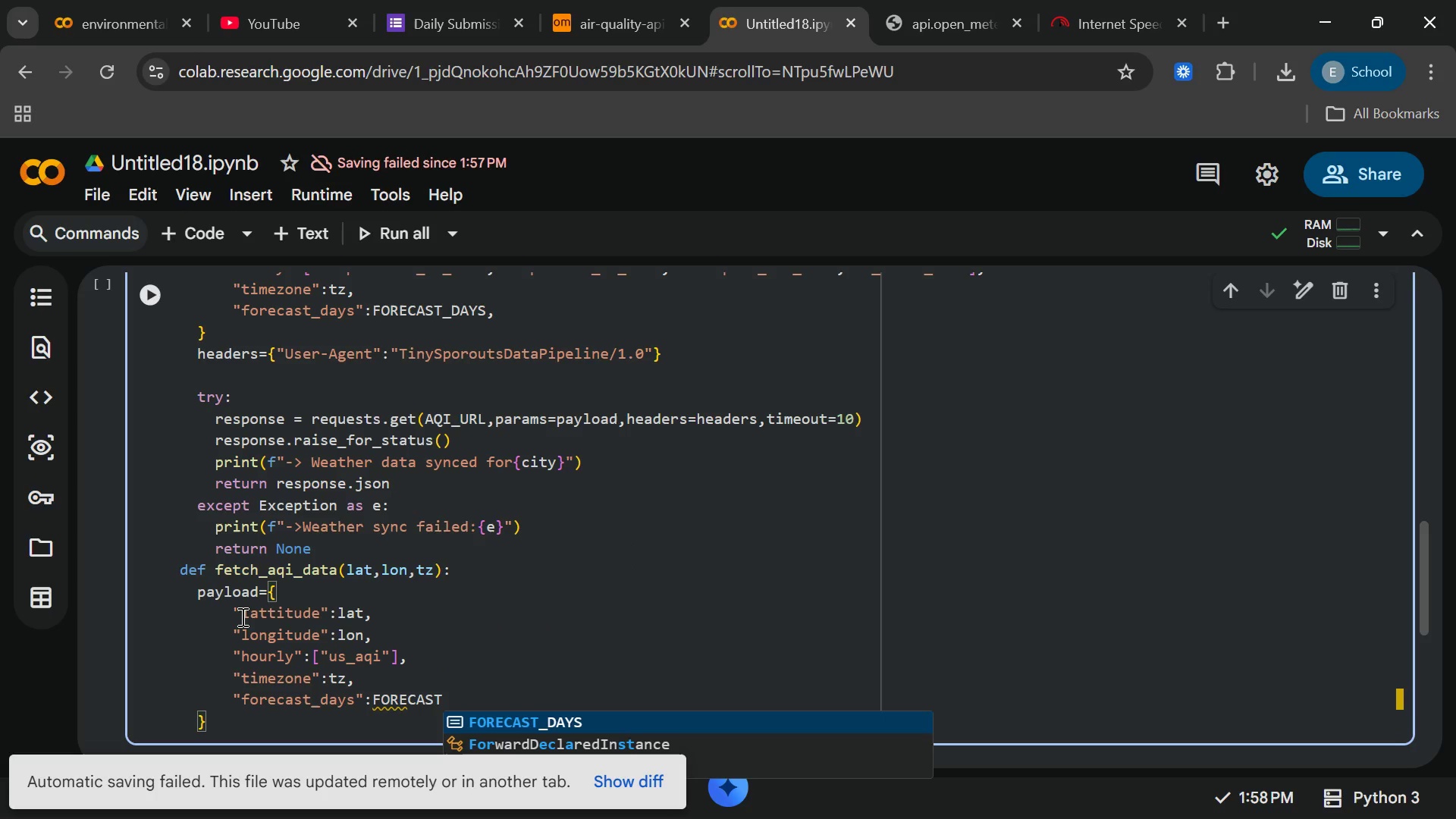 
key(Enter)
 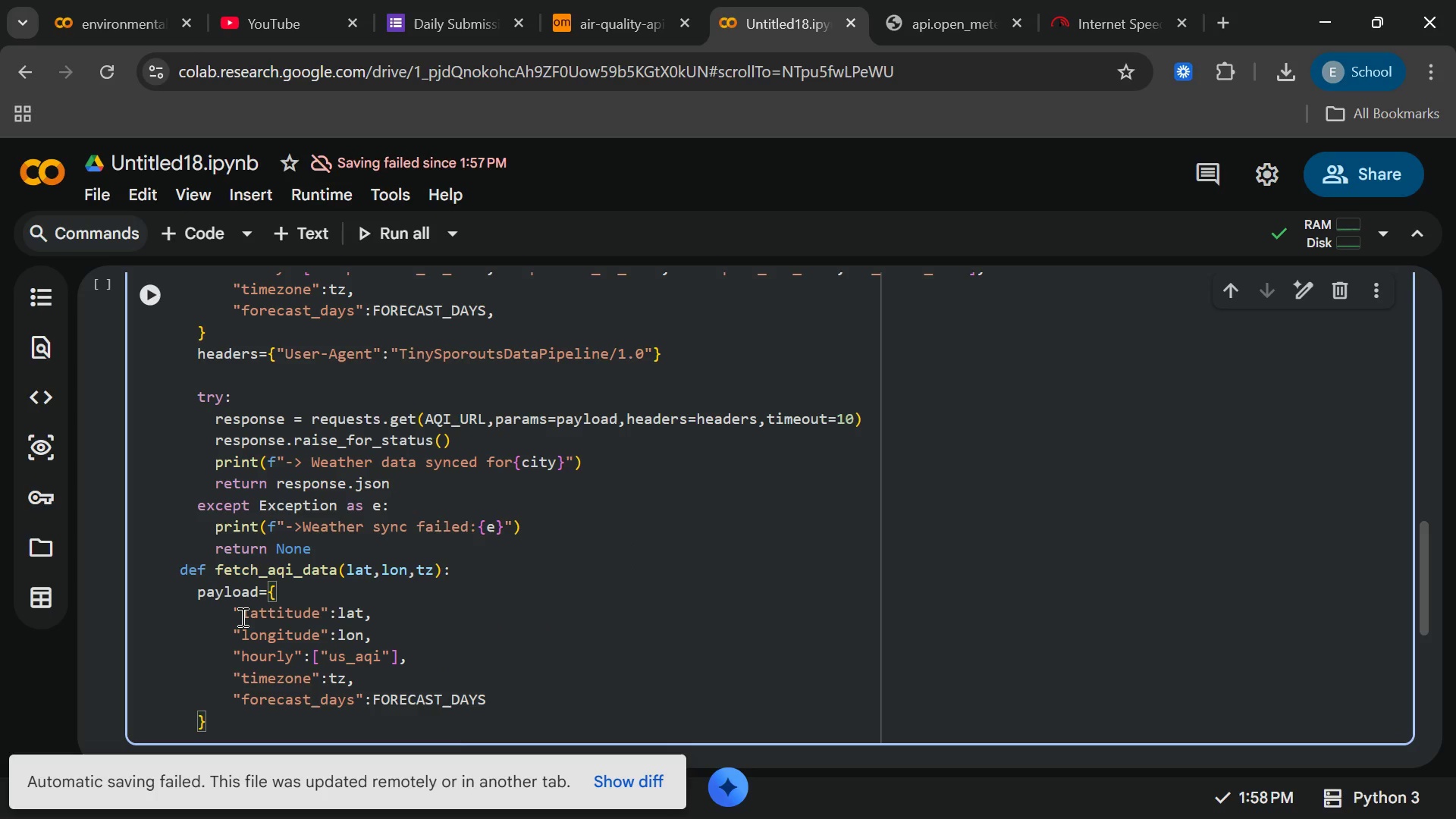 
key(Comma)
 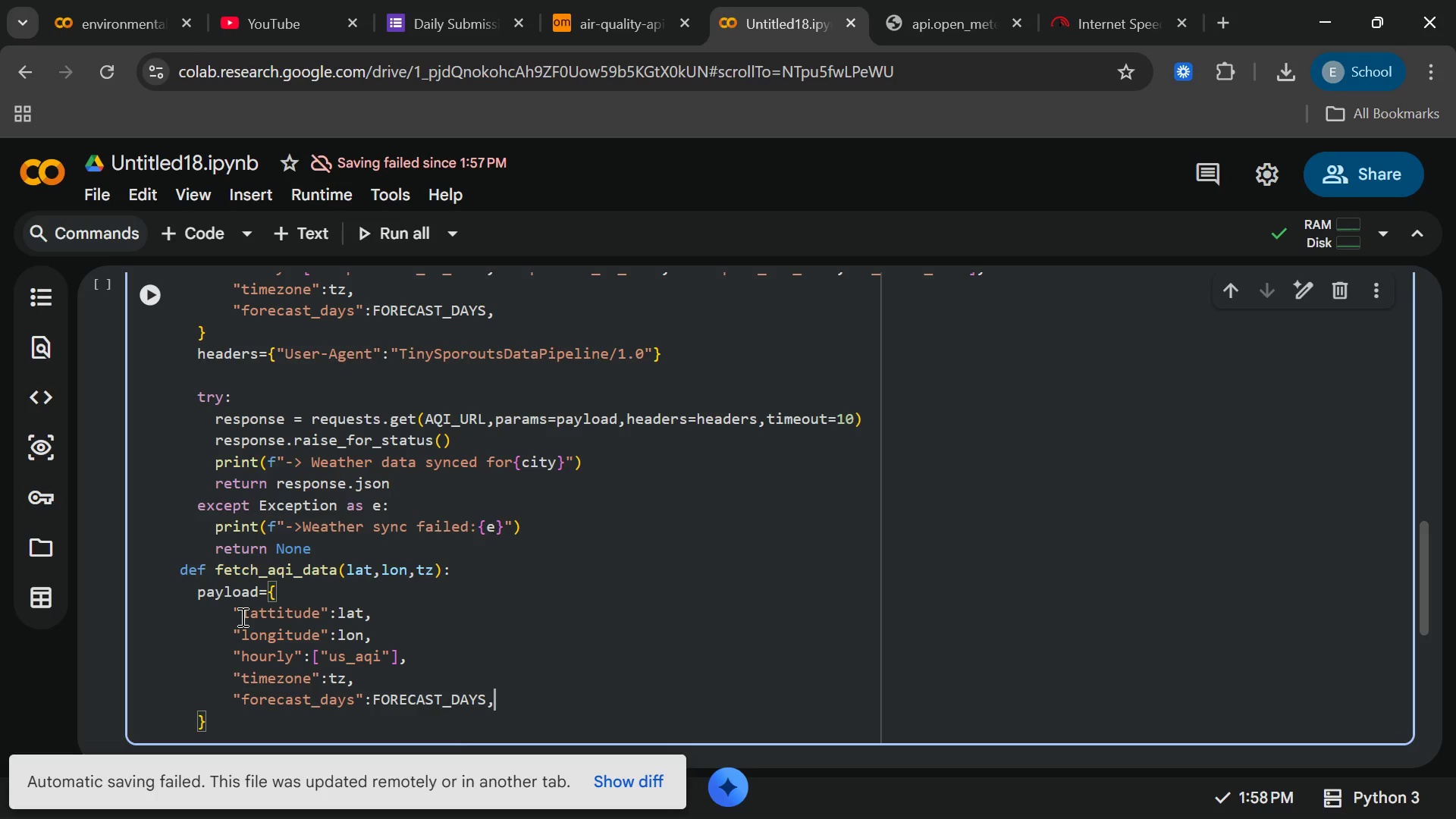 
key(CapsLock)
 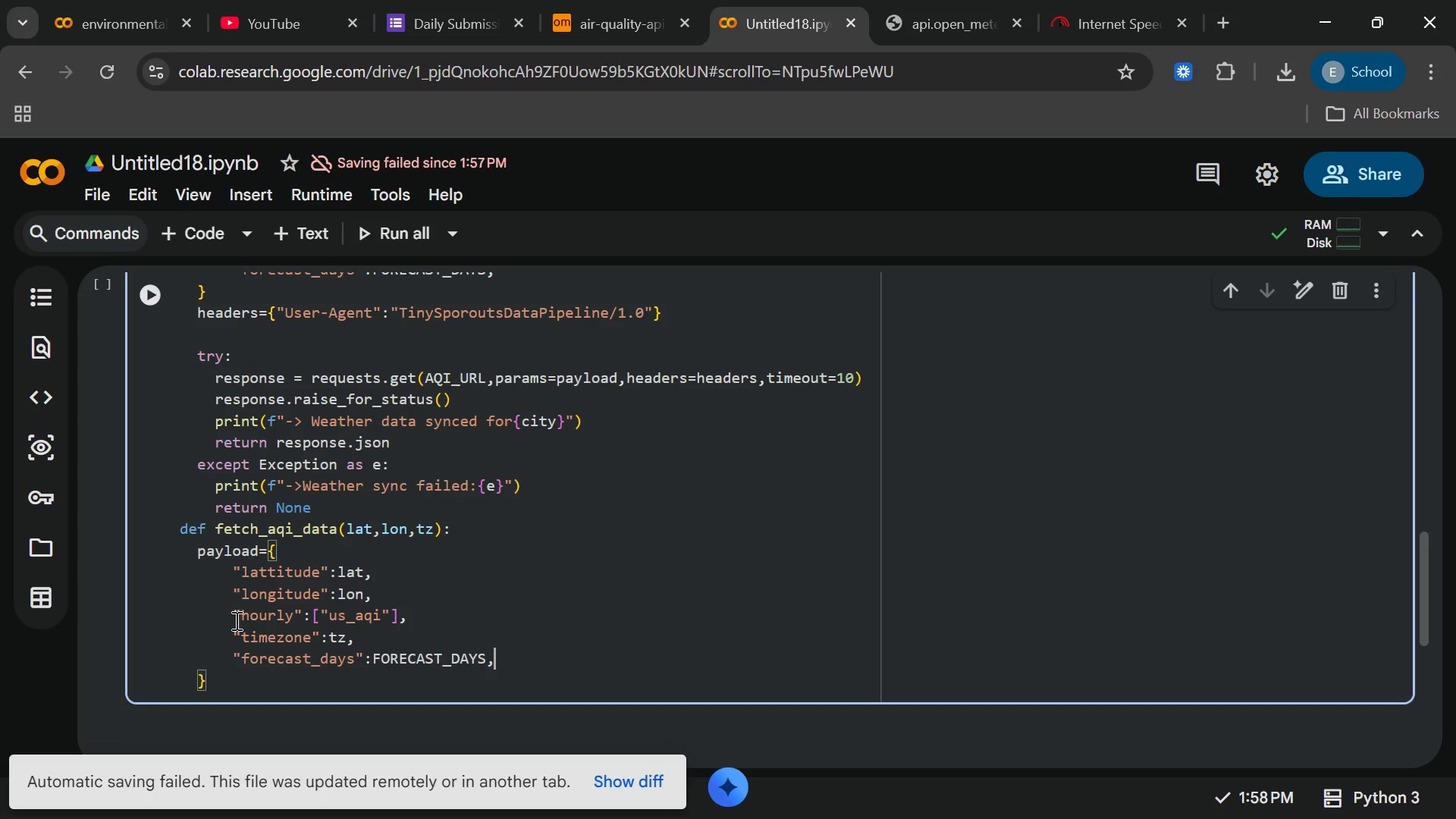 
left_click([235, 622])
 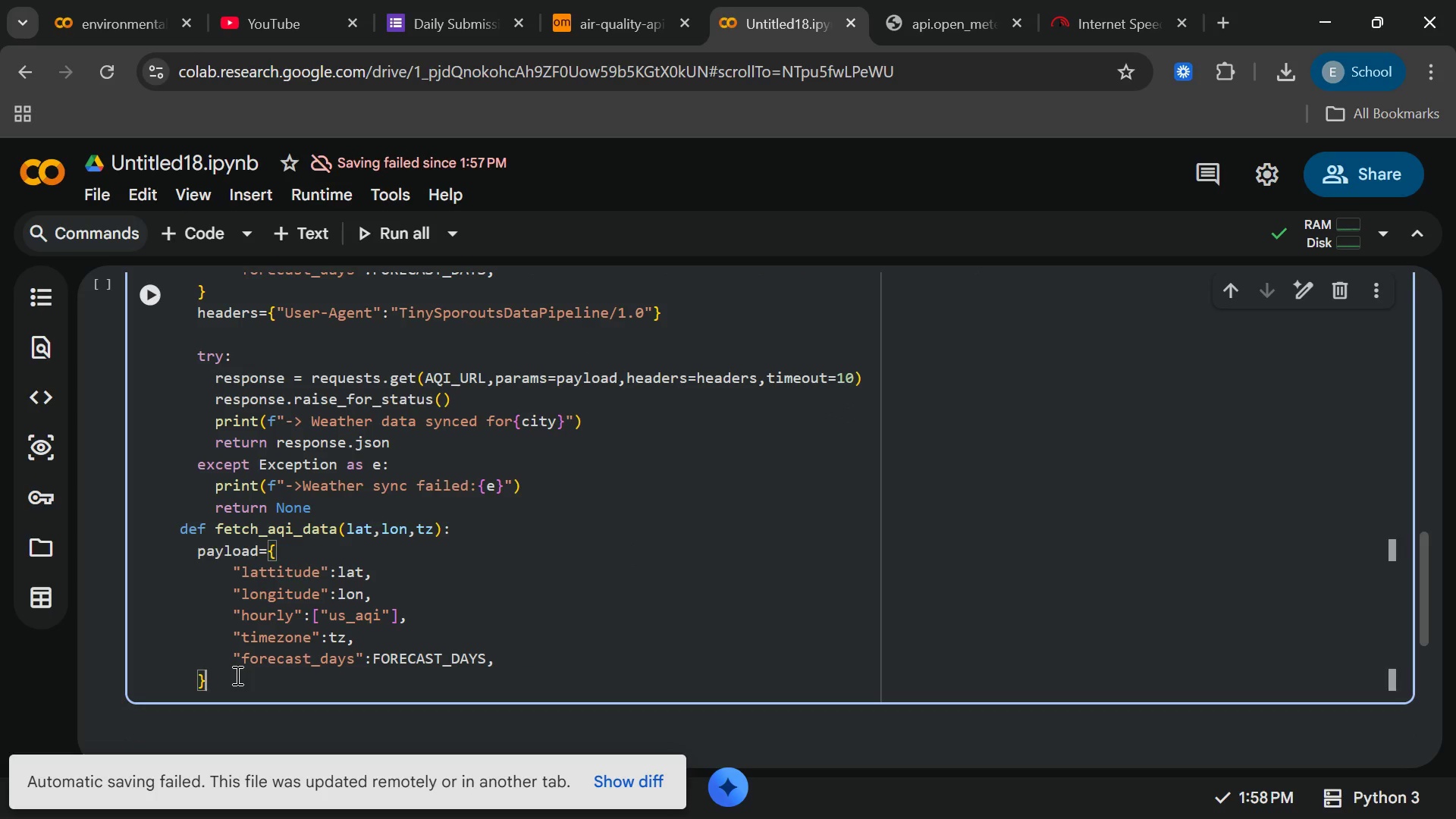 
left_click([236, 675])
 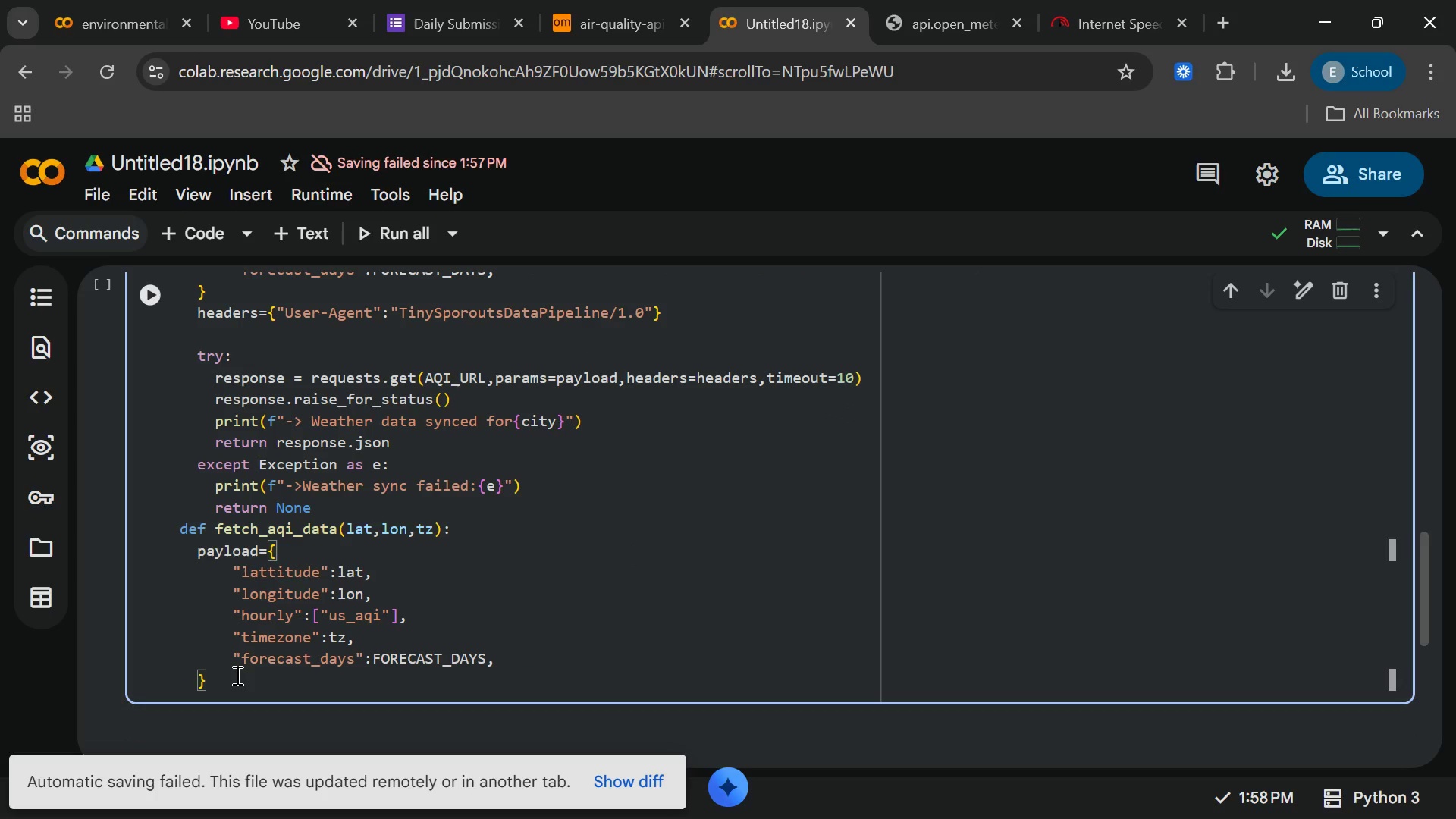 
key(Enter)
 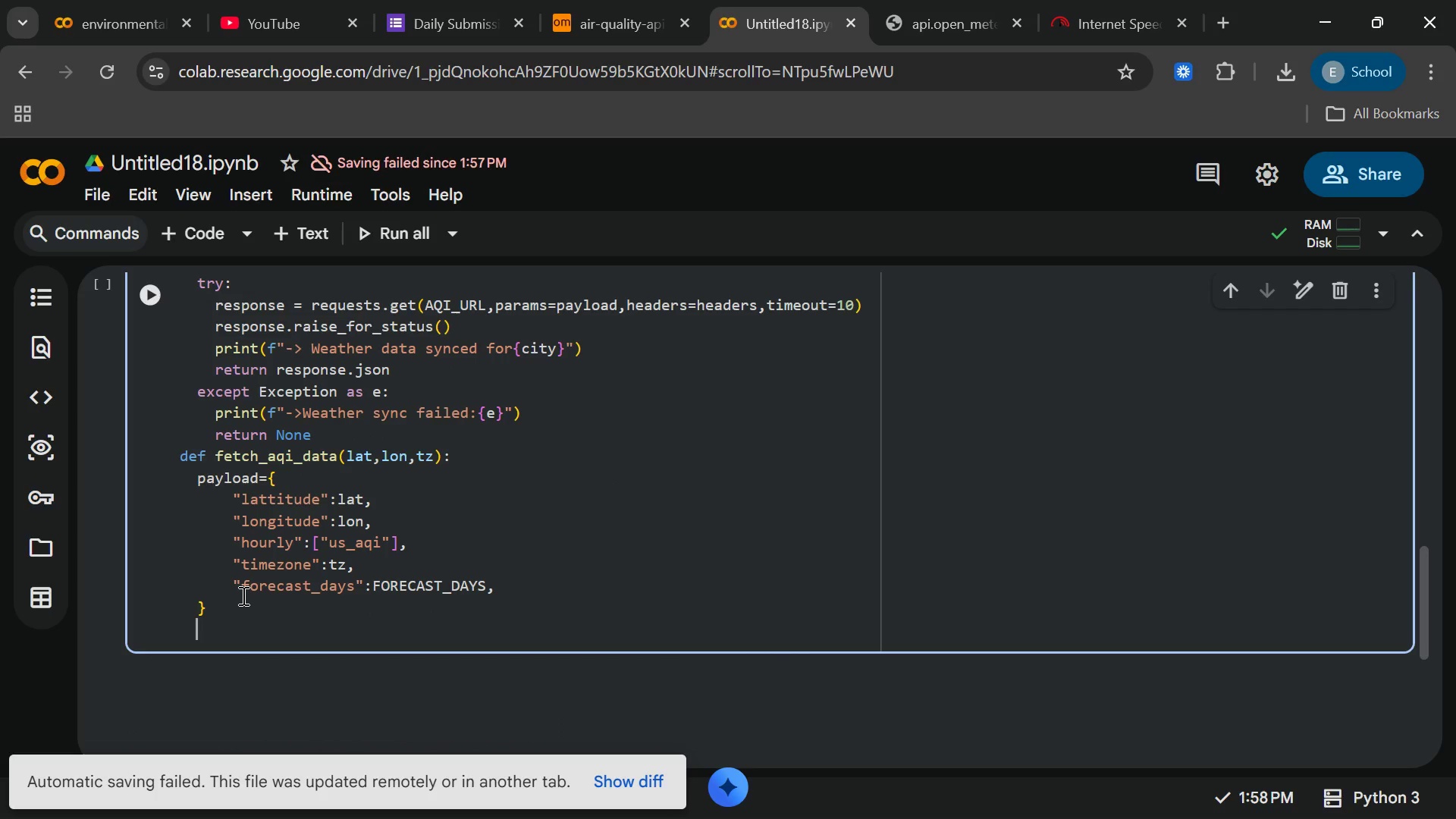 
wait(22.91)
 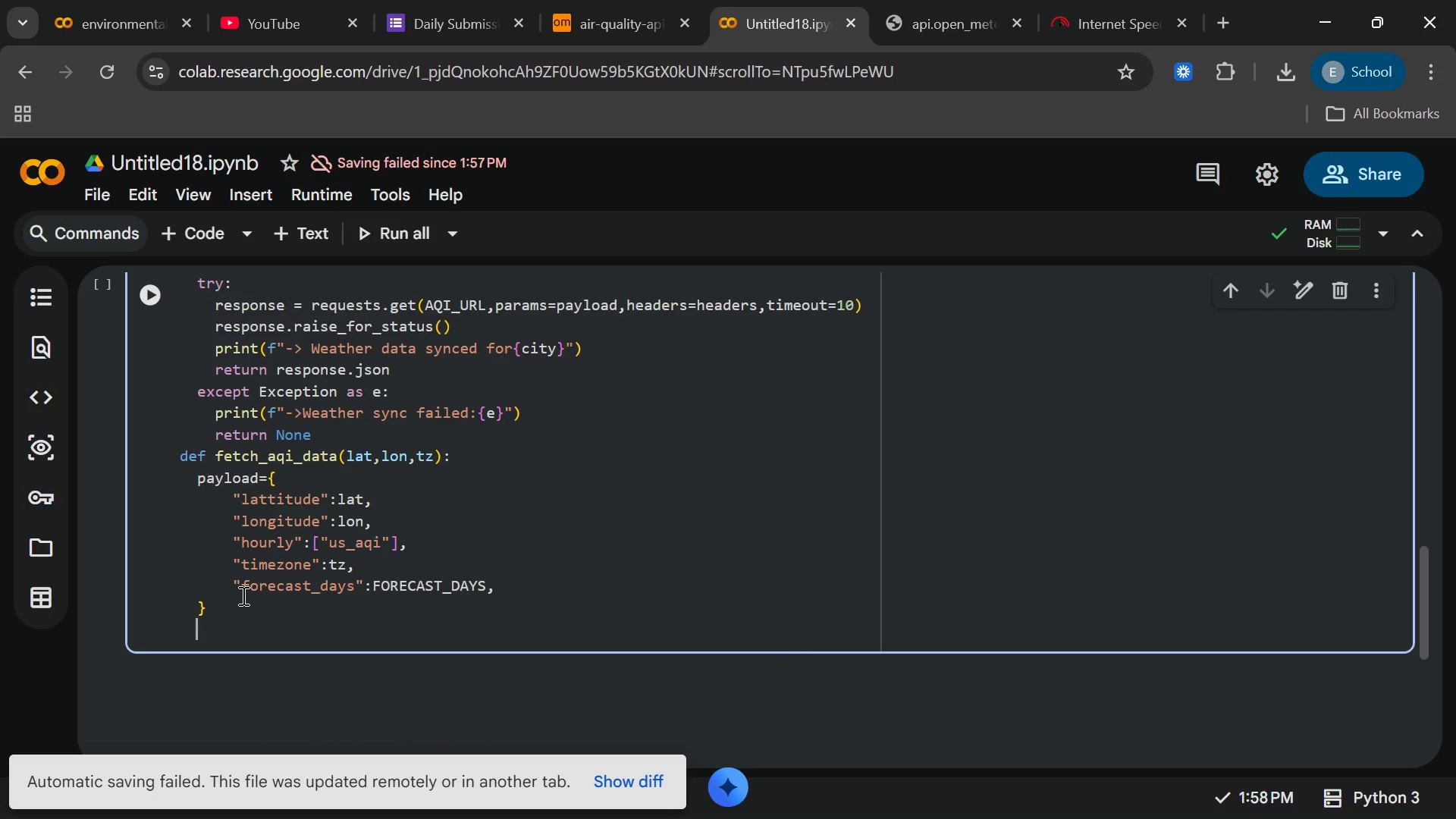 
left_click_drag(start_coordinate=[218, 593], to_coordinate=[224, 459])
 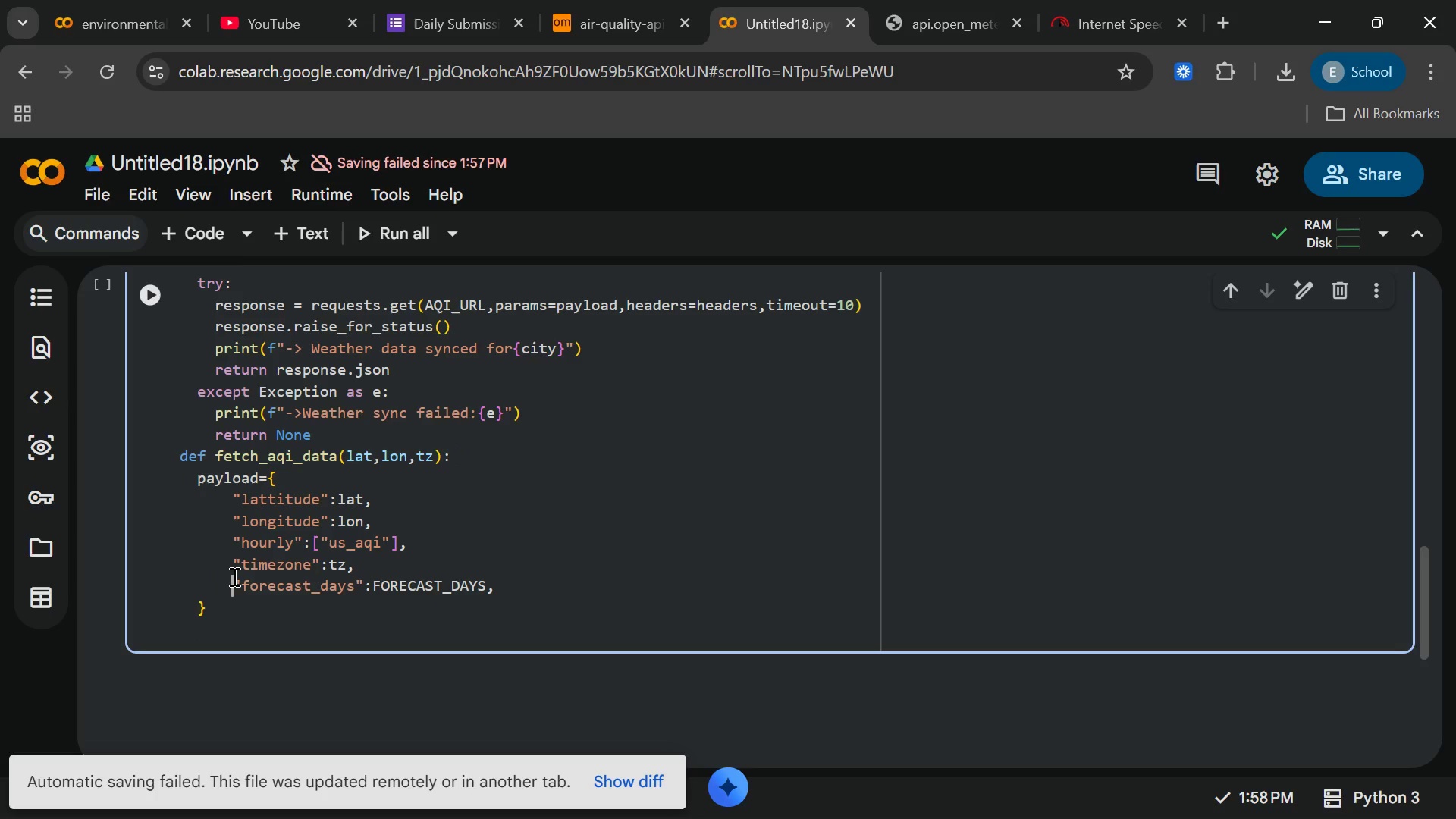 
left_click([233, 576])
 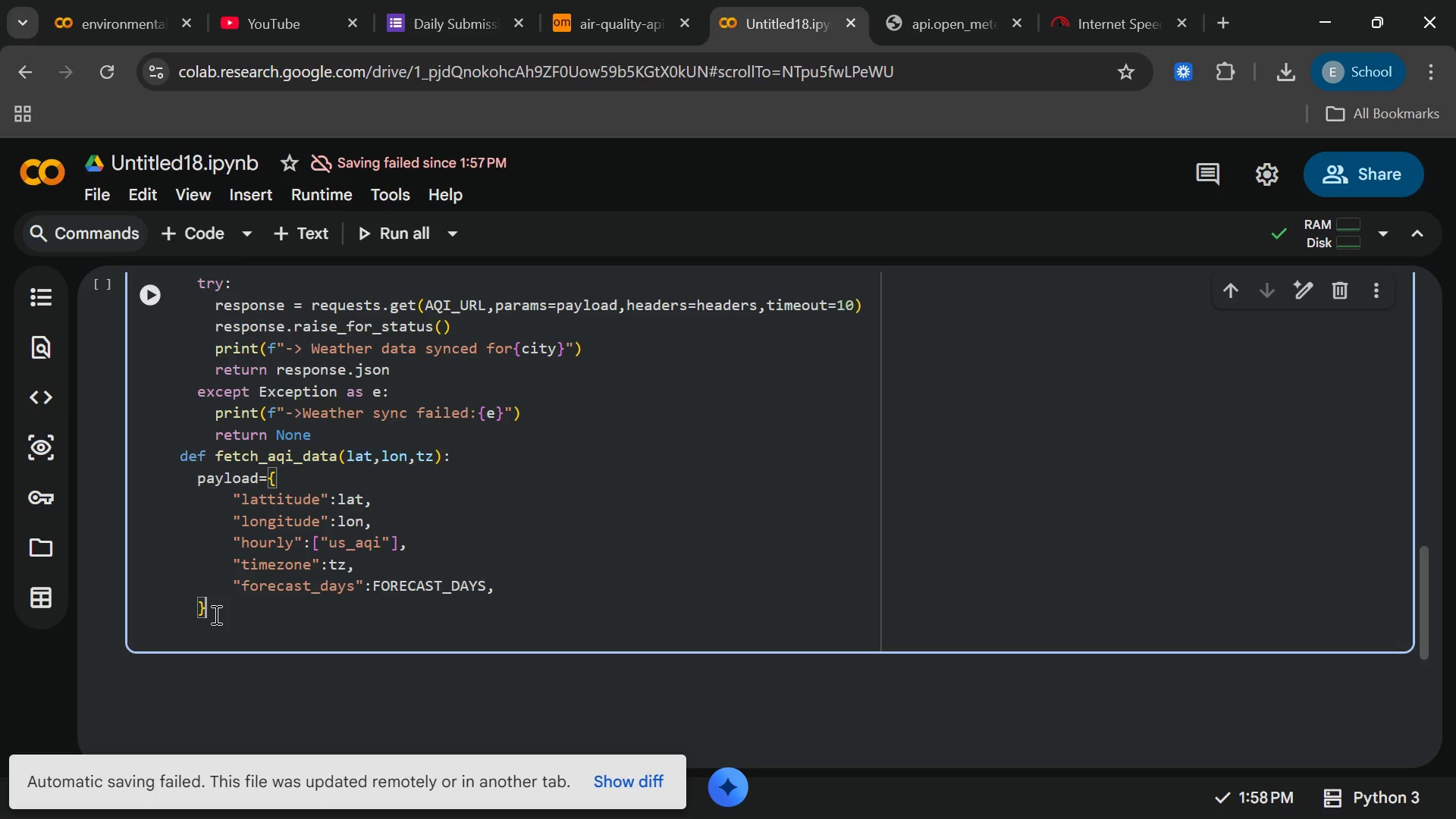 
left_click_drag(start_coordinate=[215, 614], to_coordinate=[218, 463])
 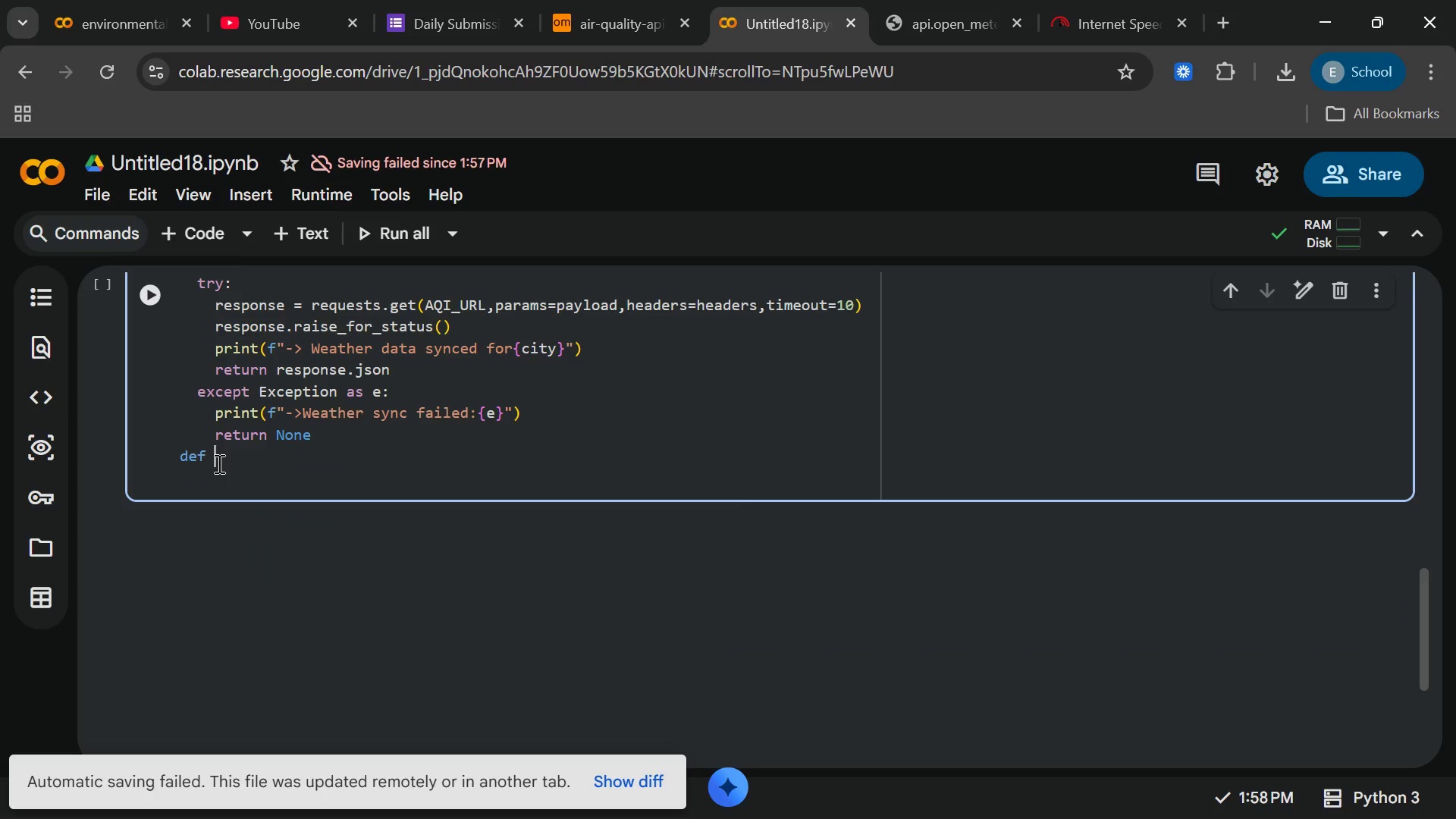 
key(Backspace)
type(get saf\\)
key(Backspace)
key(Backspace)
key(Backspace)
key(Backspace)
key(Backspace)
key(Backspace)
type(_safety_statuse)
key(Backspace)
type((mx_temp,min_temp,max_aqi.)
key(Backspace)
type(,"maz)
key(Backspace)
type(x)
 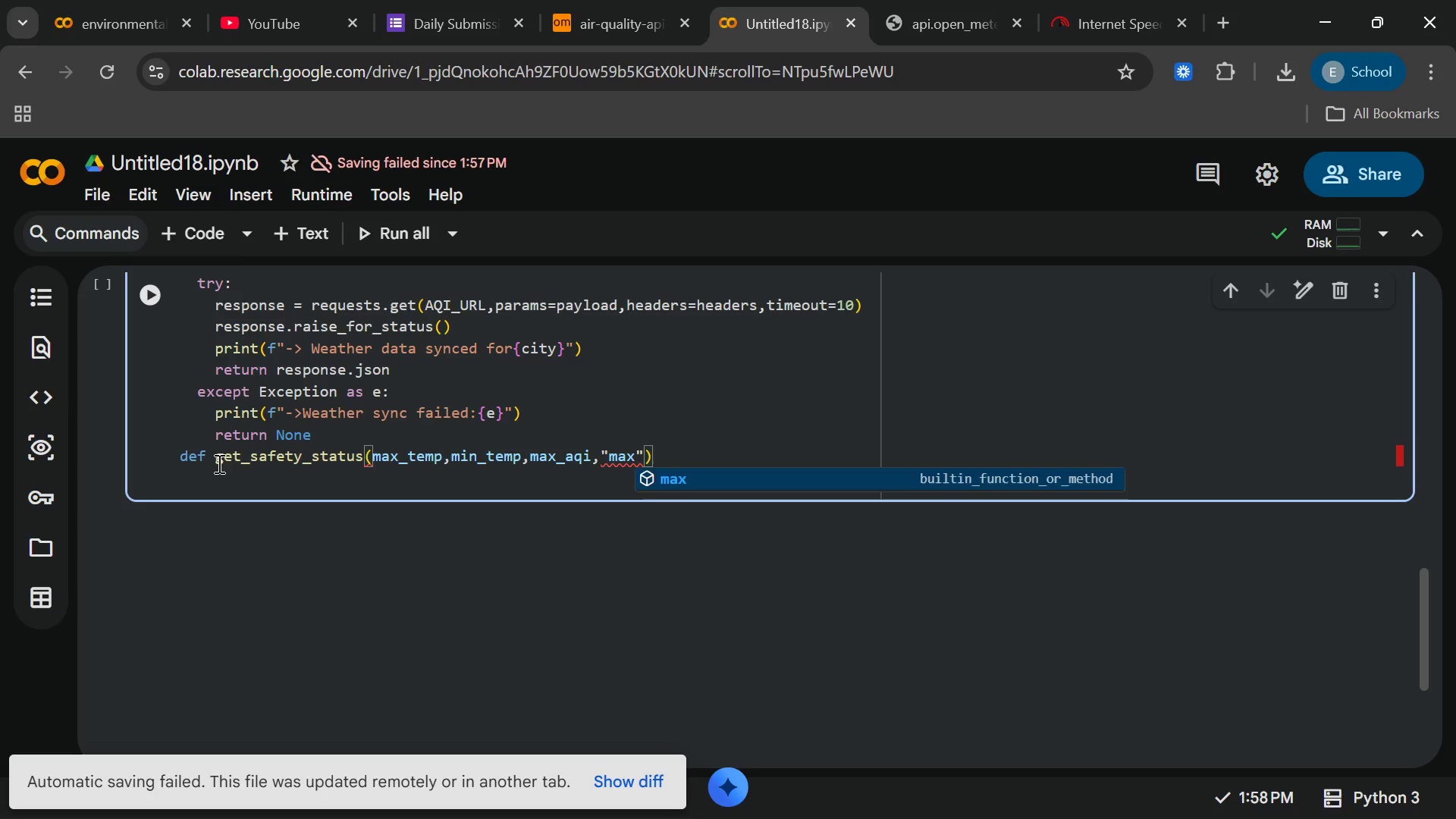 
wait(6.2)
 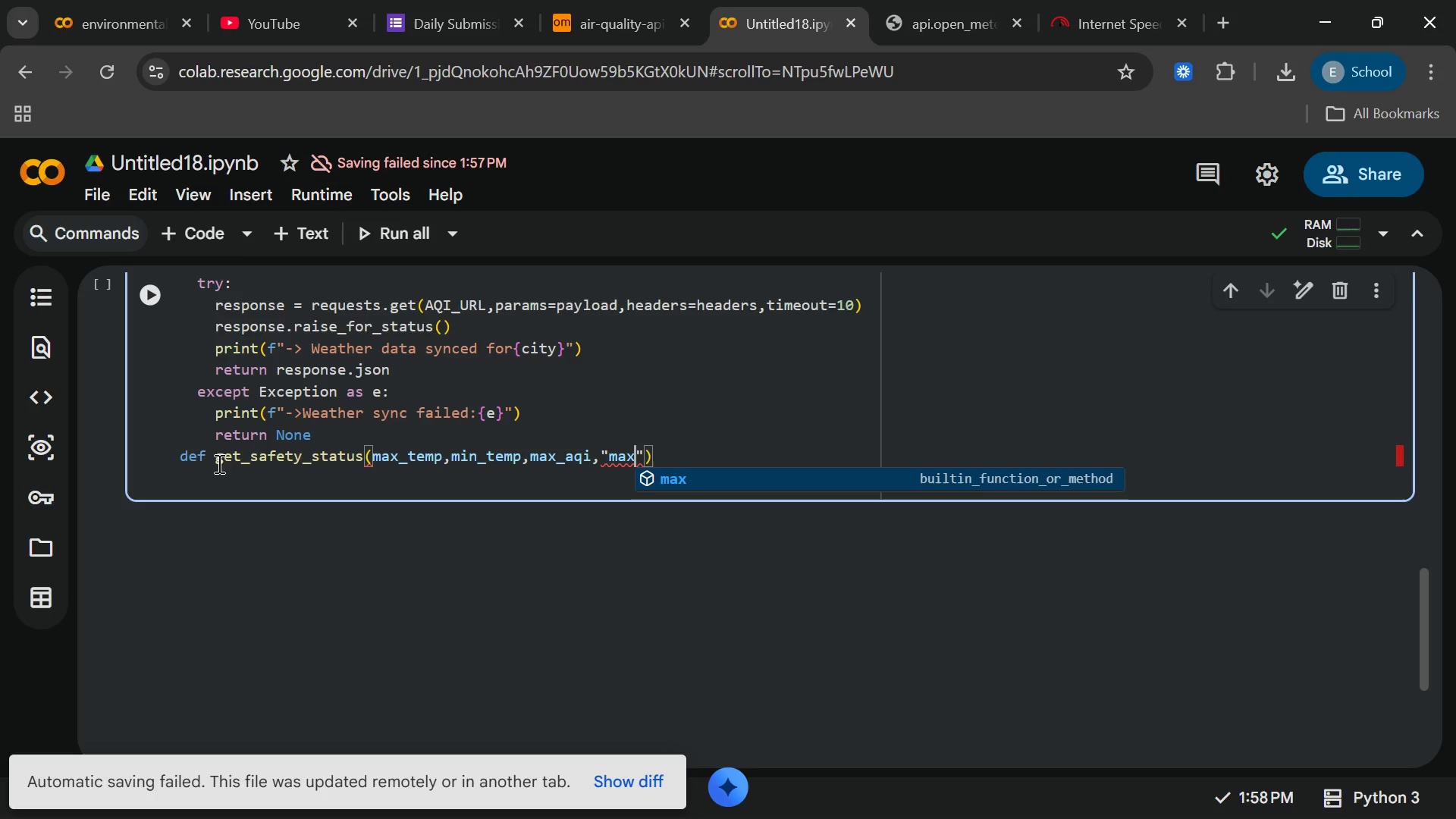 
type(_wind)
 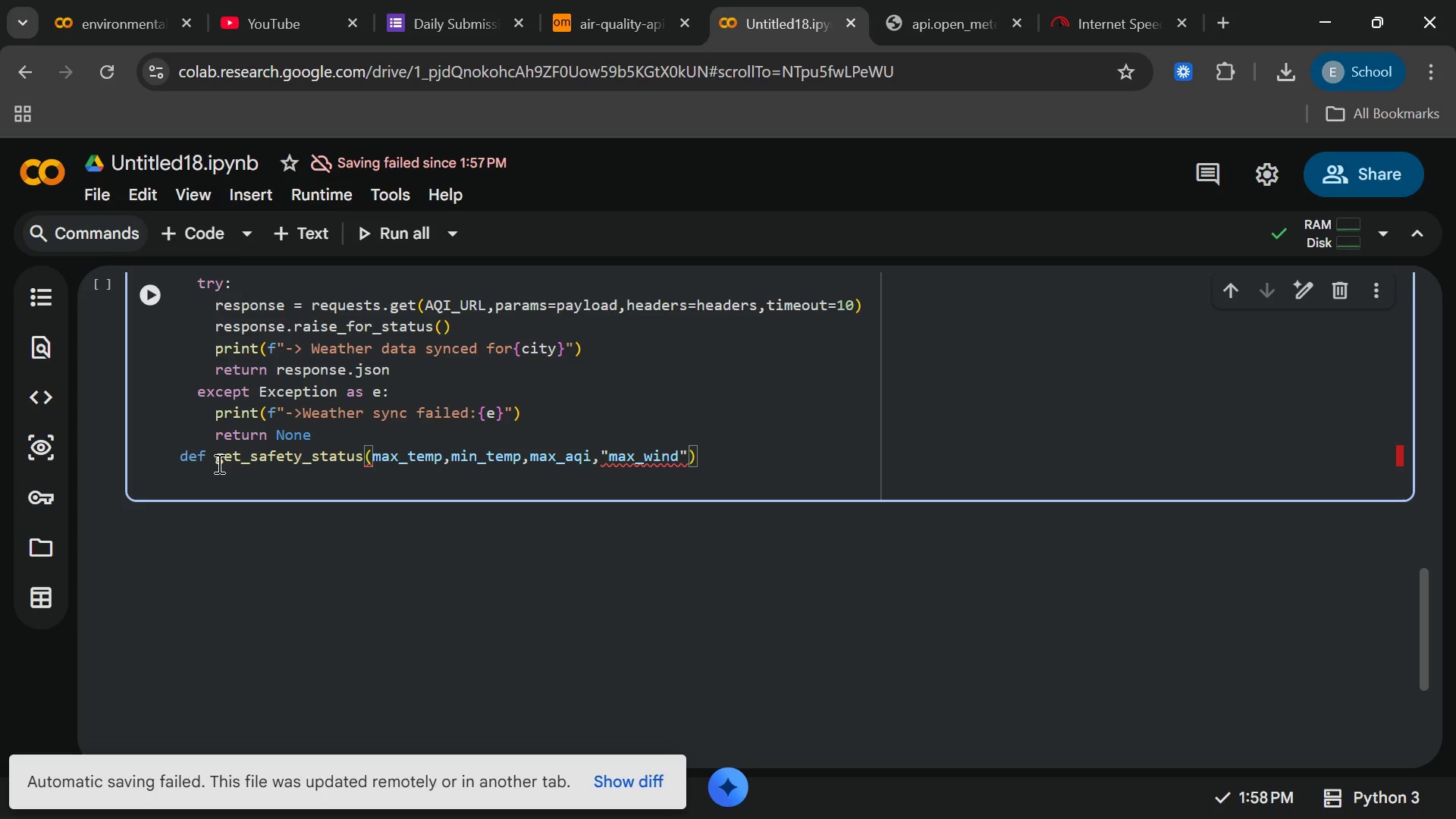 
key(ArrowRight)
 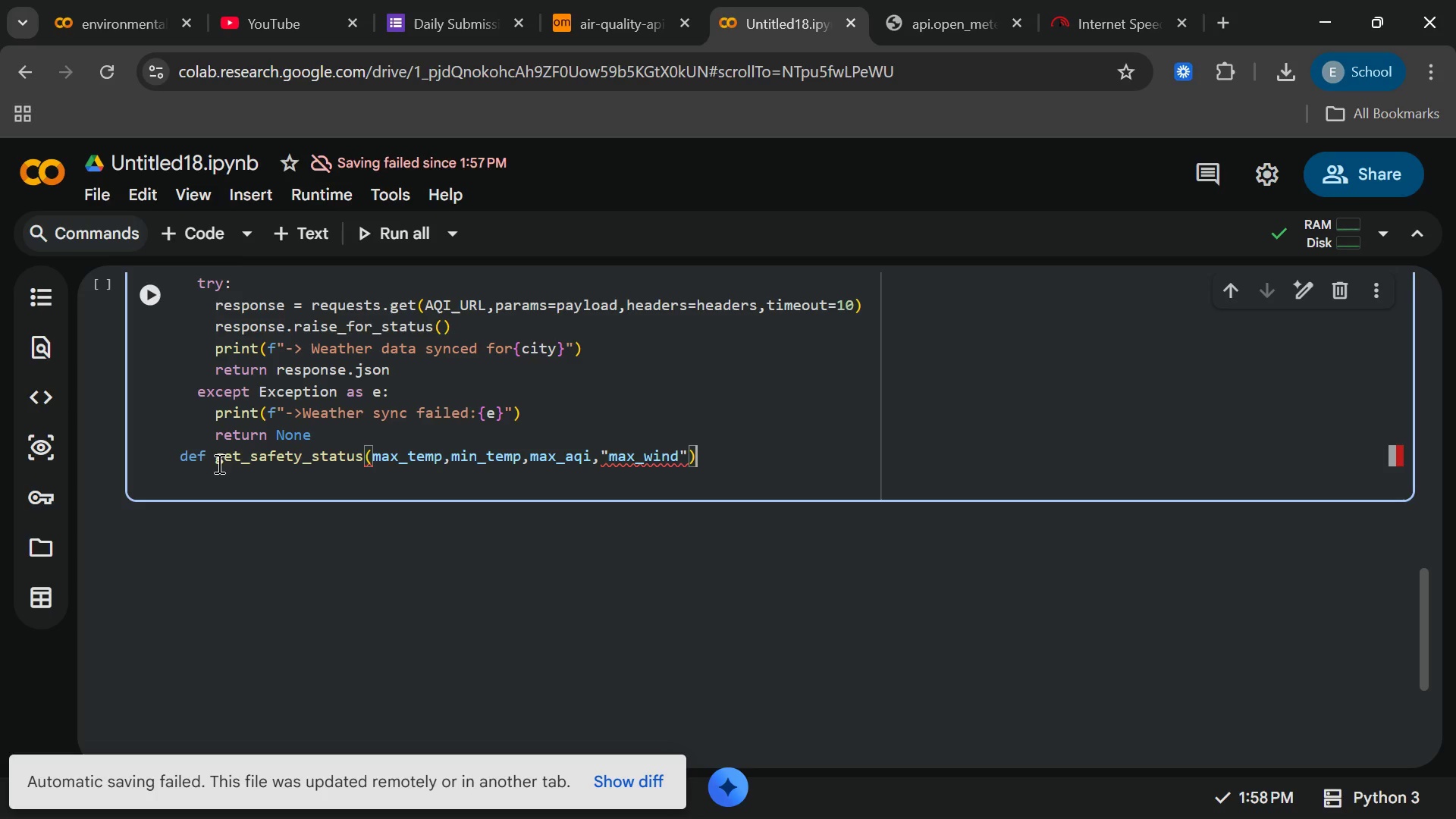 
key(ArrowRight)
 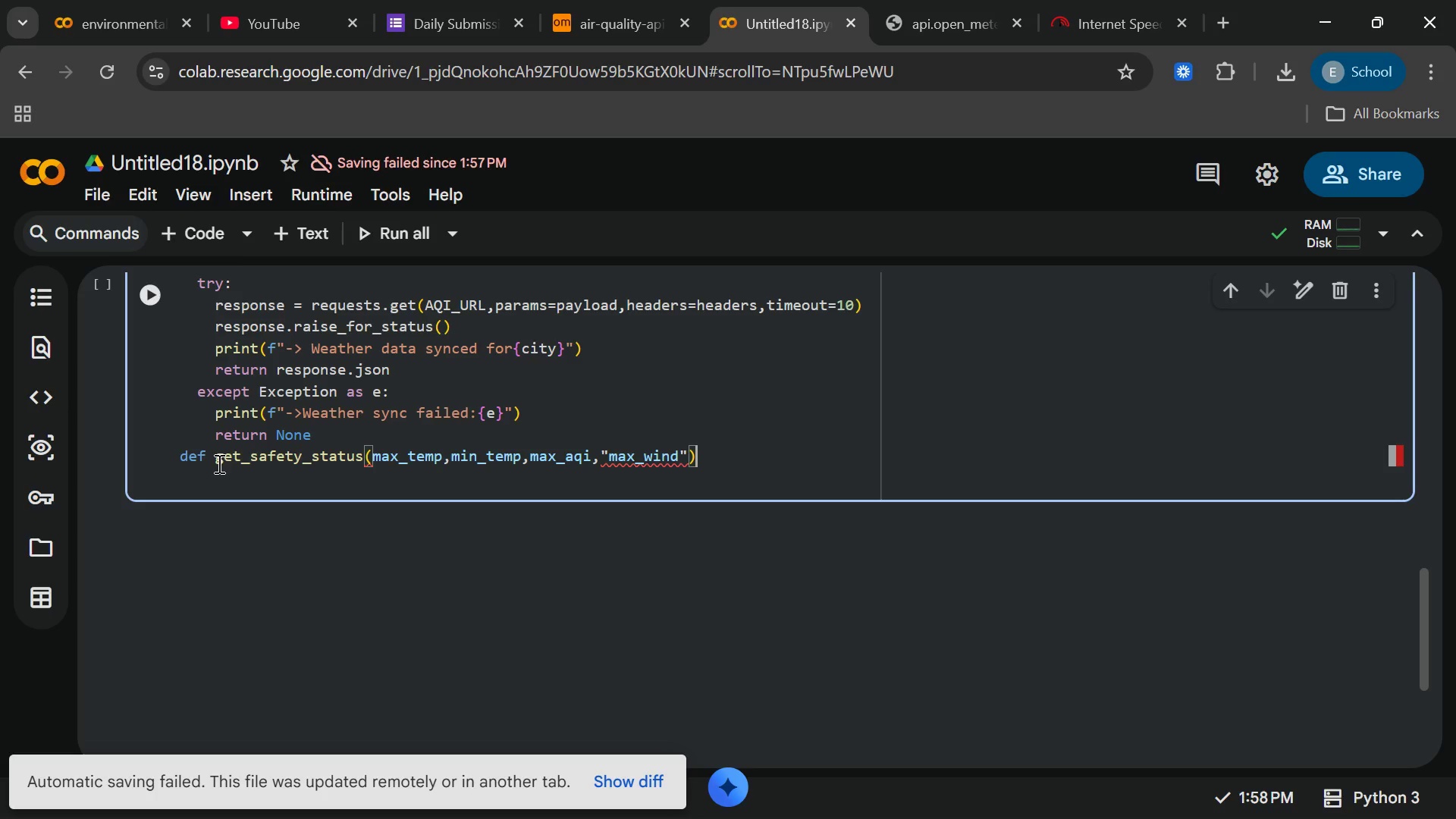 
key(ArrowLeft)
 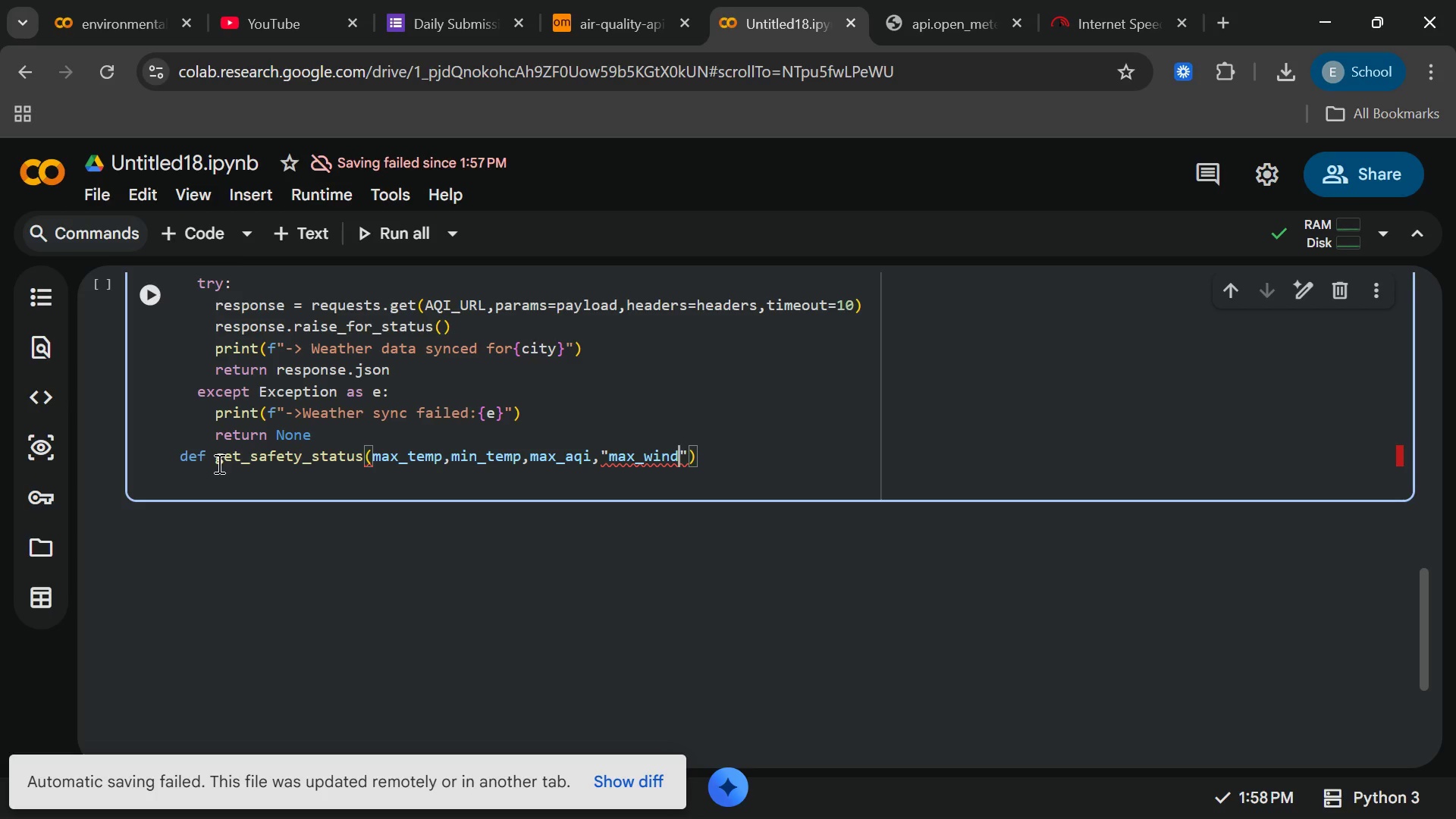 
key(ArrowLeft)
 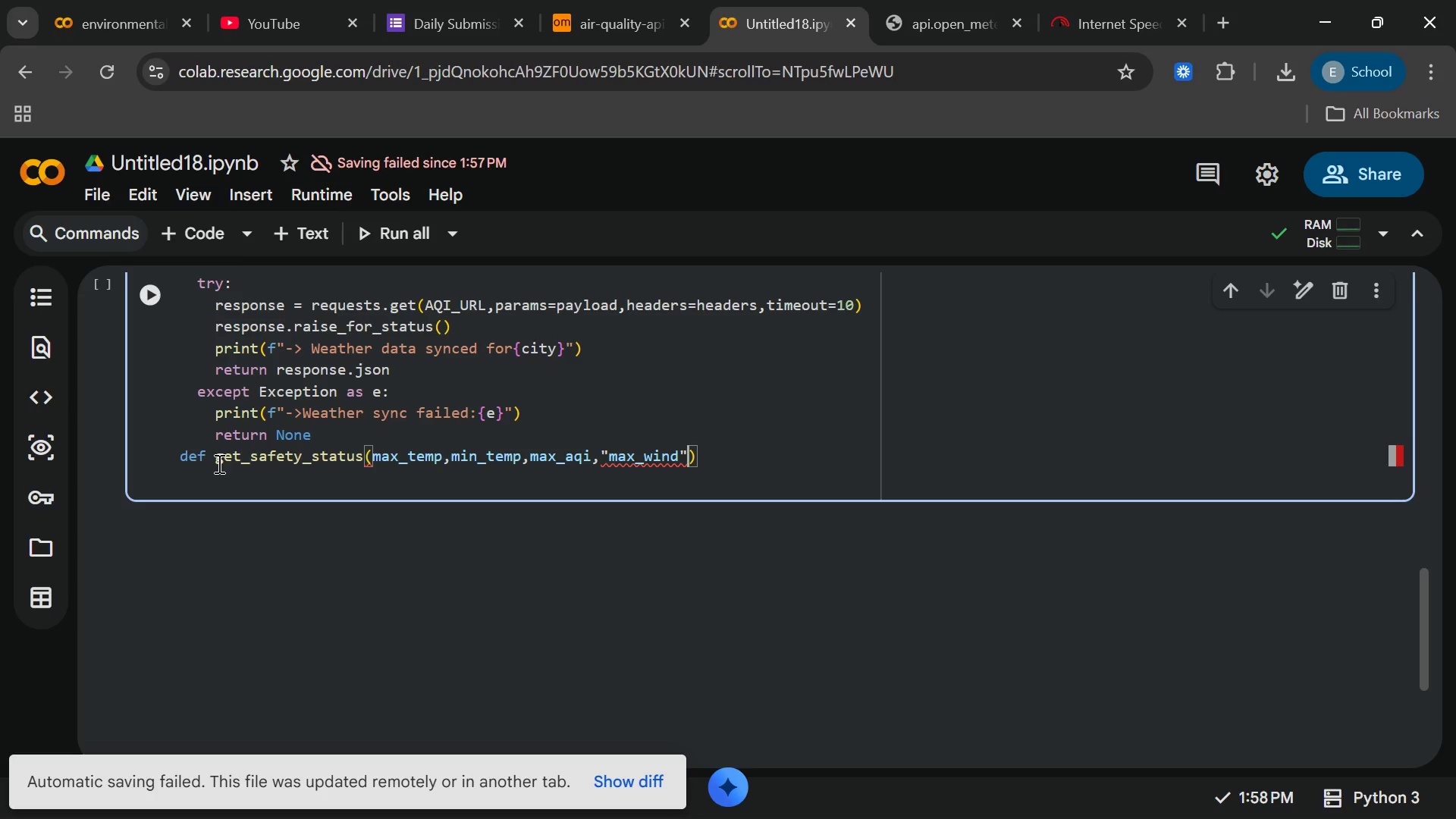 
key(ArrowRight)
 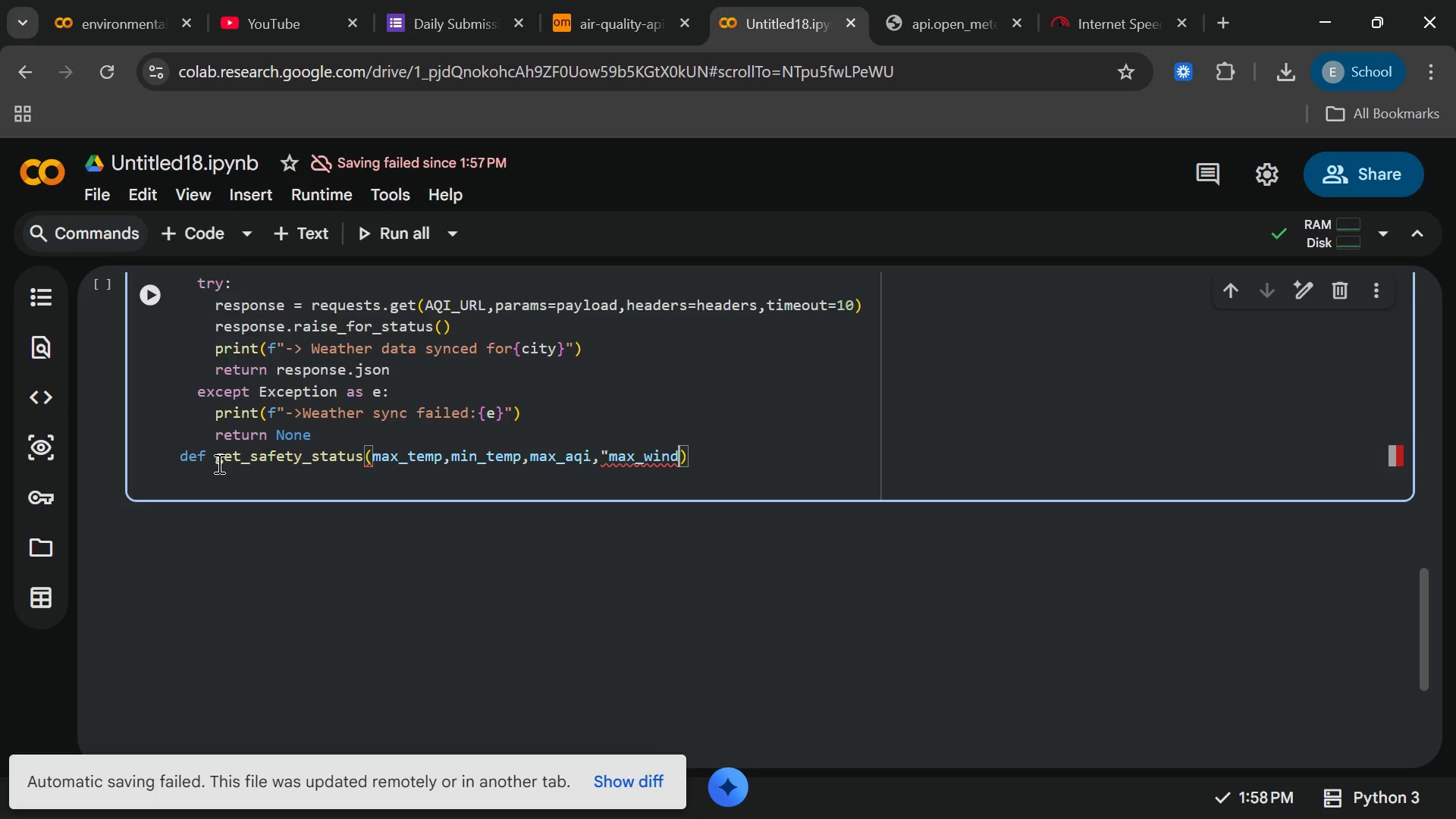 
key(Backspace)
 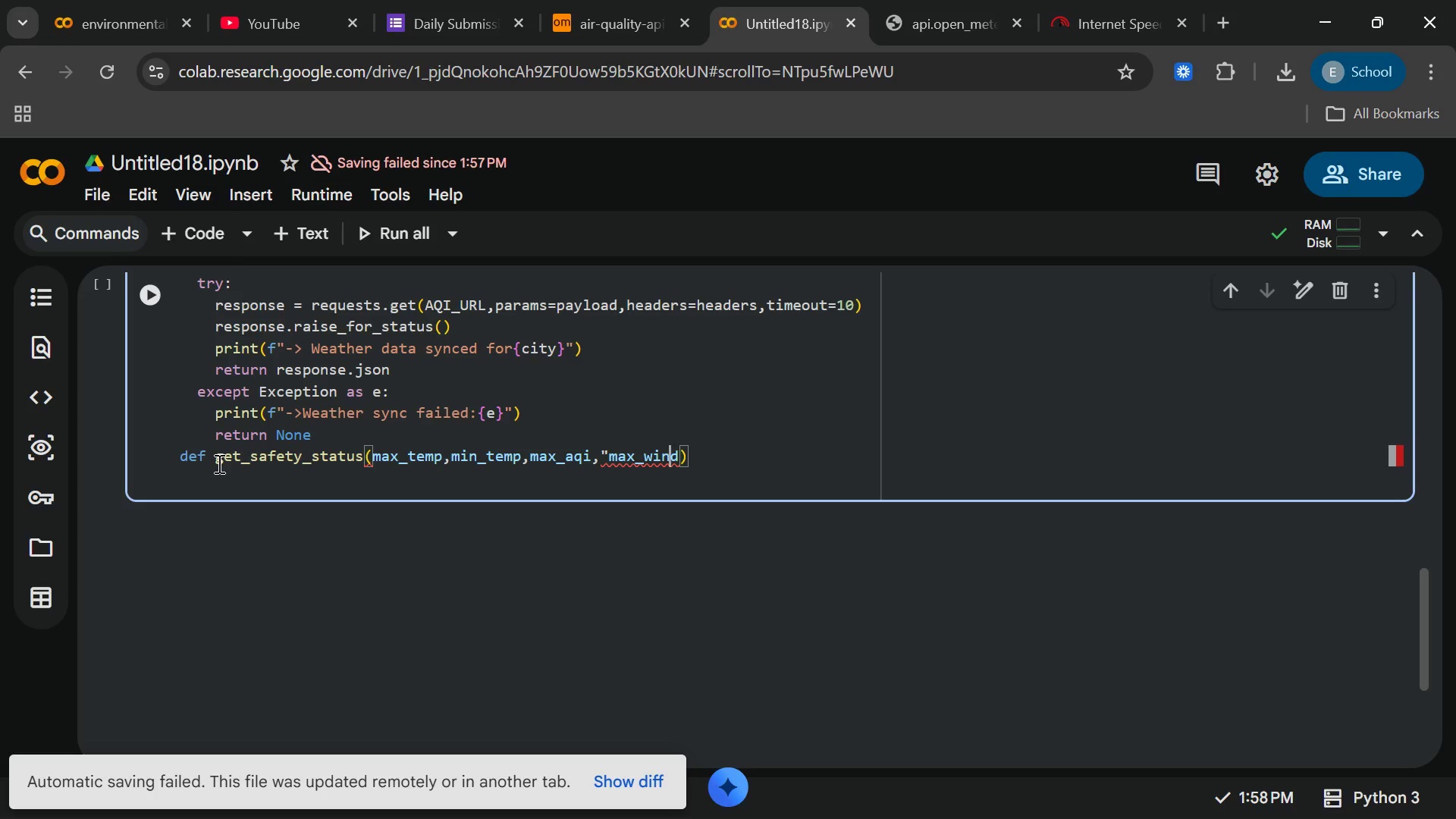 
hold_key(key=ArrowLeft, duration=0.66)
 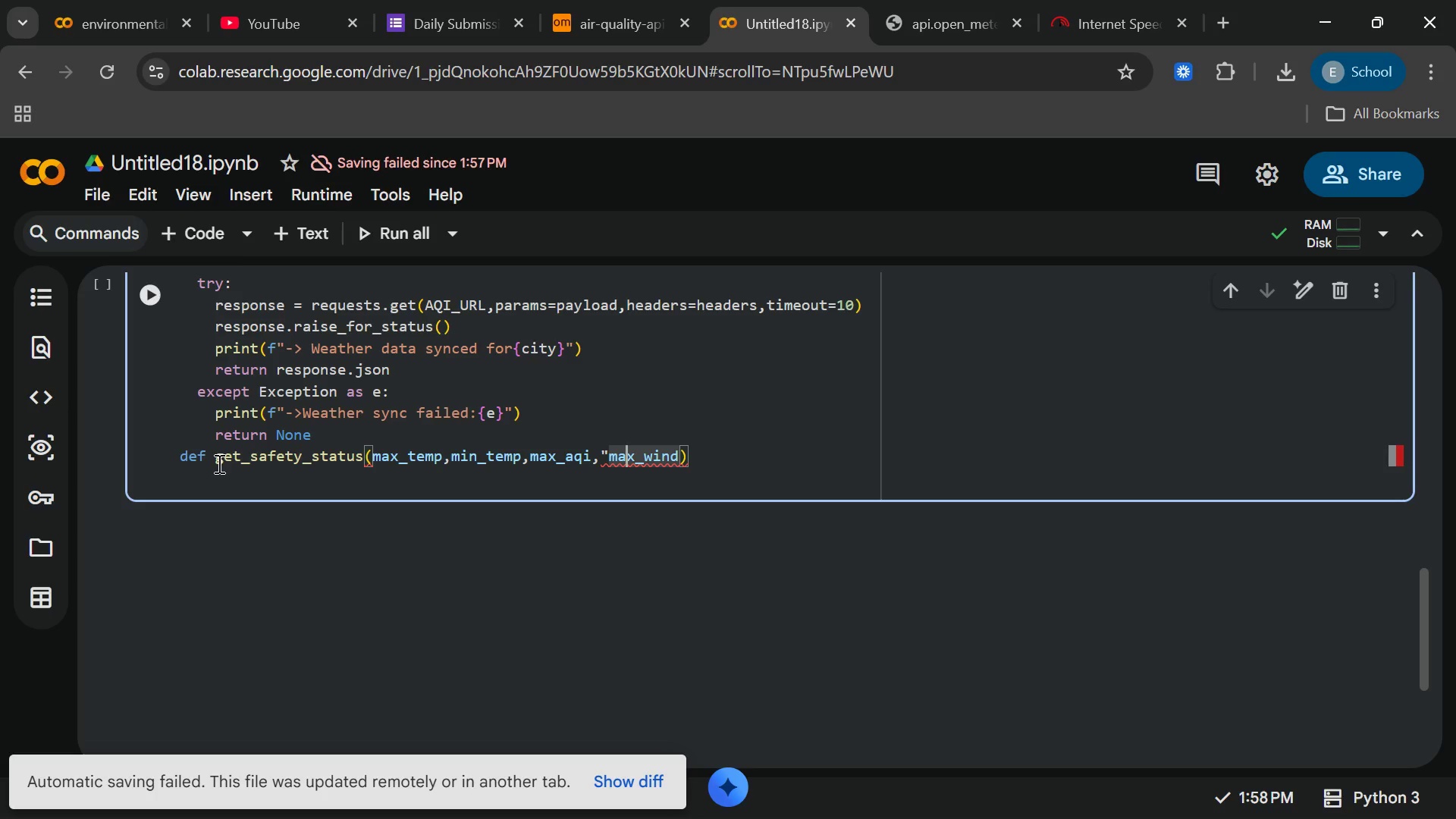 
key(ArrowLeft)
 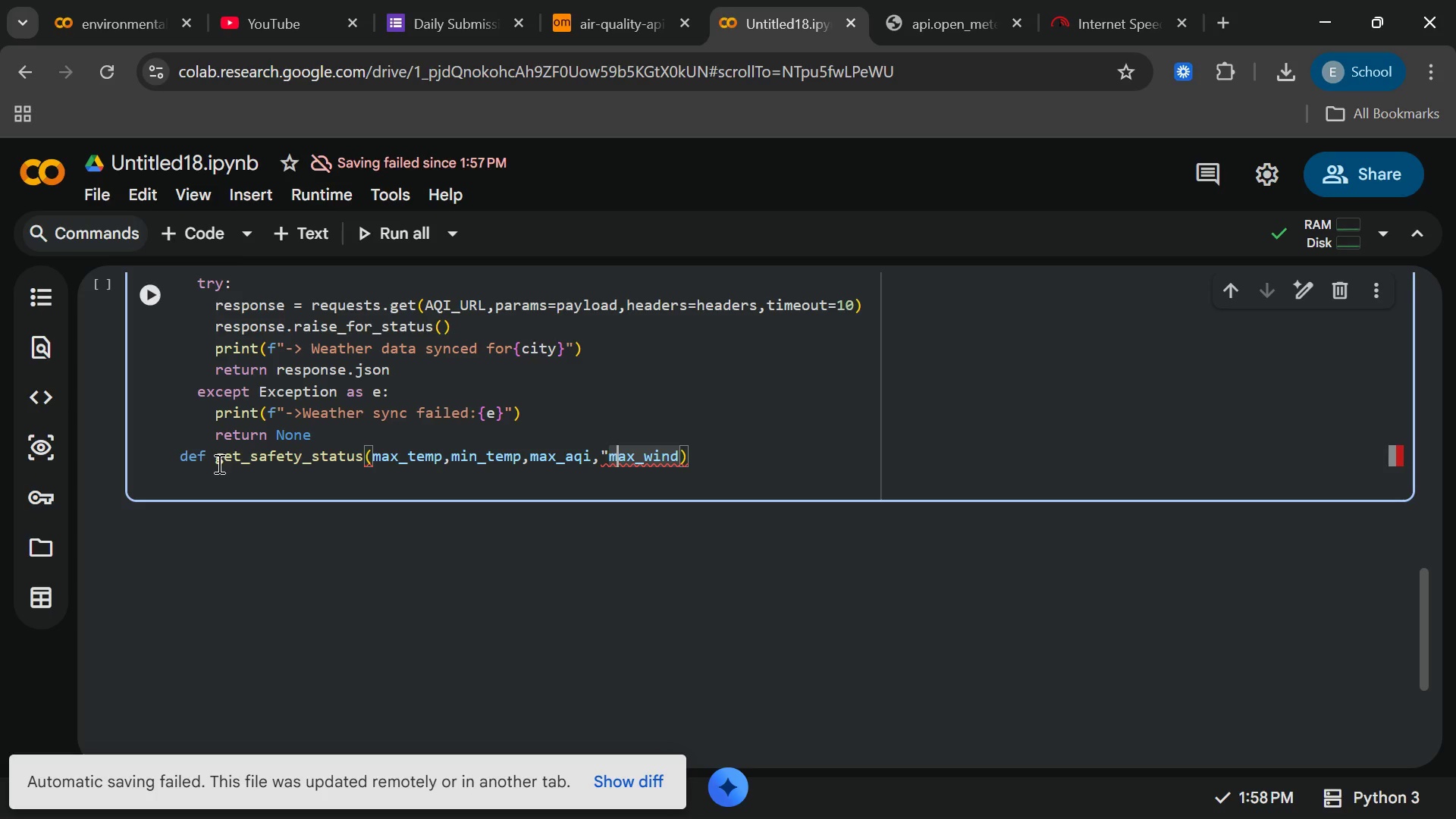 
key(ArrowLeft)
 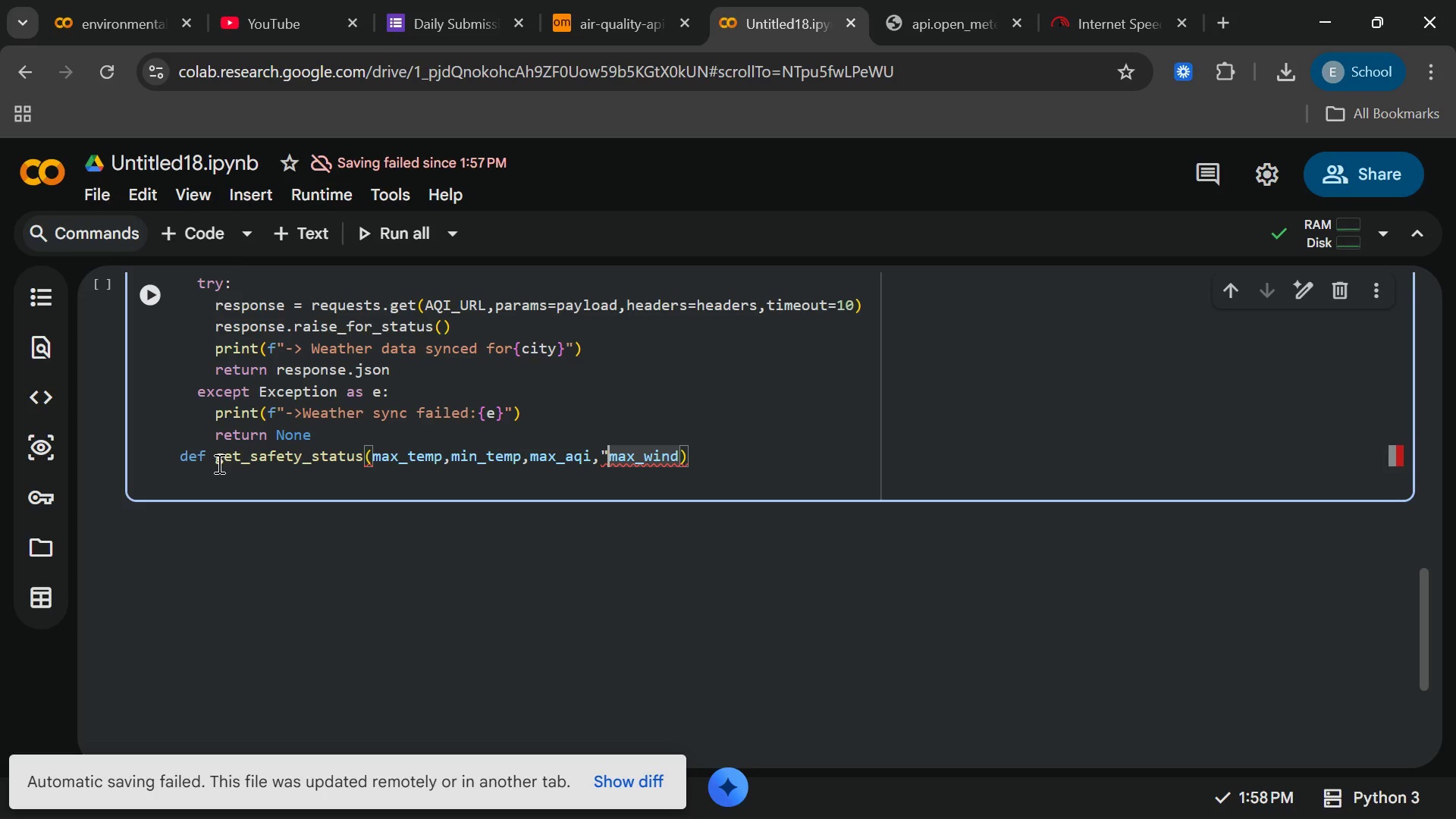 
key(ArrowLeft)
 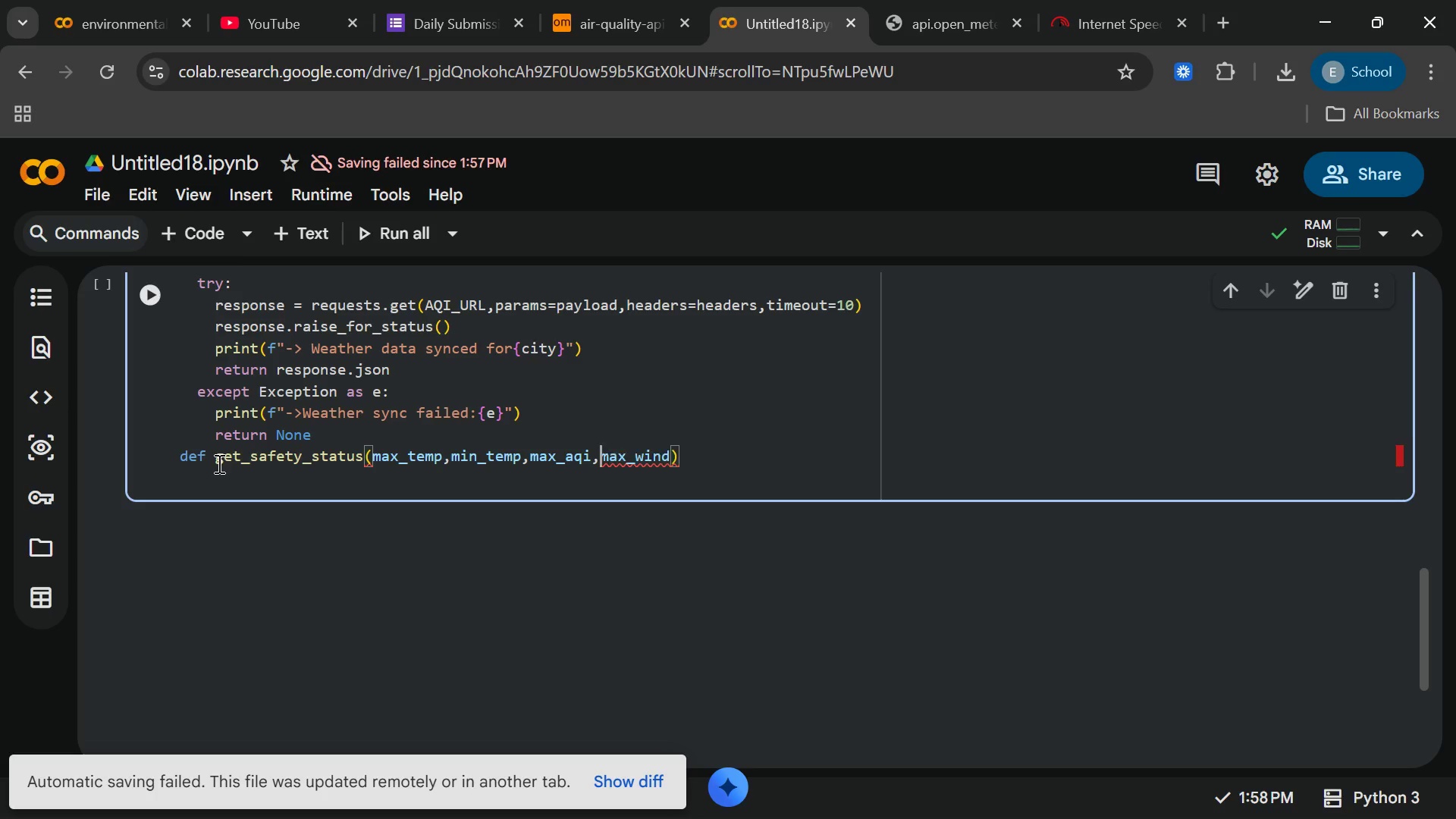 
key(Backspace)
 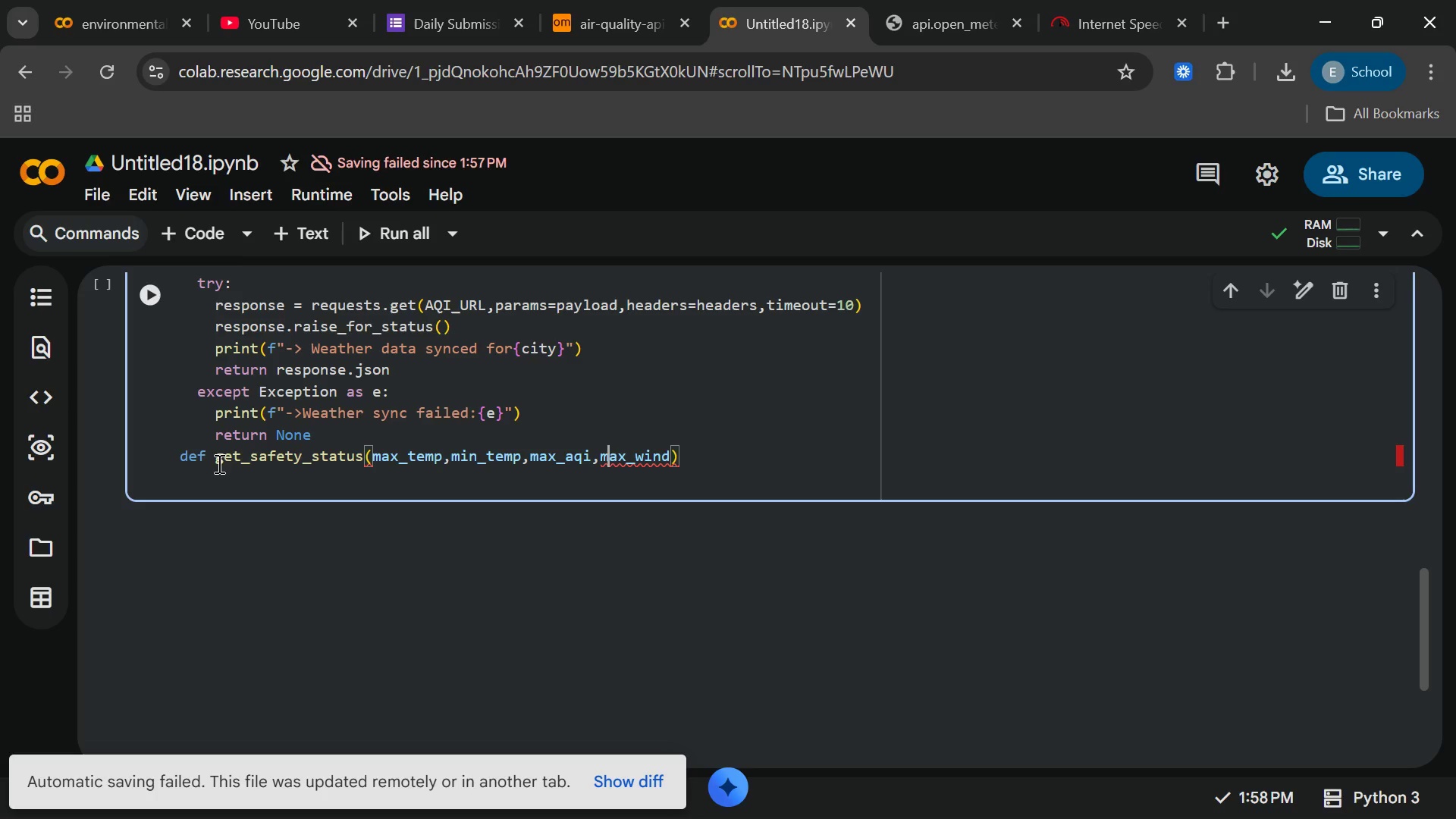 
key(ArrowRight)
 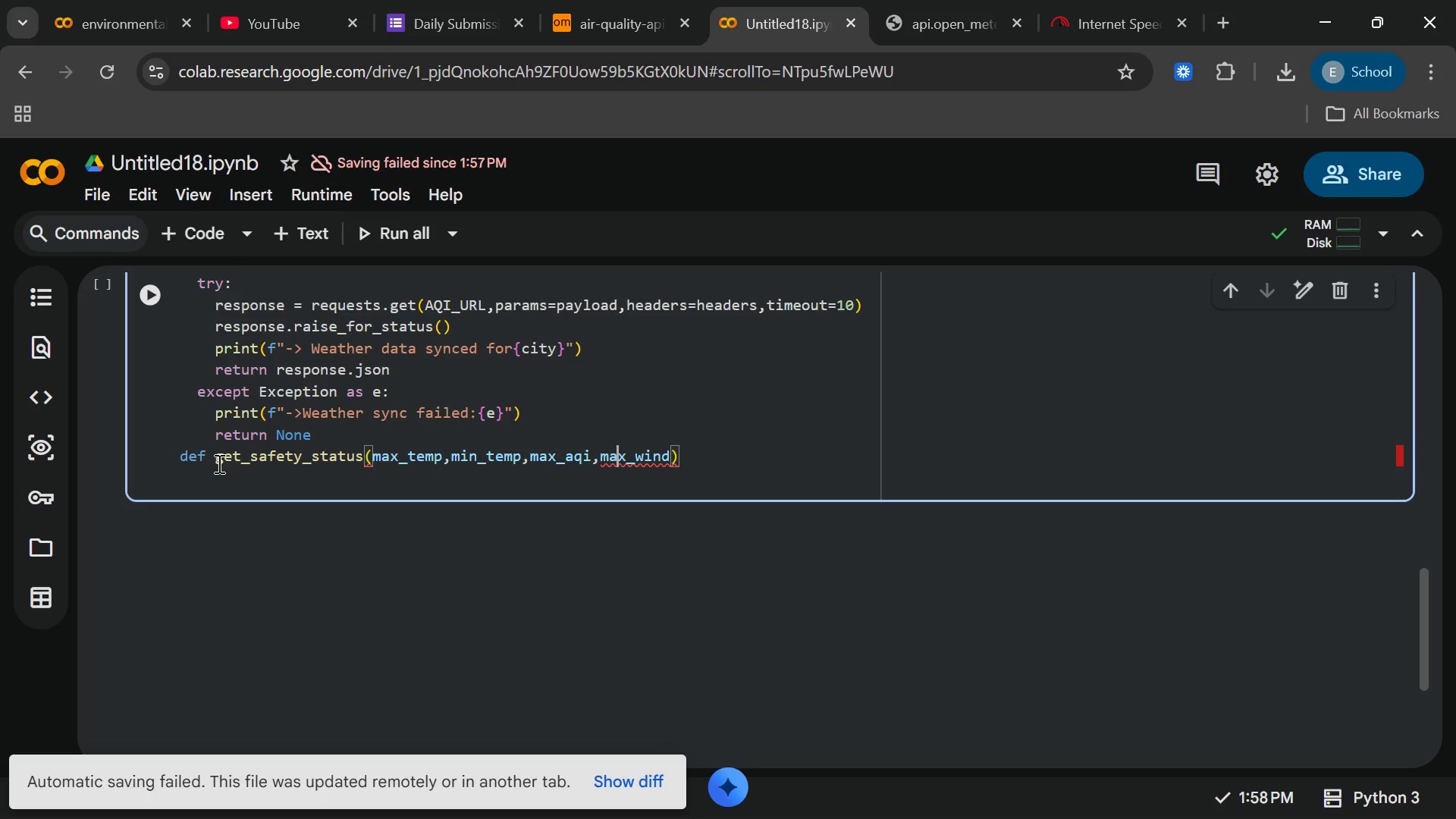 
hold_key(key=ArrowRight, duration=0.73)
 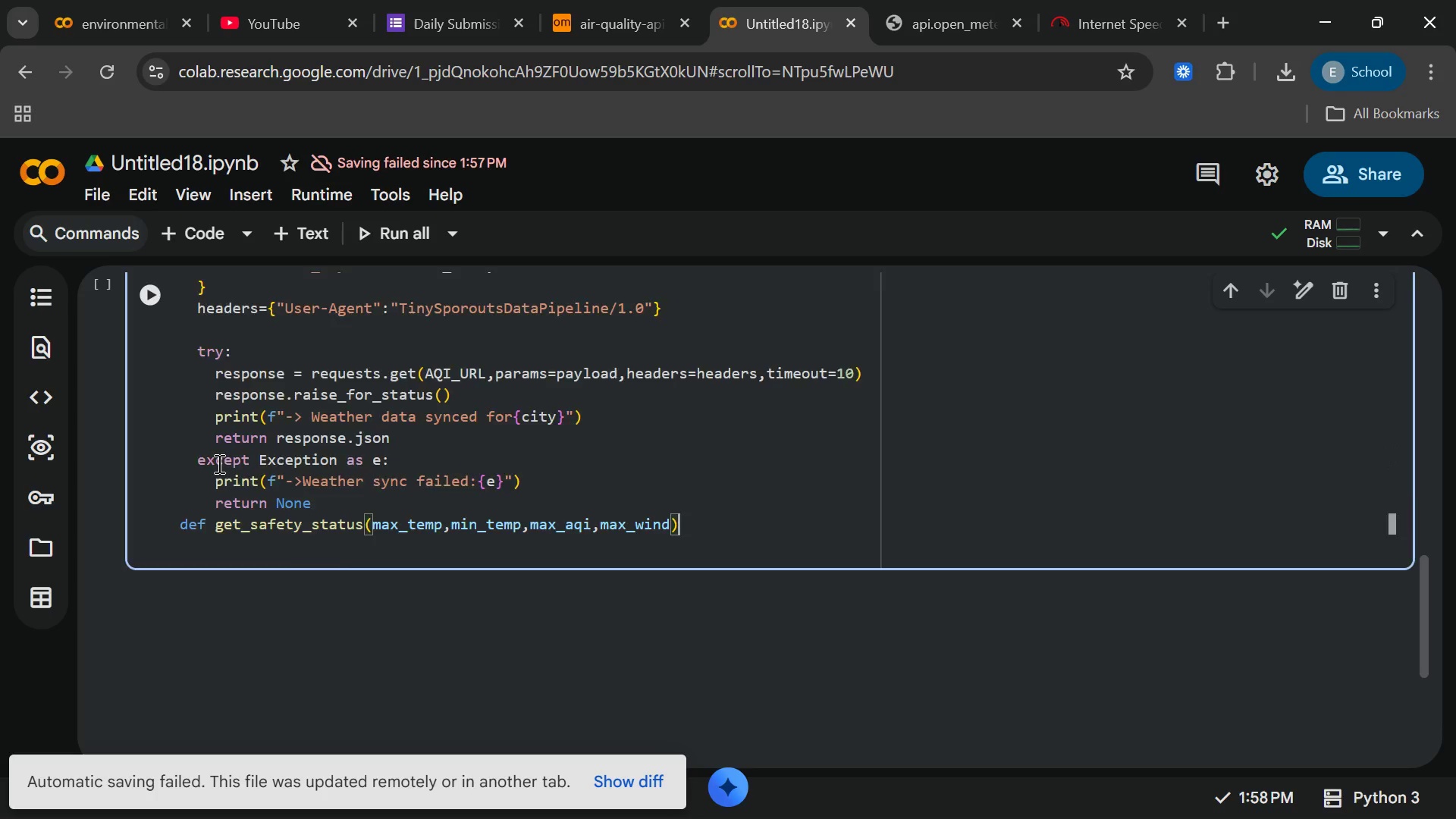 
key(ArrowRight)
 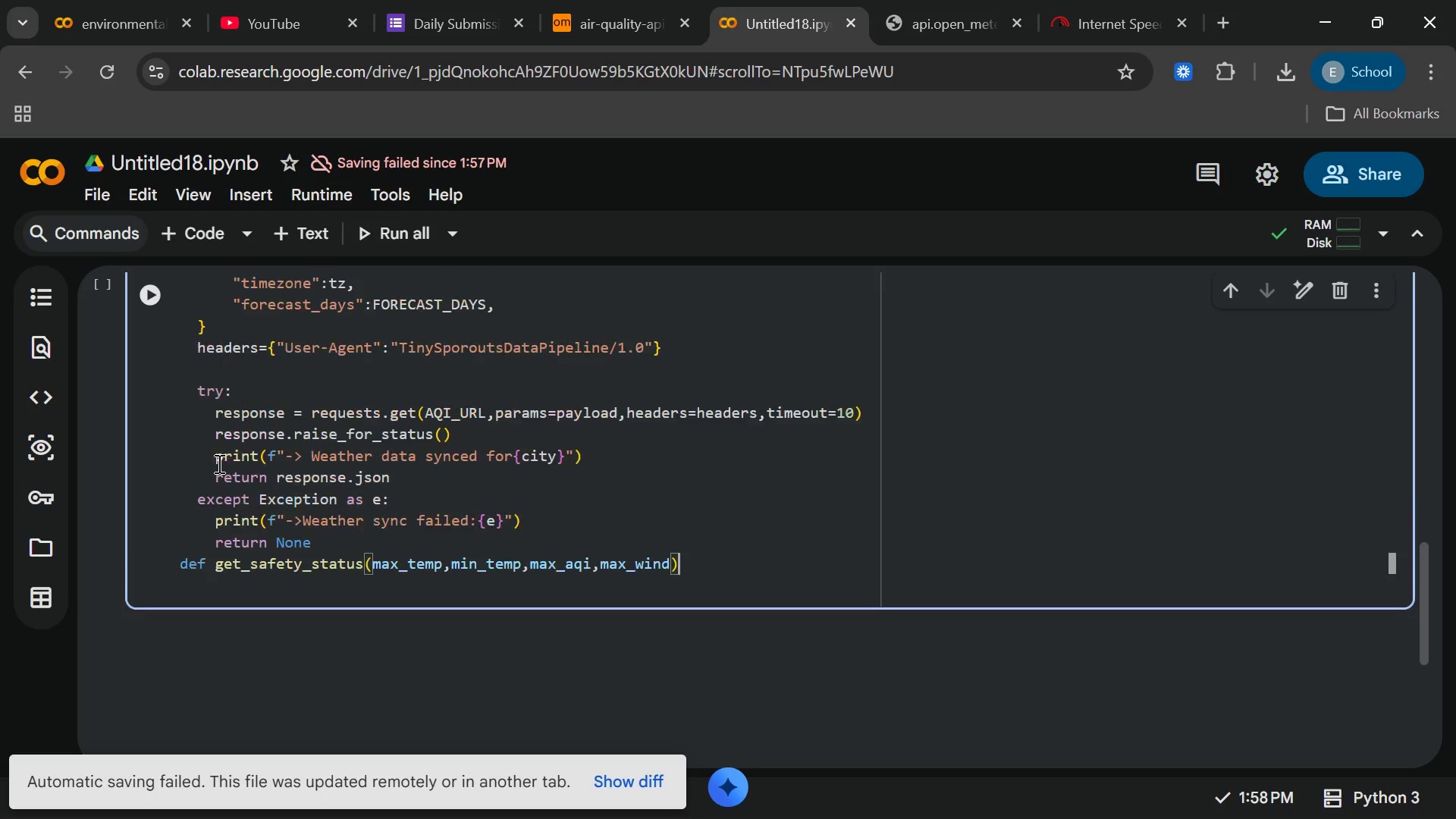 
scroll: coordinate [218, 463], scroll_direction: up, amount: 1.0
 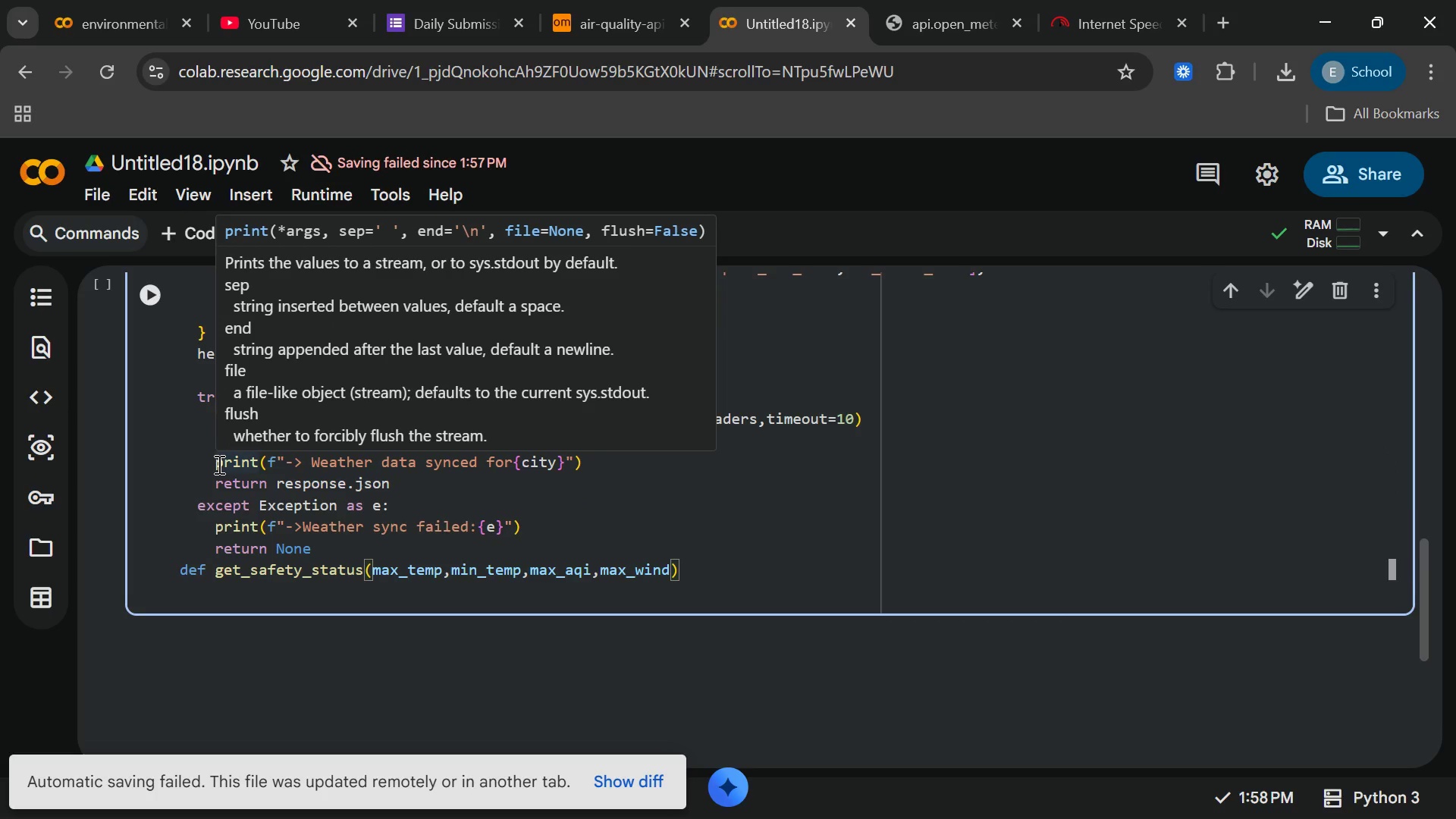 
key(Shift+ShiftRight)
 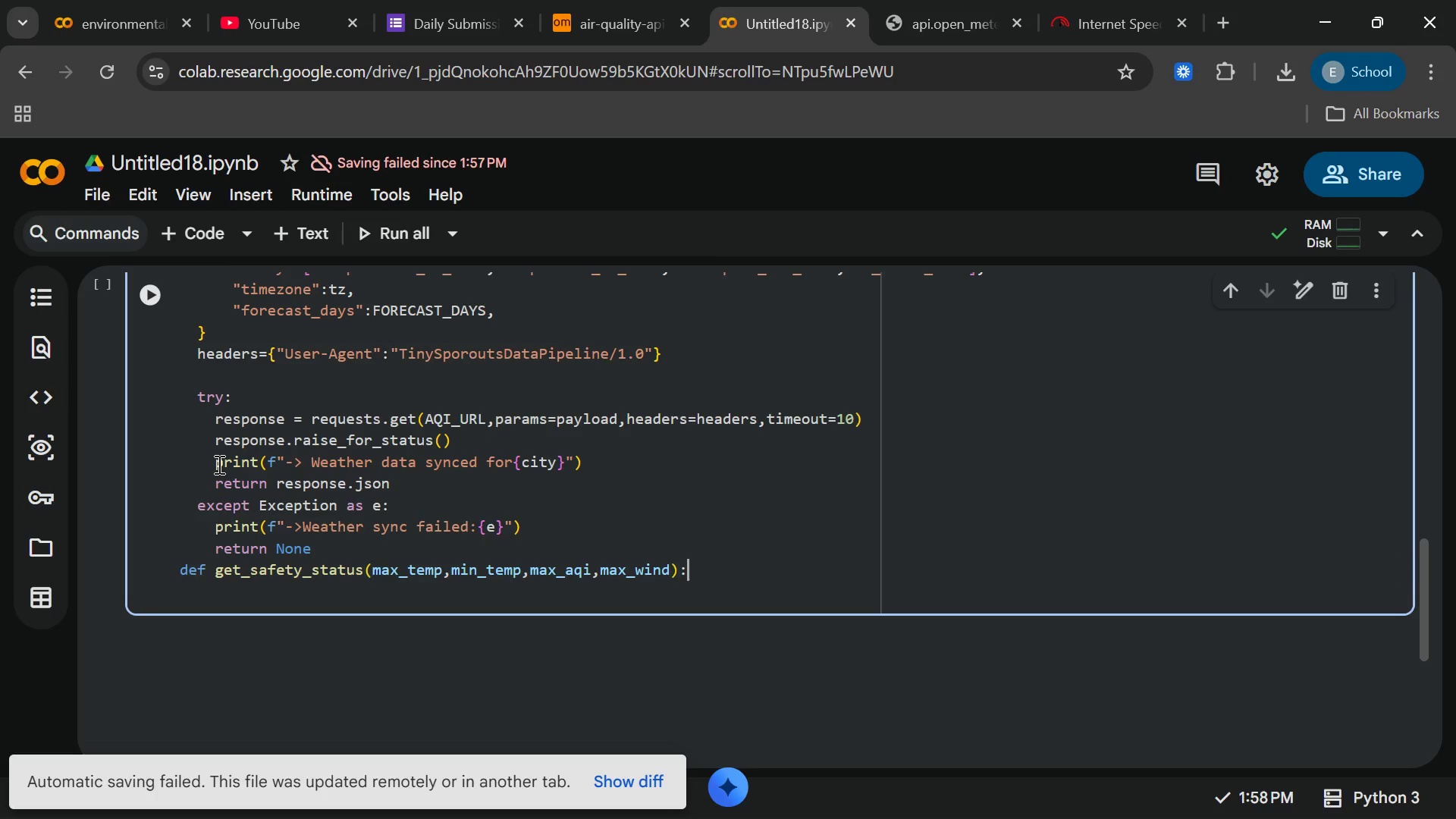 
key(Shift+Semicolon)
 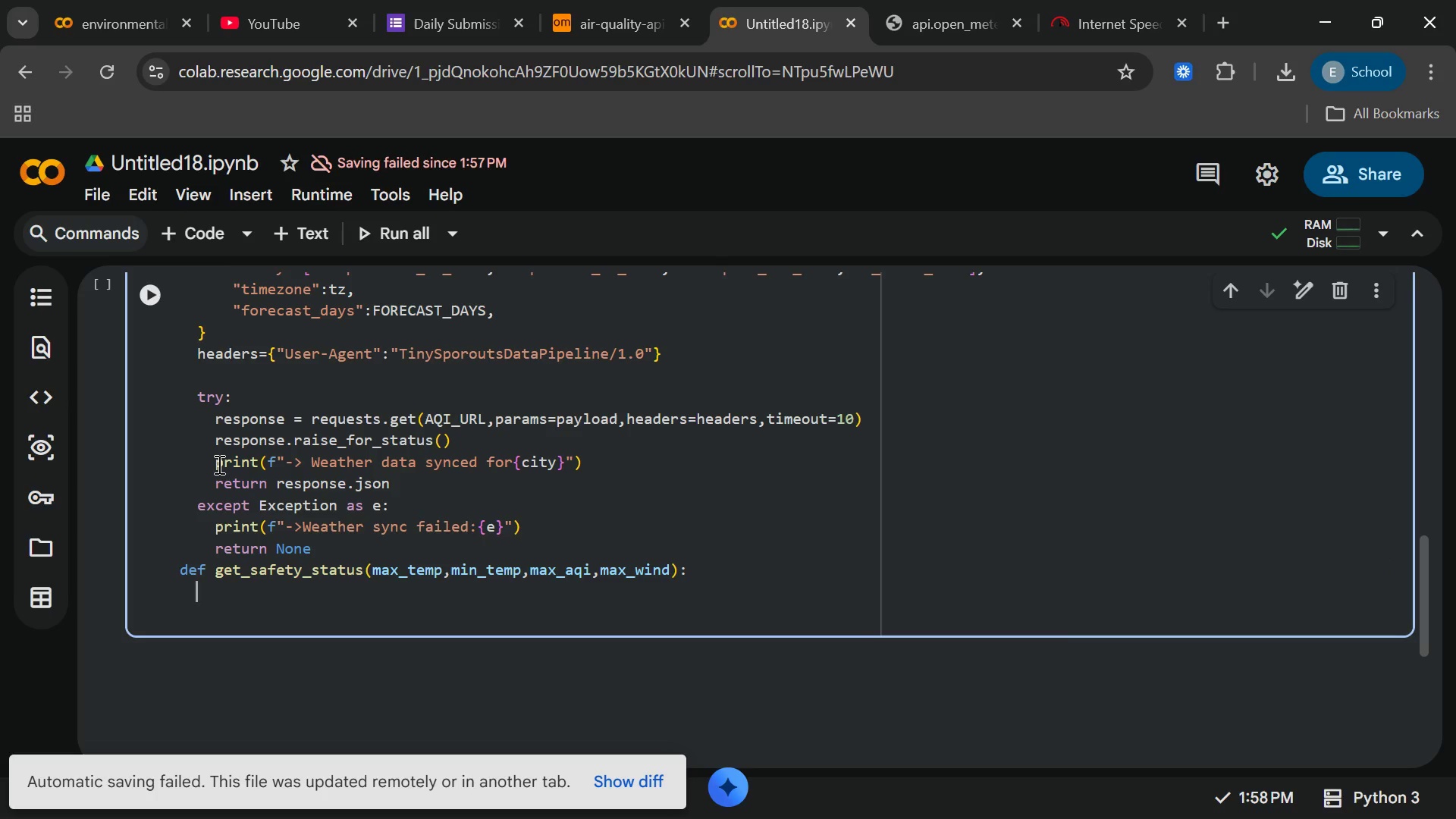 
key(Enter)
 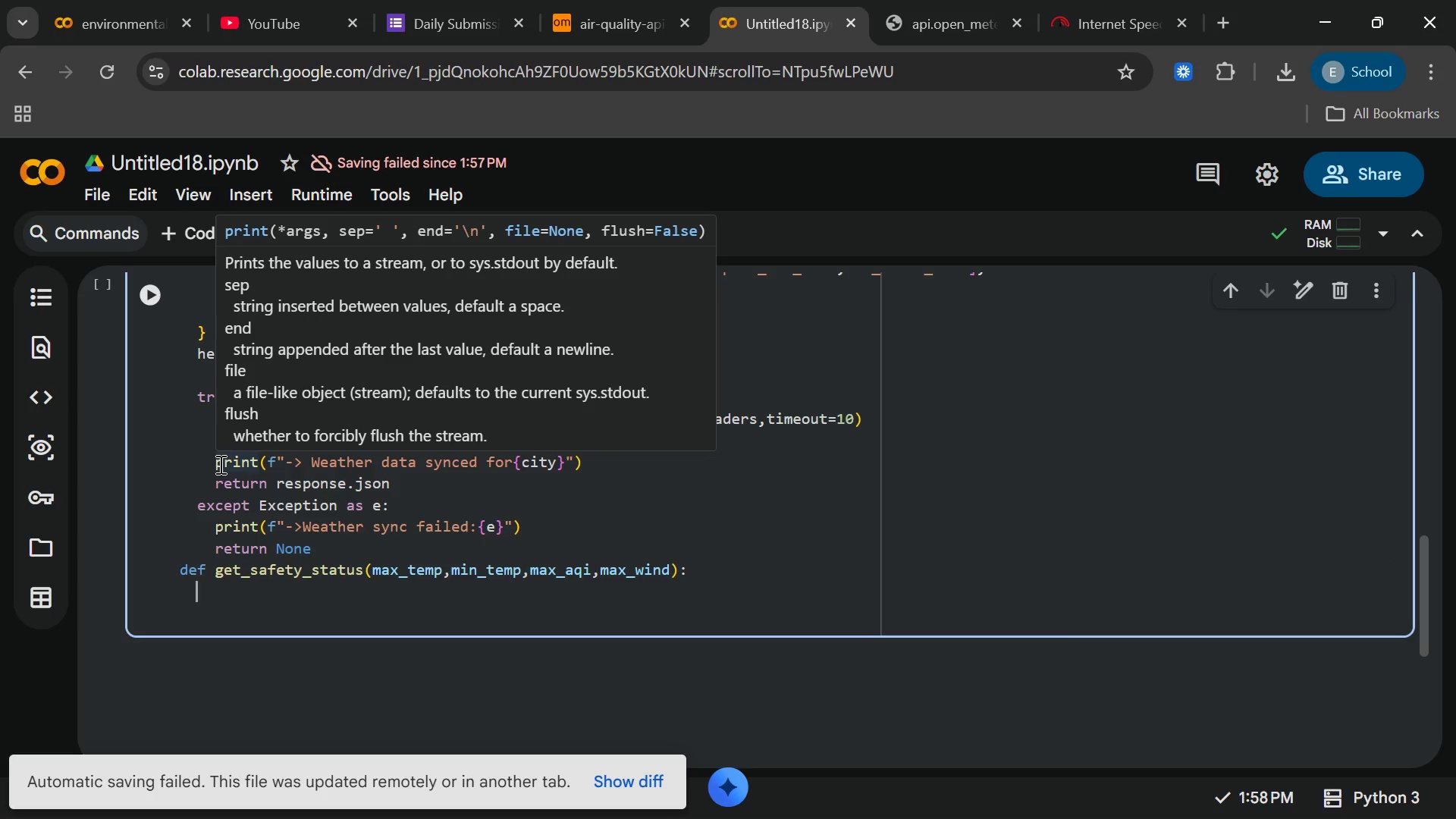 
mouse_move([397, 461])
 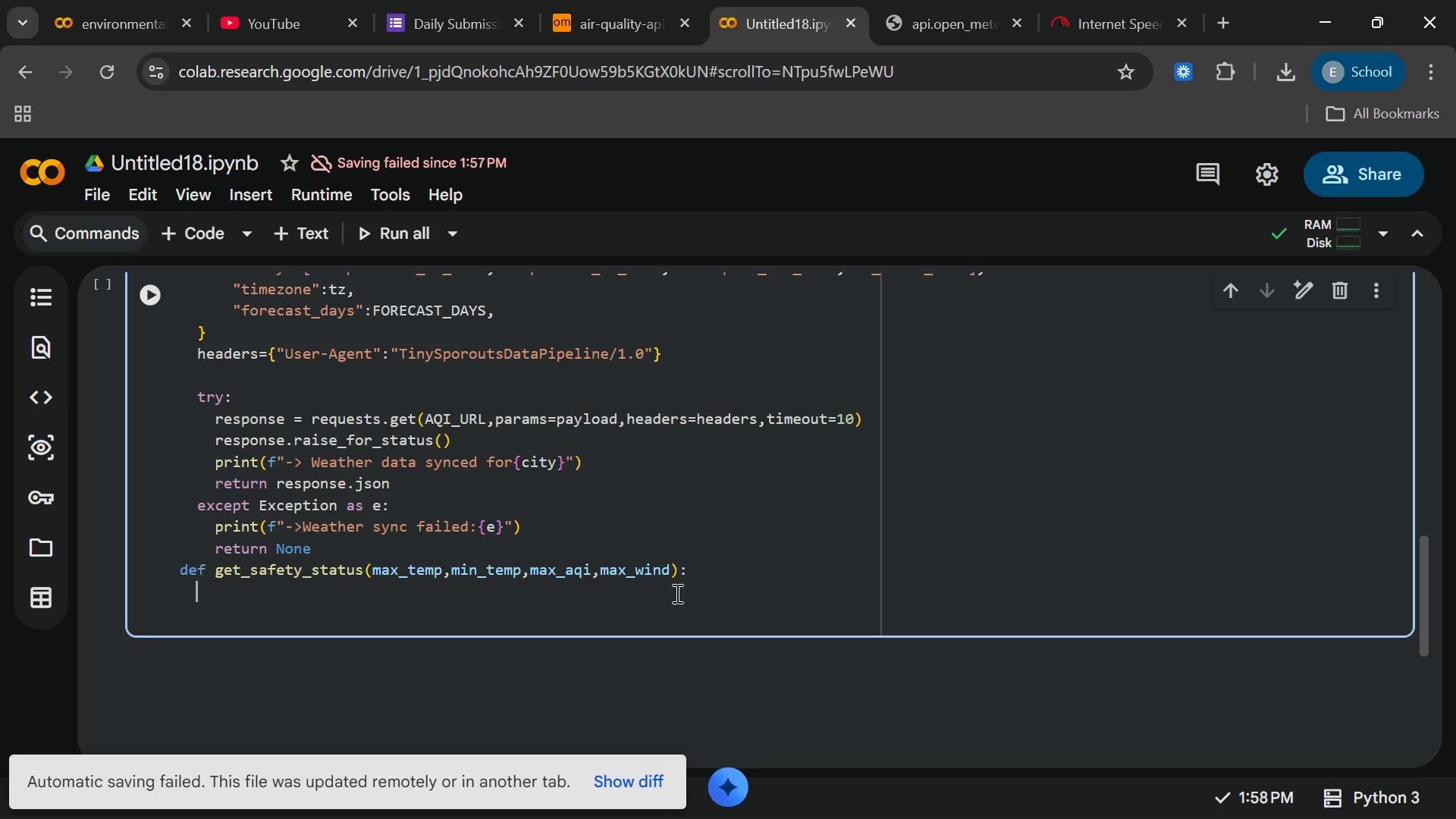 
wait(9.36)
 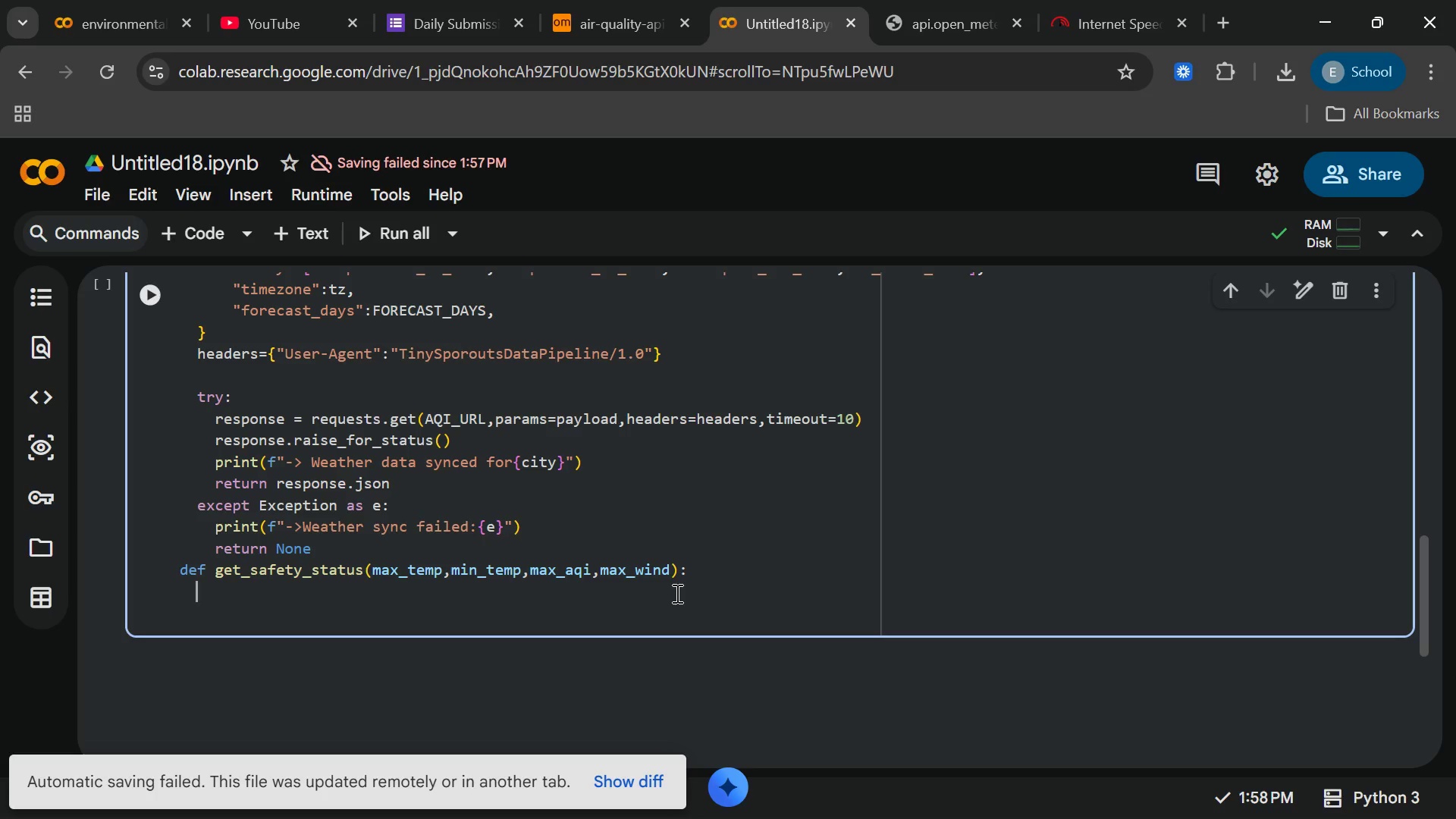 
type(Heat)
key(Backspace)
key(Backspace)
key(Backspace)
key(Backspace)
type(HEAT_LIMIT =95)
 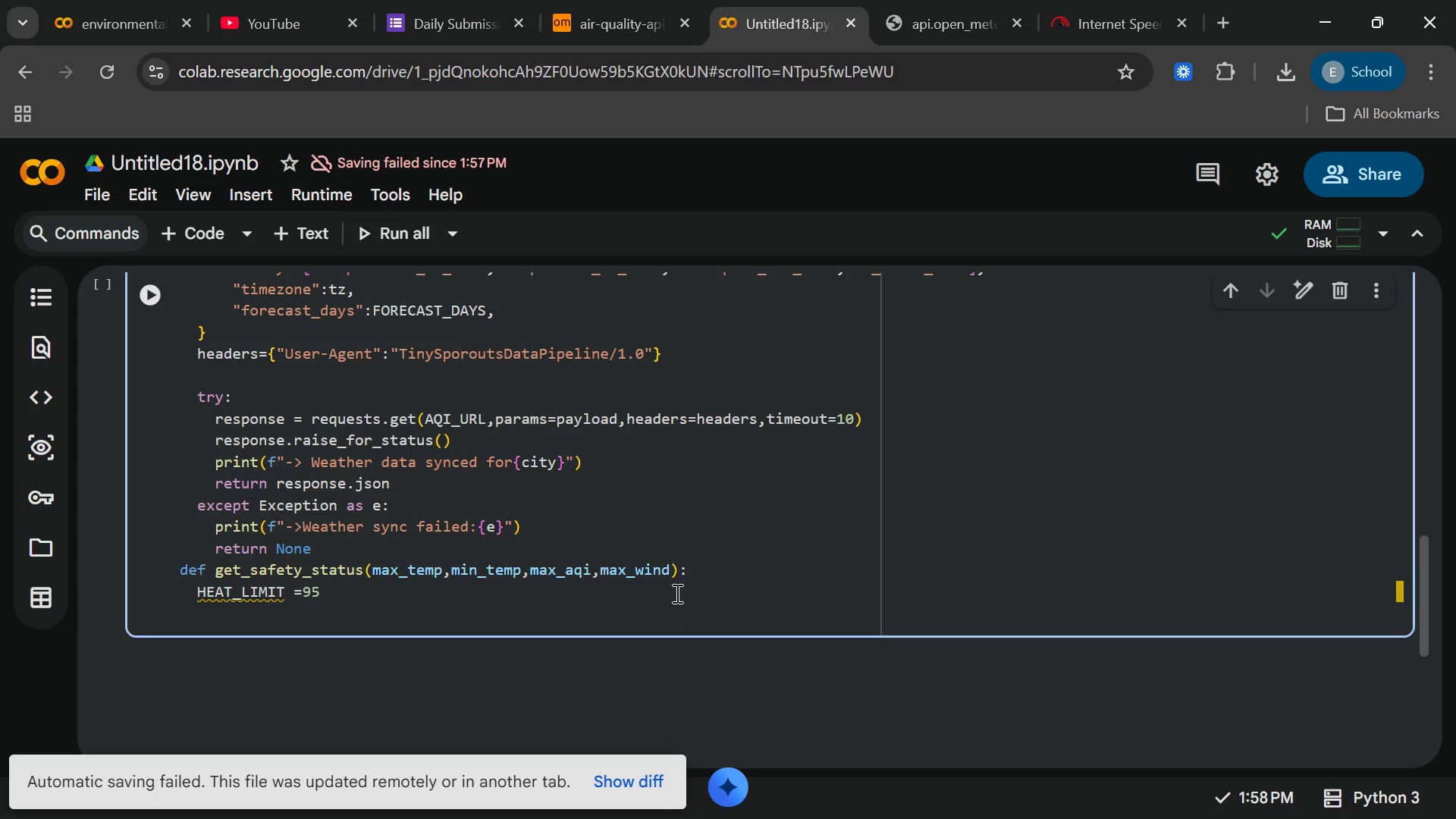 
key(Enter)
 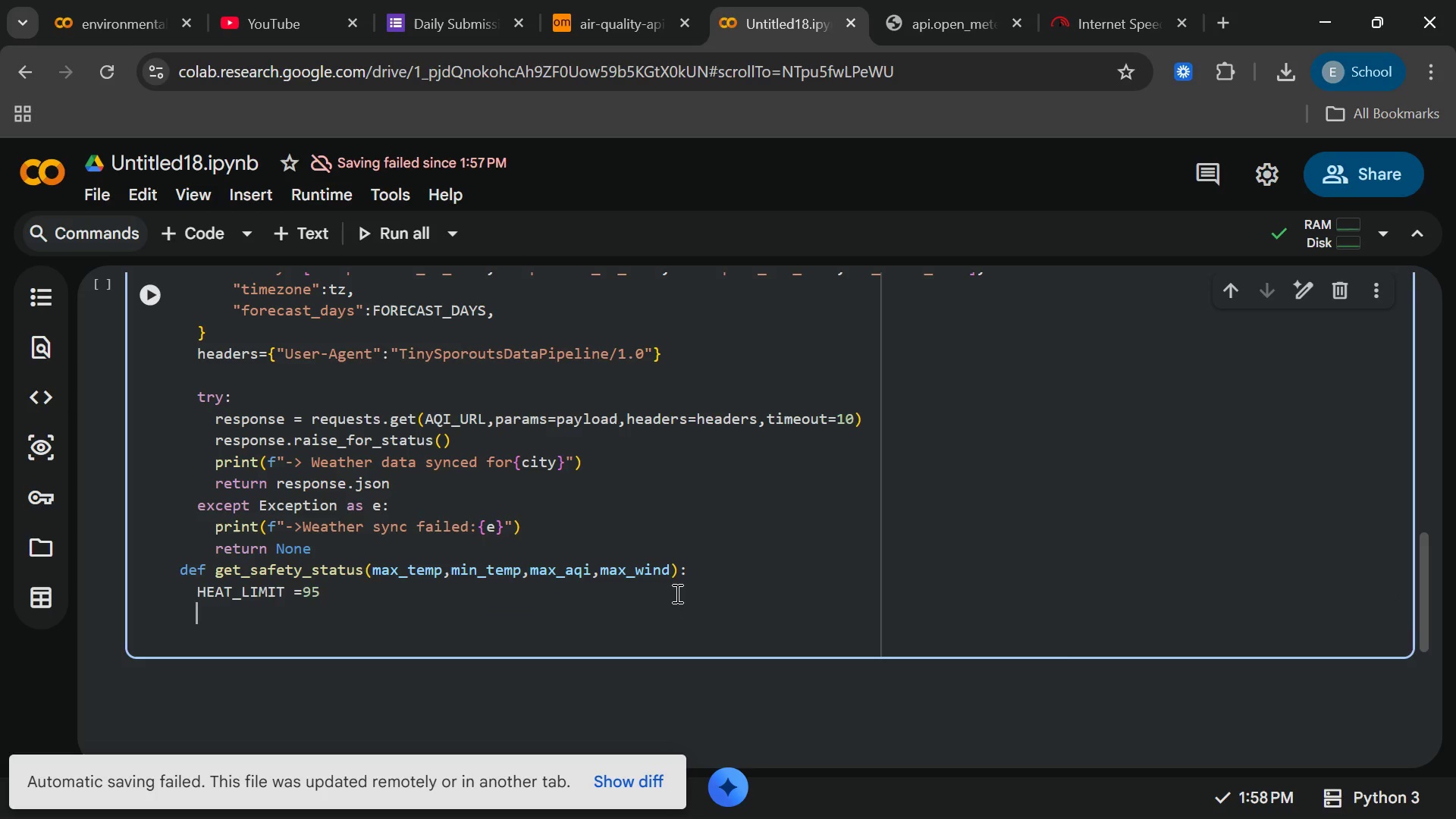 
type(cold)
 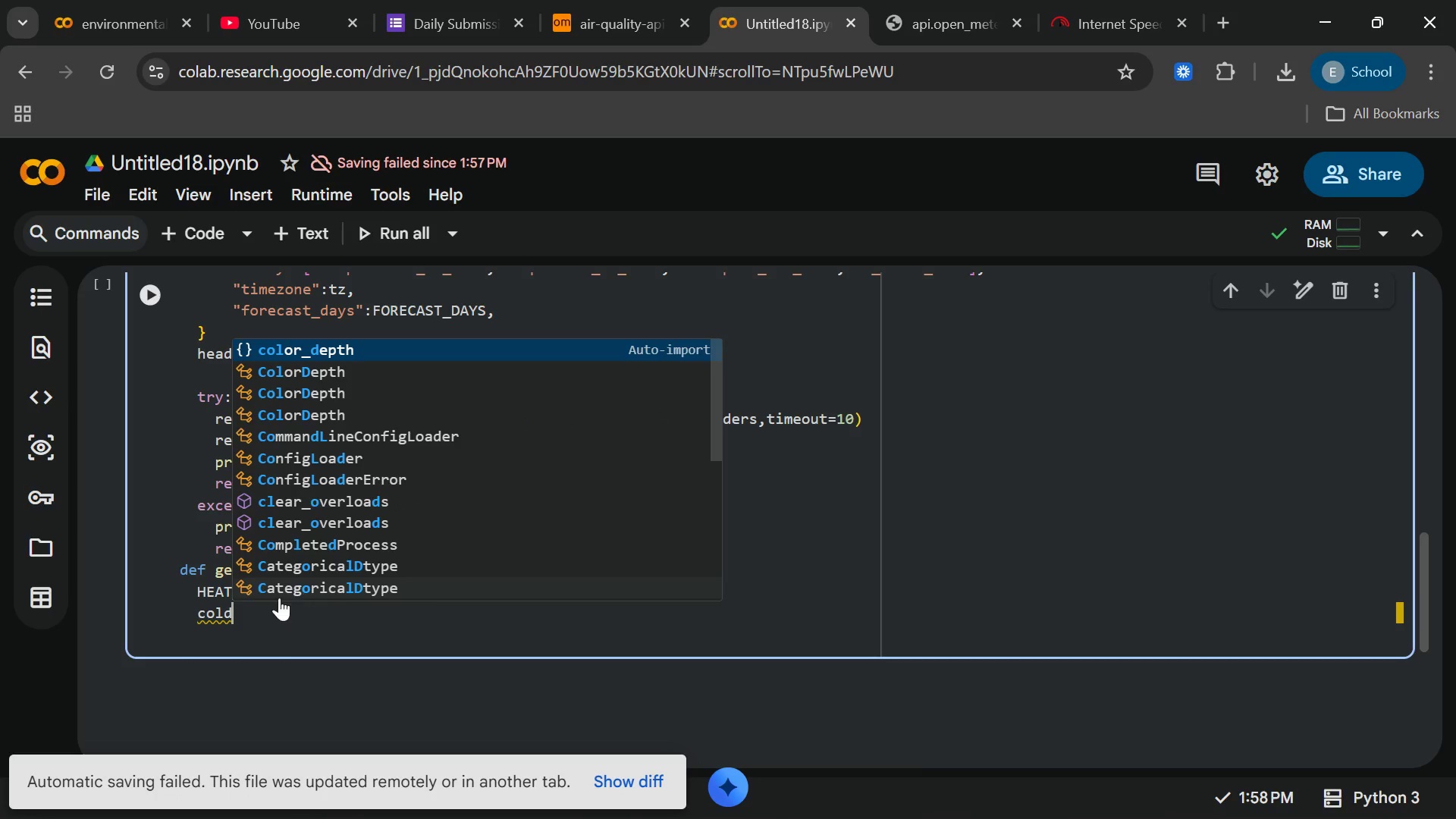 
wait(5.33)
 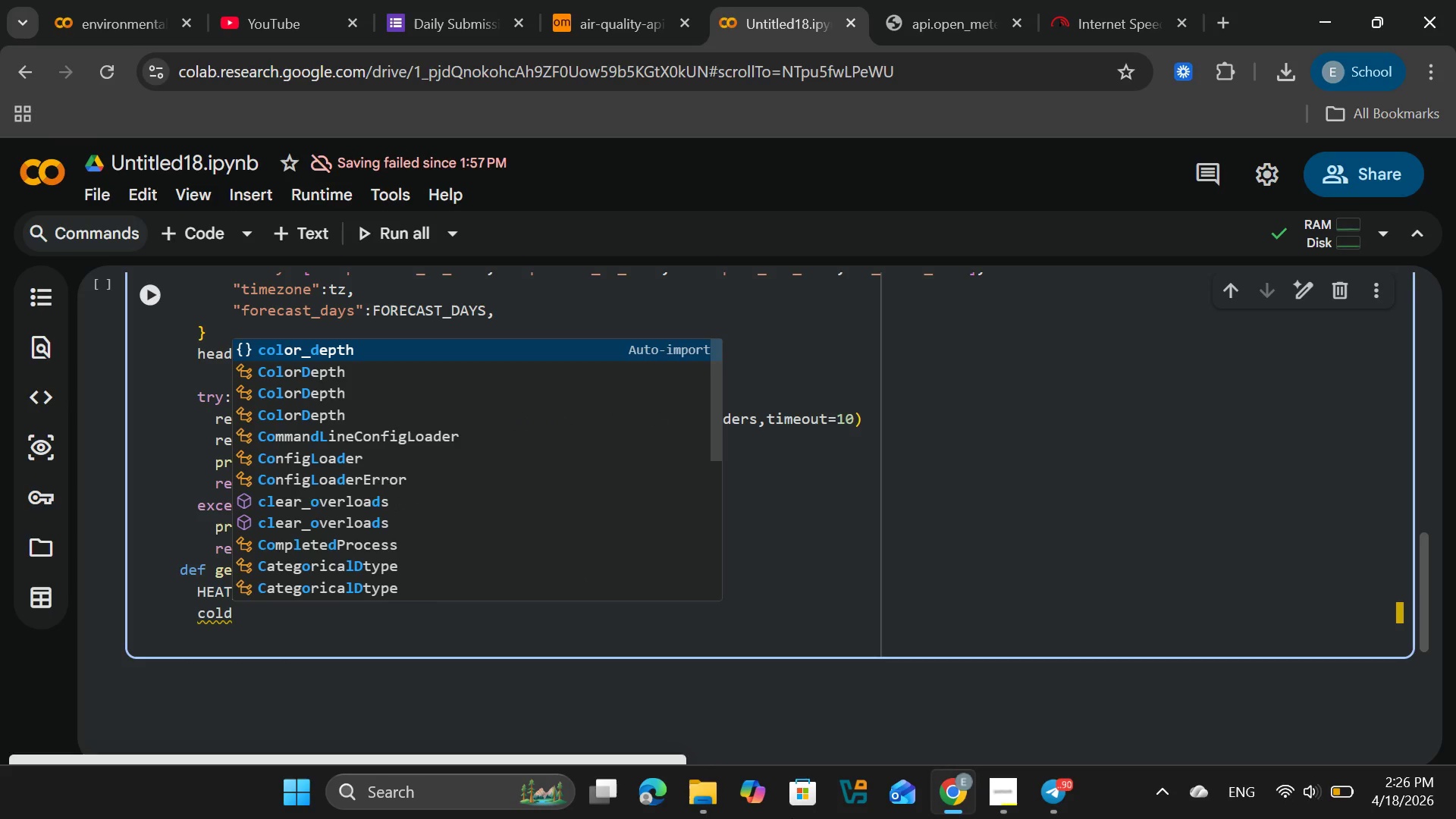 
key(Backspace)
key(Backspace)
key(Backspace)
key(Backspace)
type(COLD_LIMIT =32)
 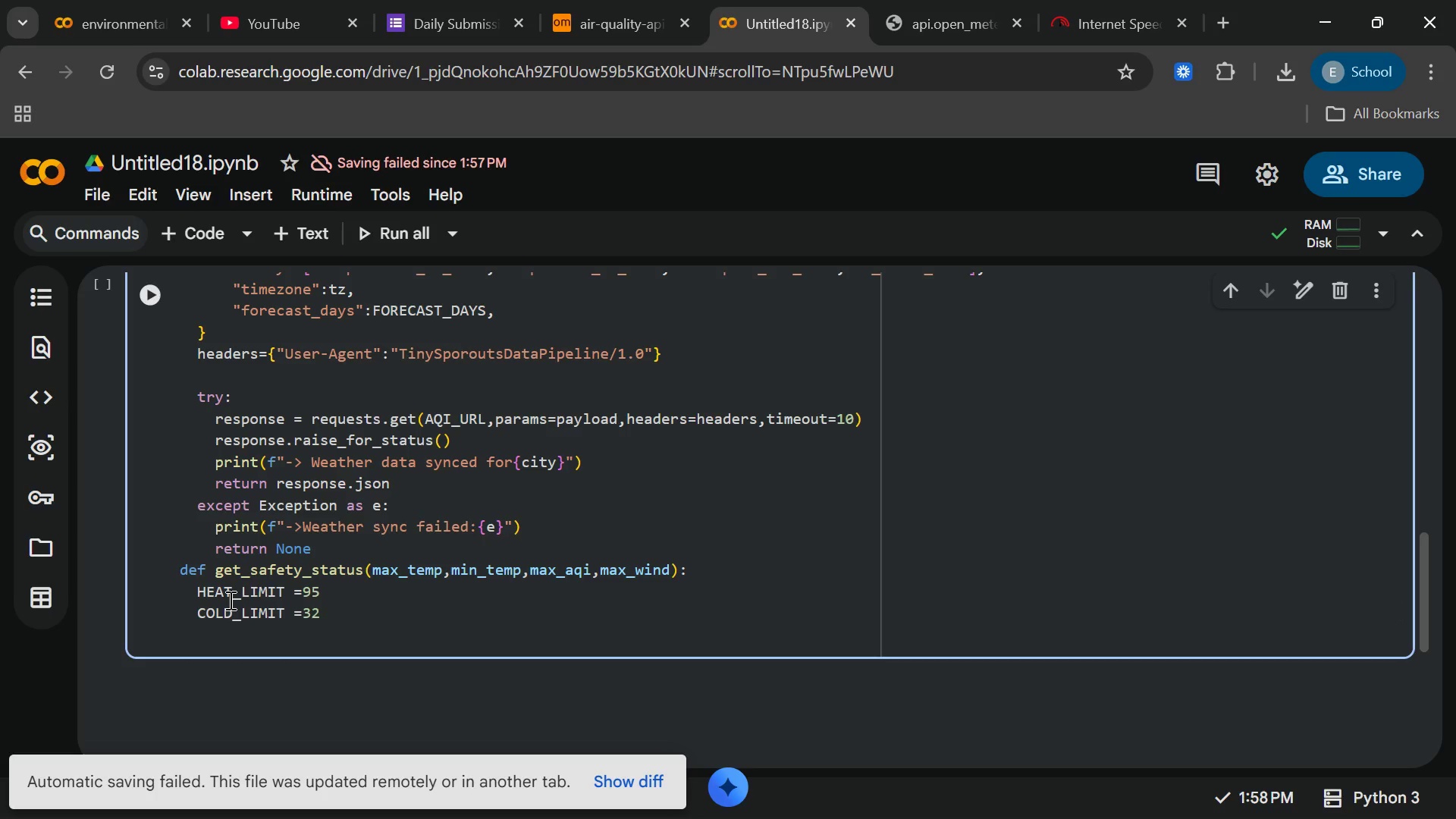 
key(Enter)
 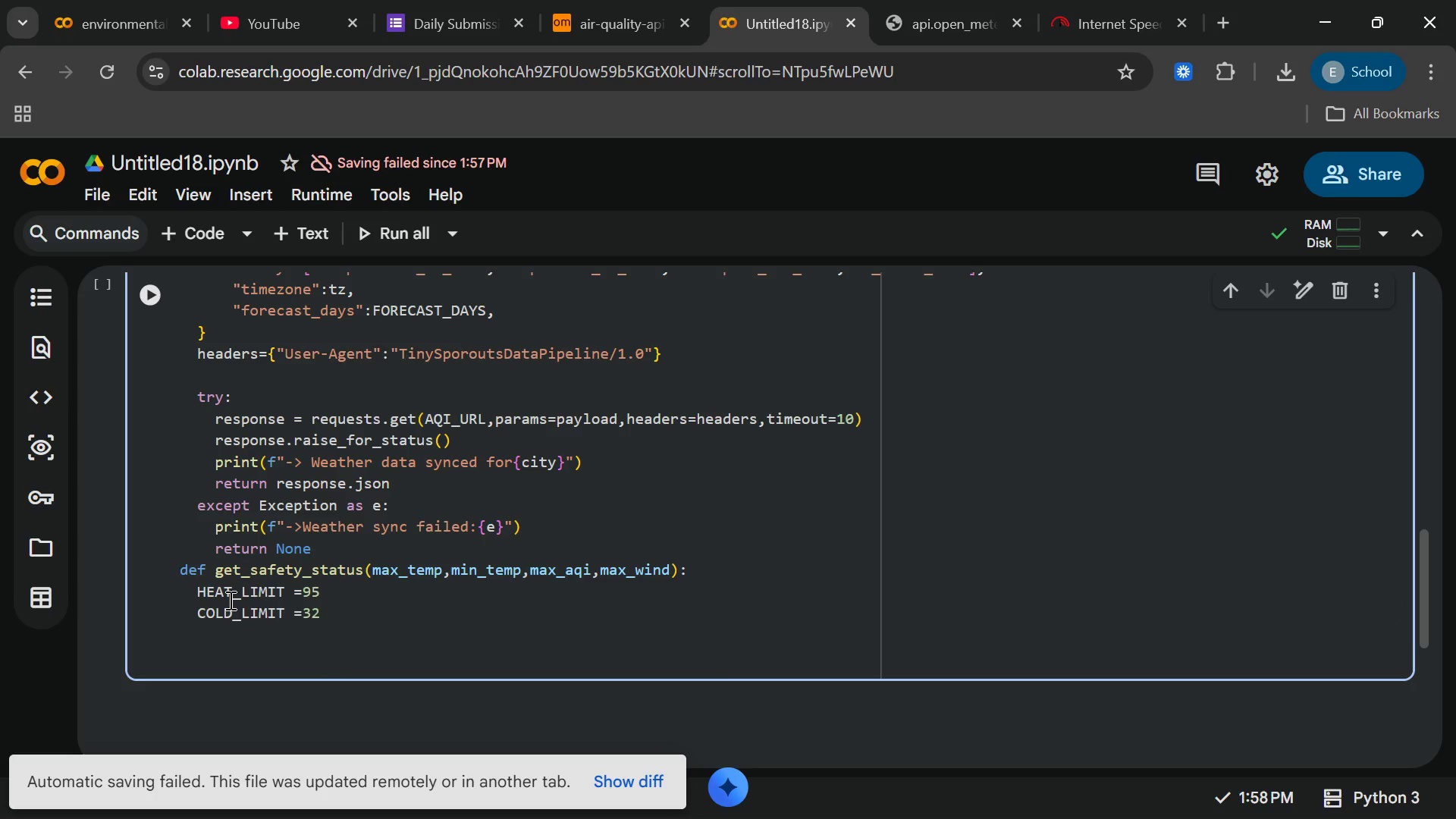 
type(AQI_LIMIT =100)
 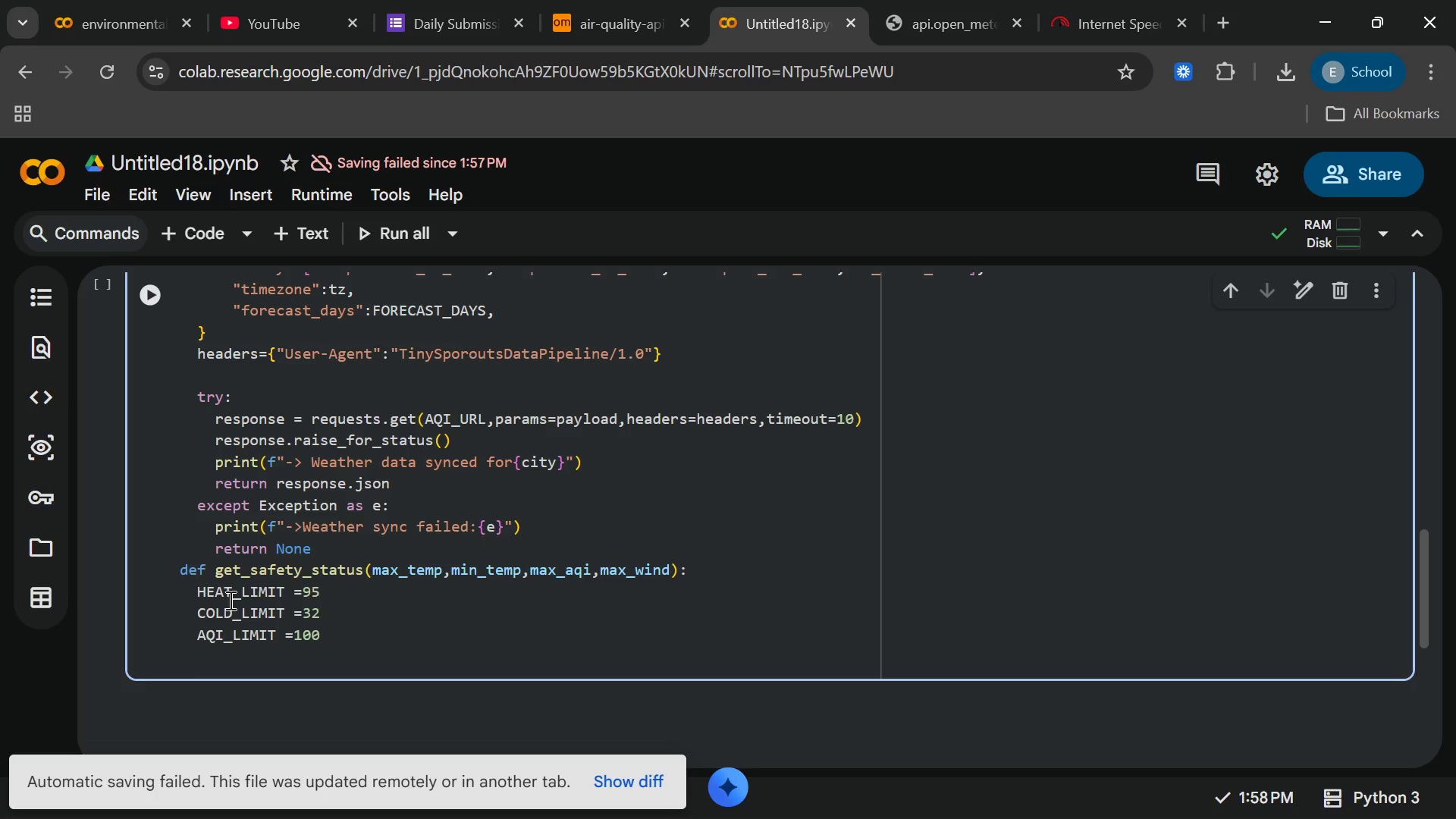 
key(Enter)
 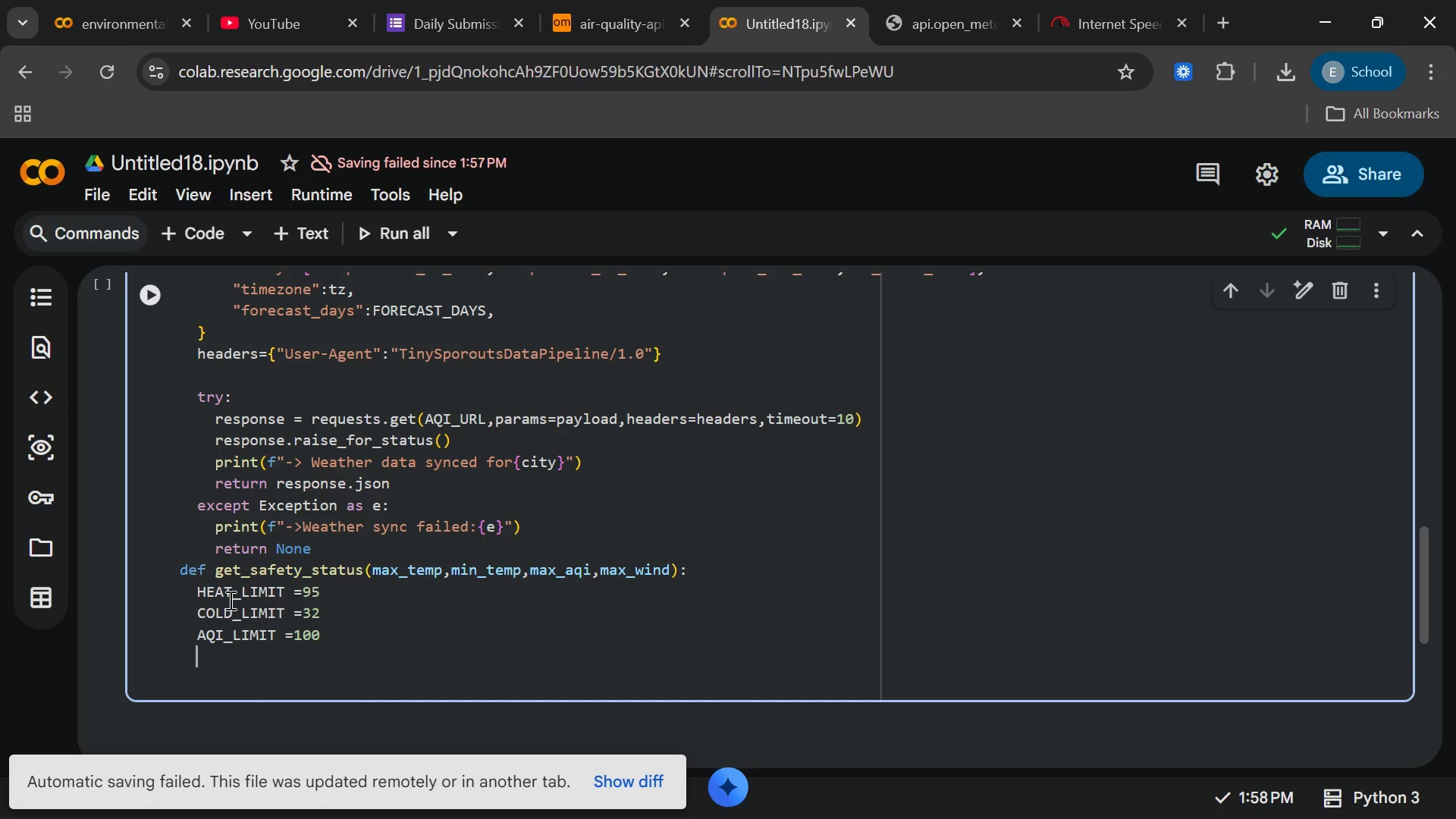 
type(WIND_LIMIT)
 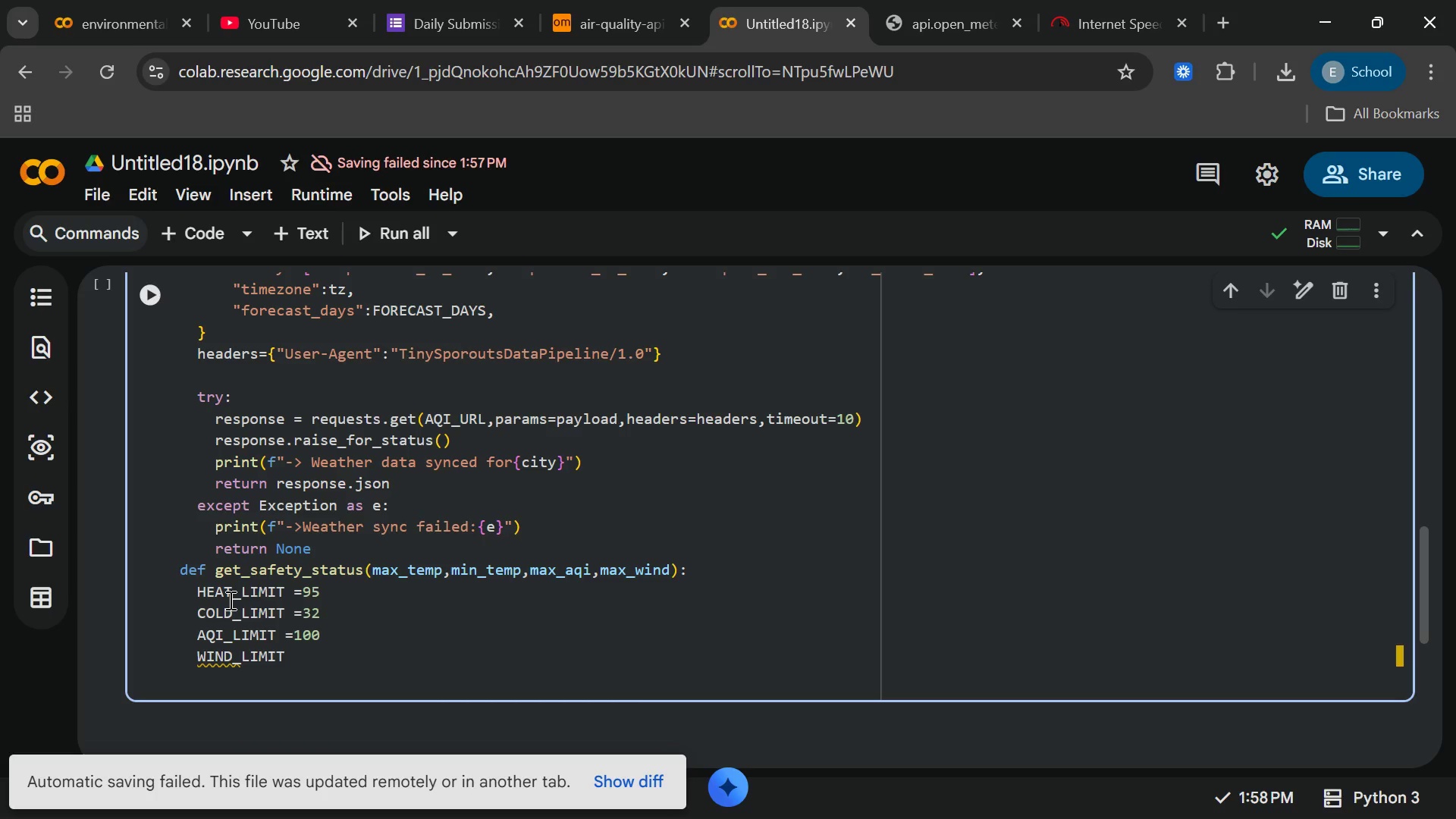 
type( =20)
 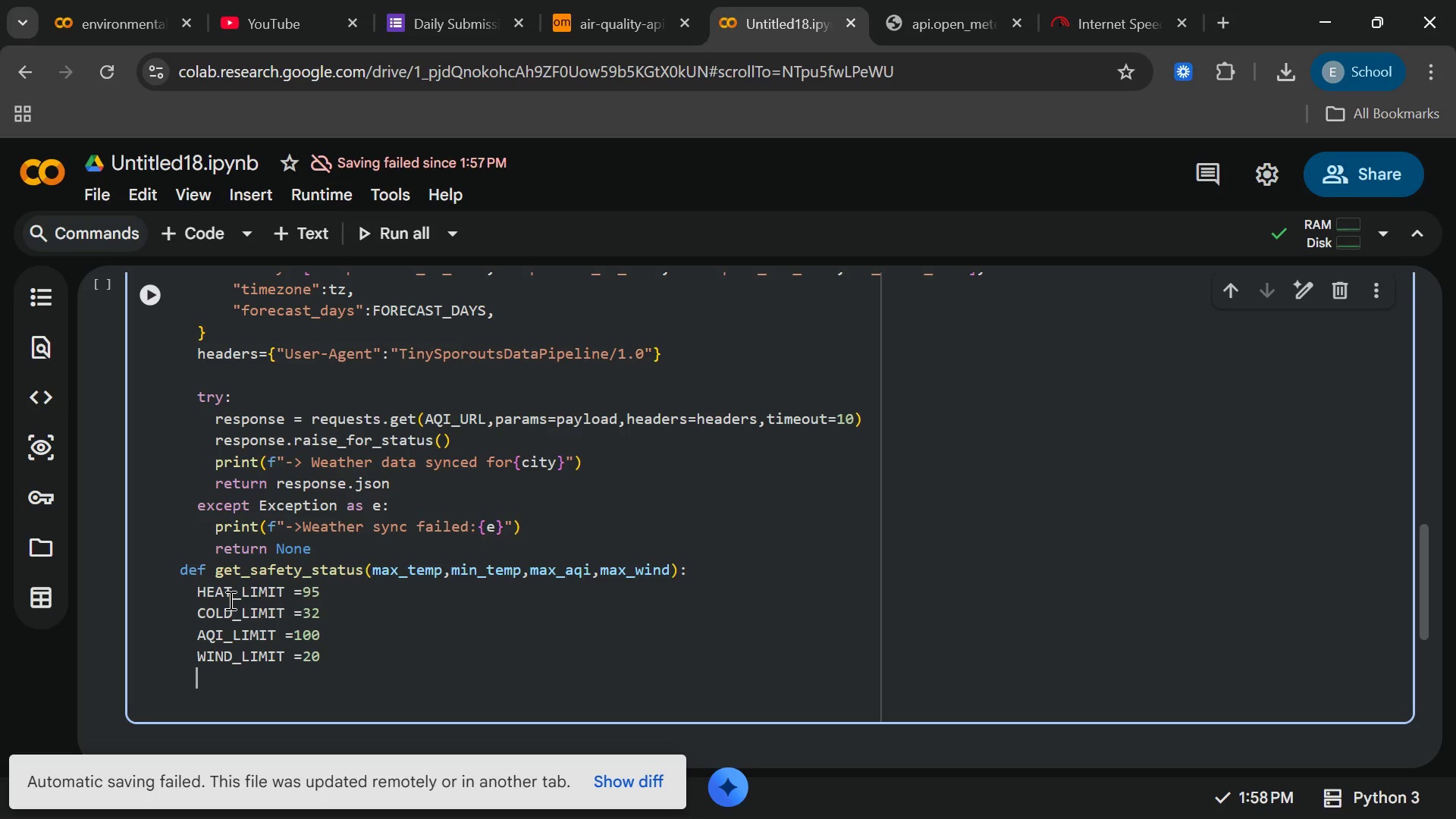 
key(Enter)
 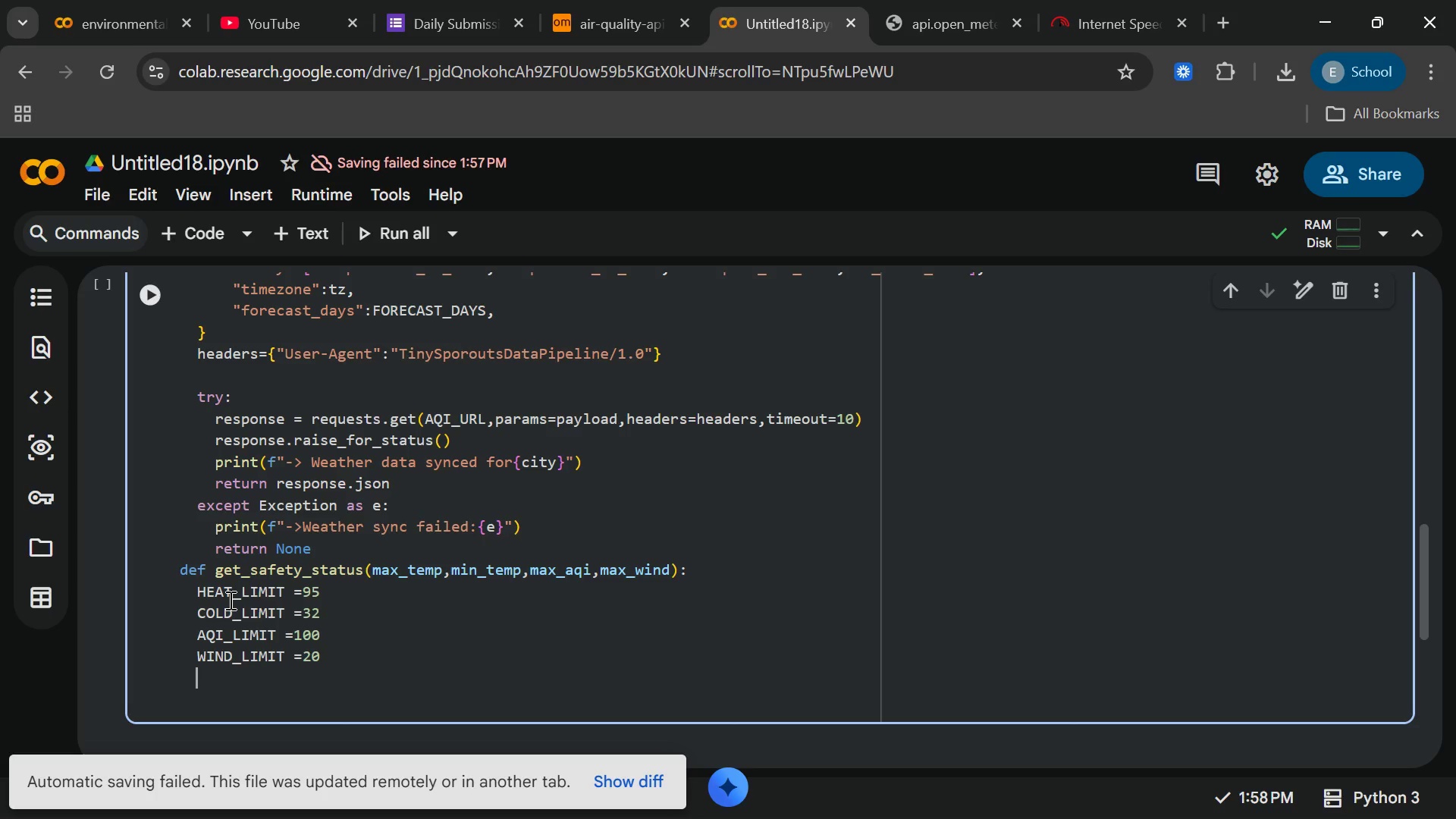 
key(Enter)
 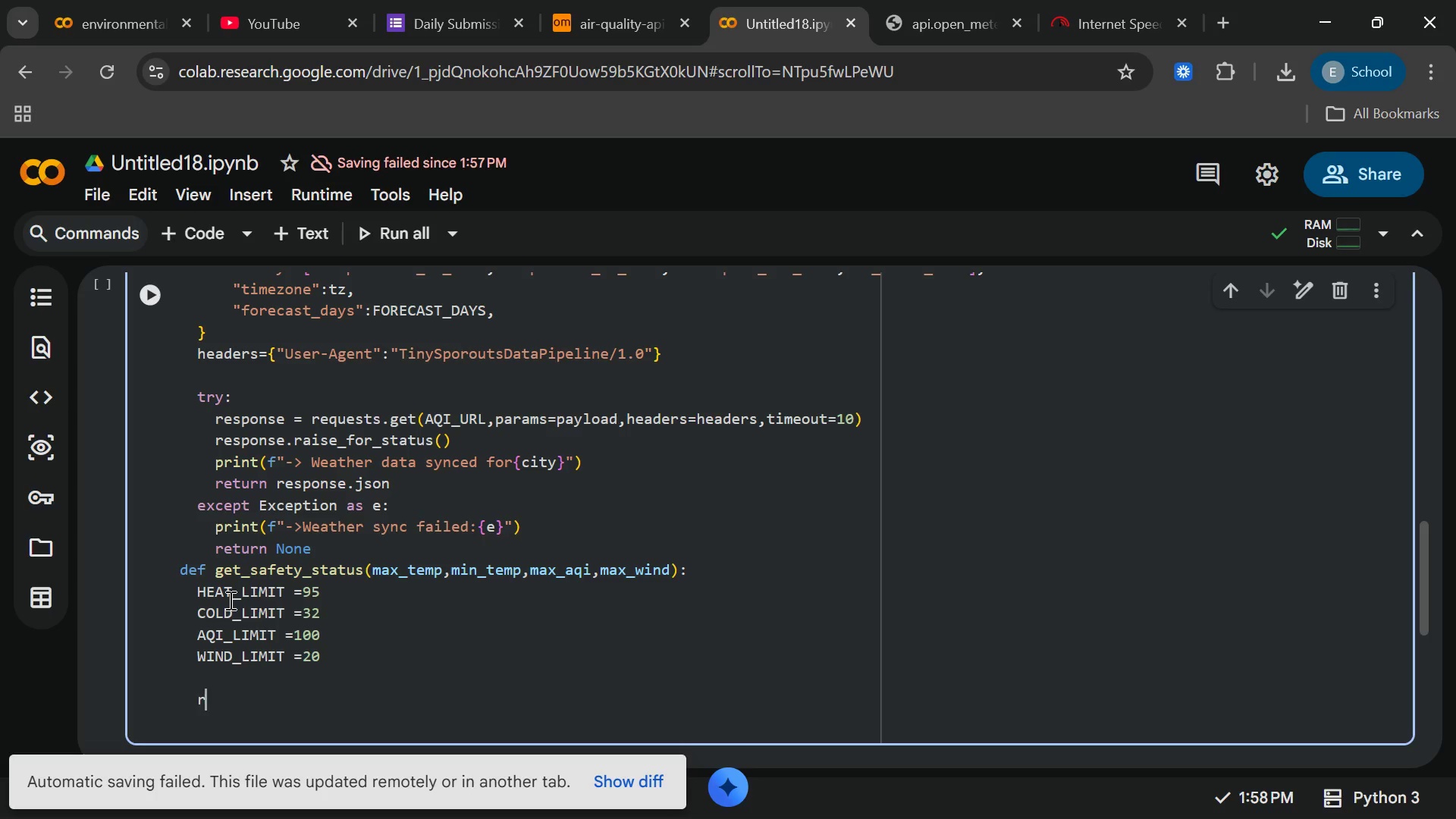 
type(reason =[)
 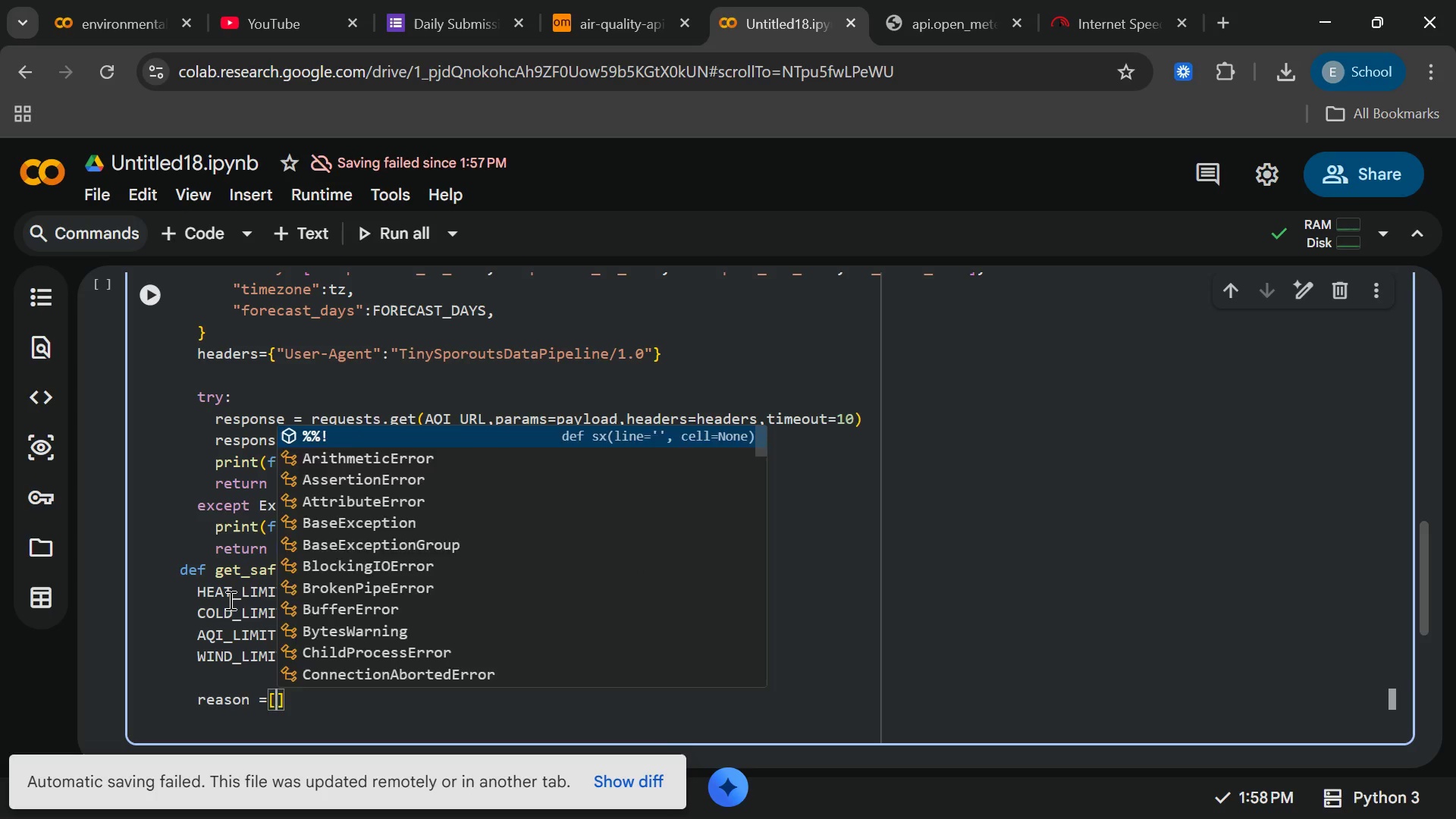 
key(Enter)
 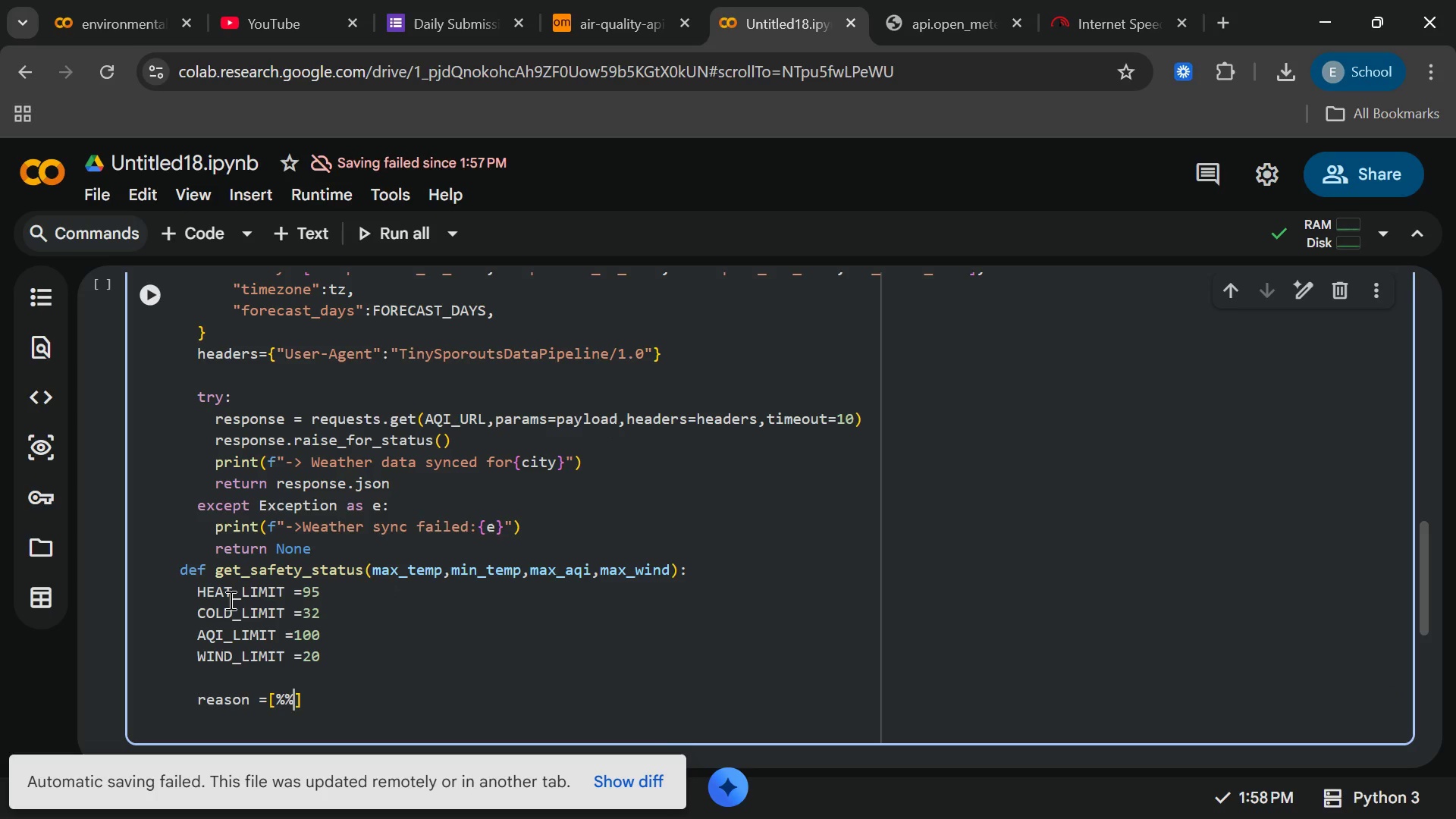 
key(Backspace)
 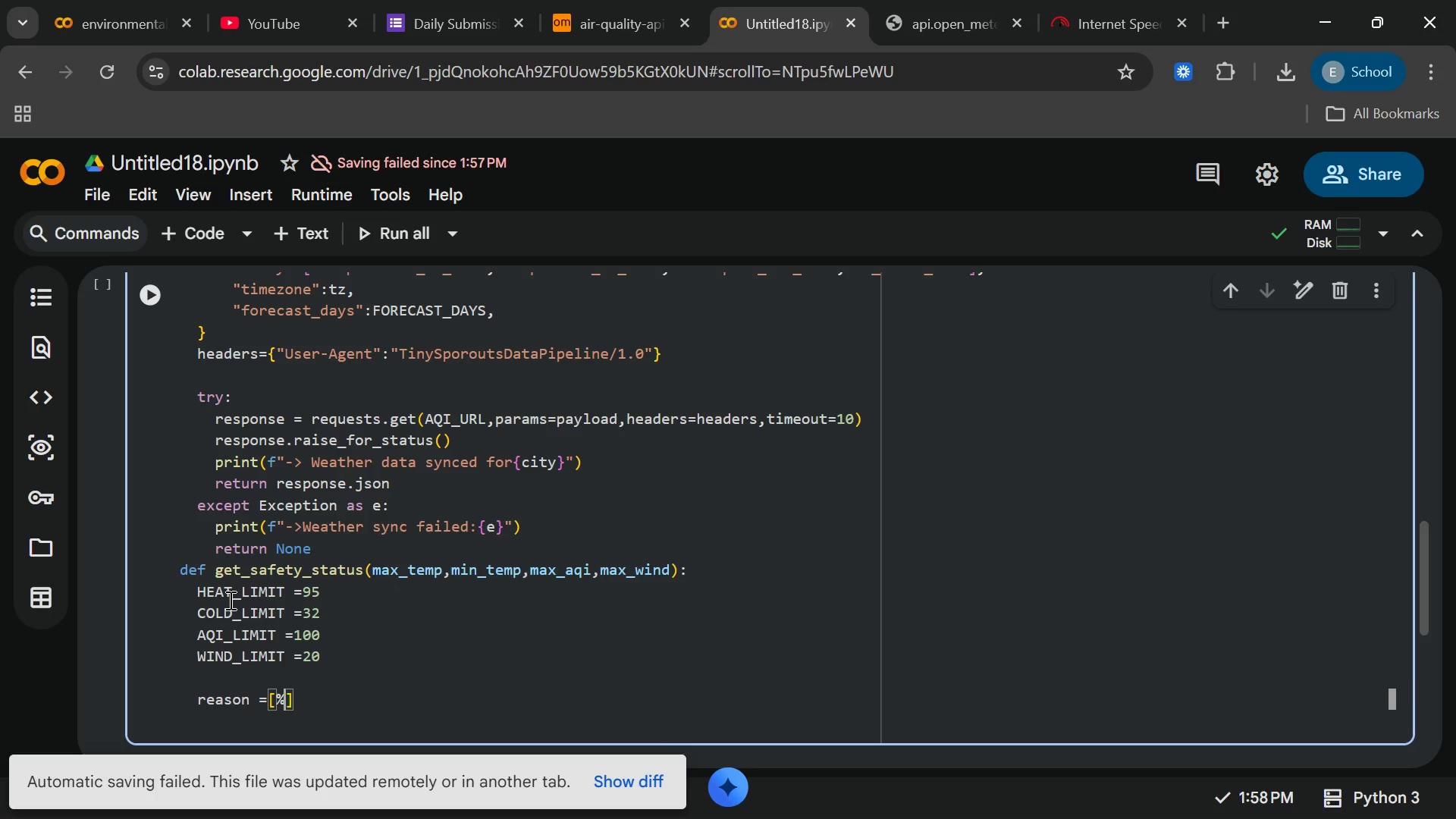 
key(Backspace)
 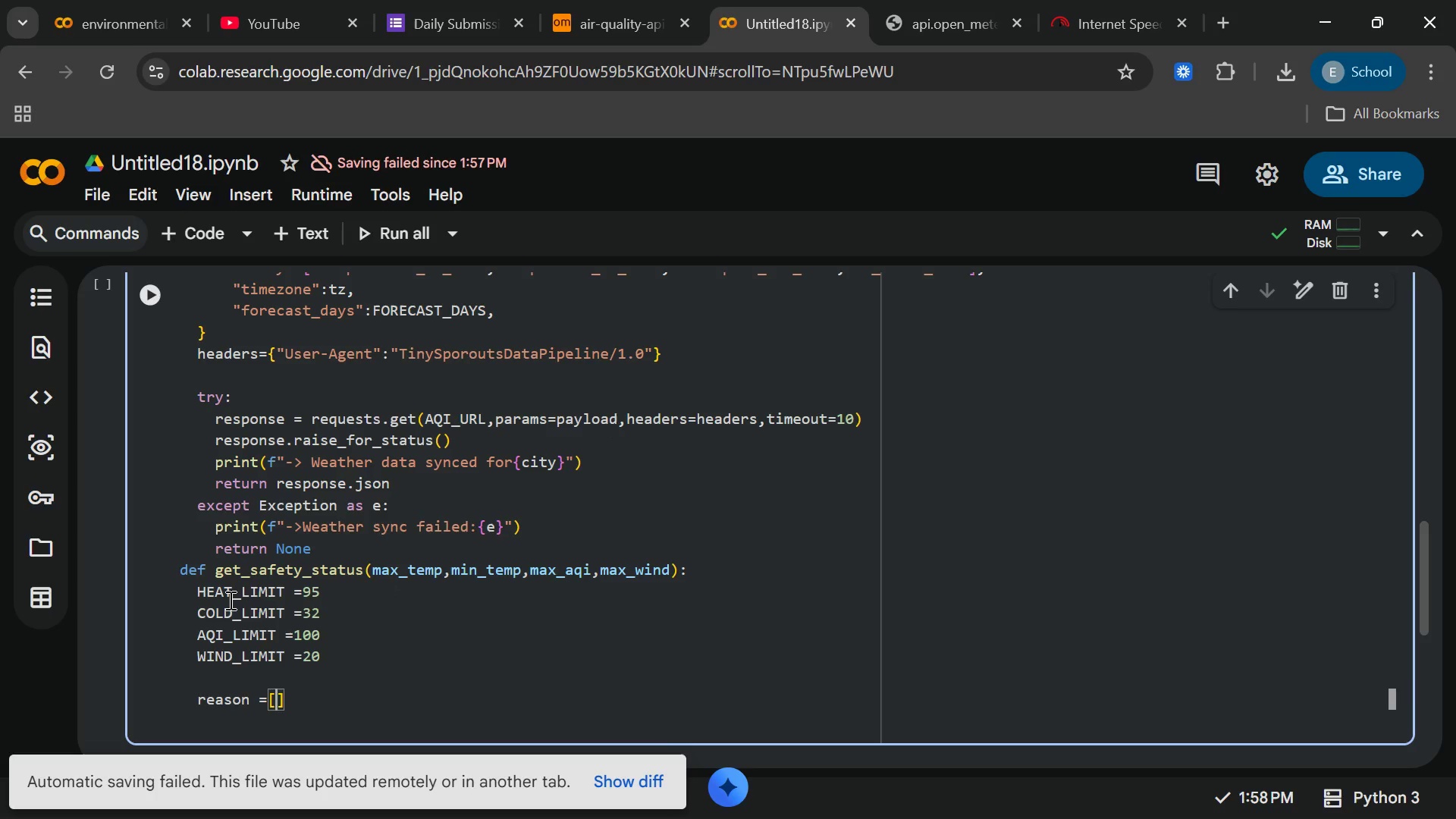 
key(Backspace)
 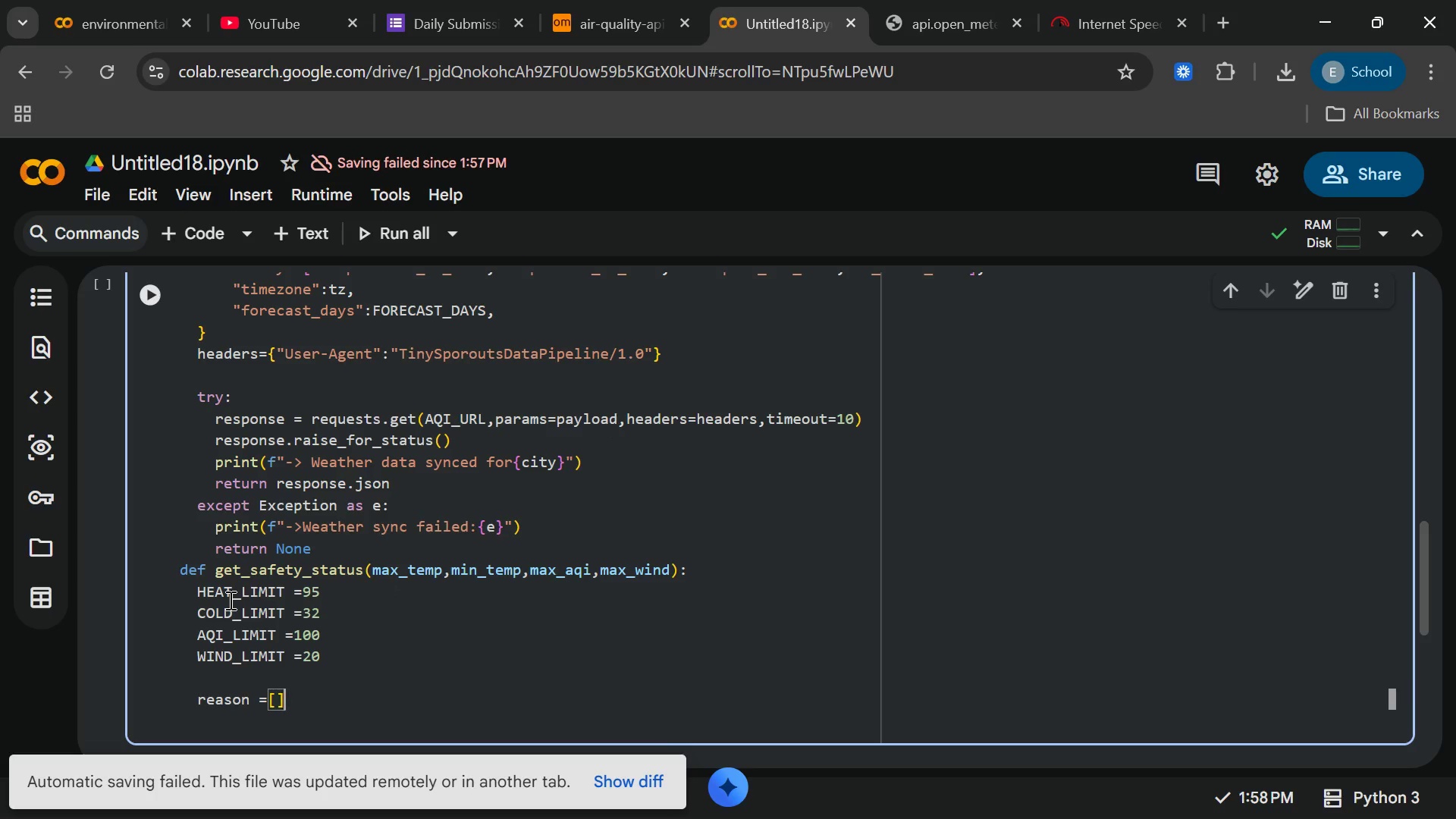 
key(ArrowRight)
 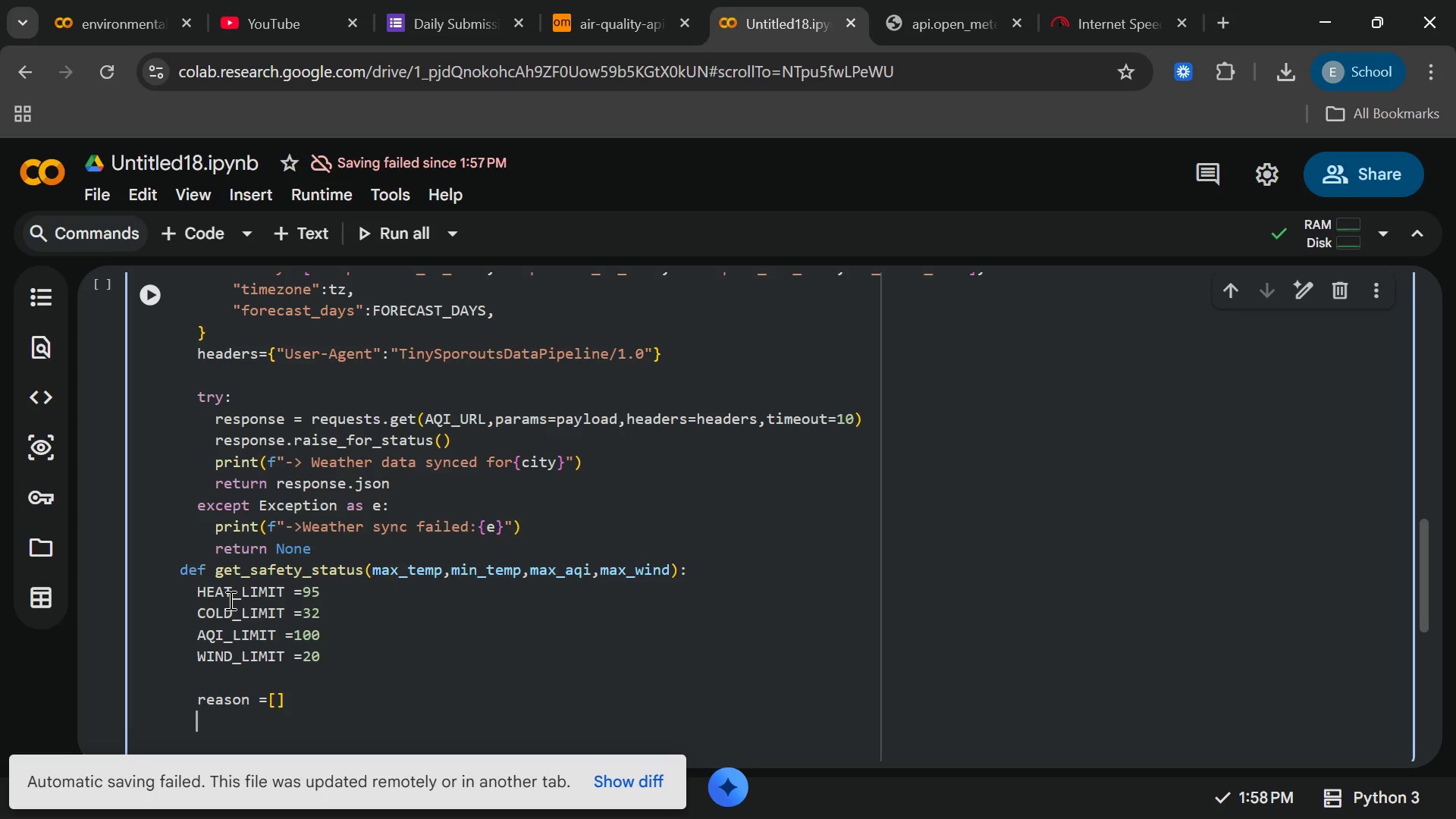 
key(Enter)
 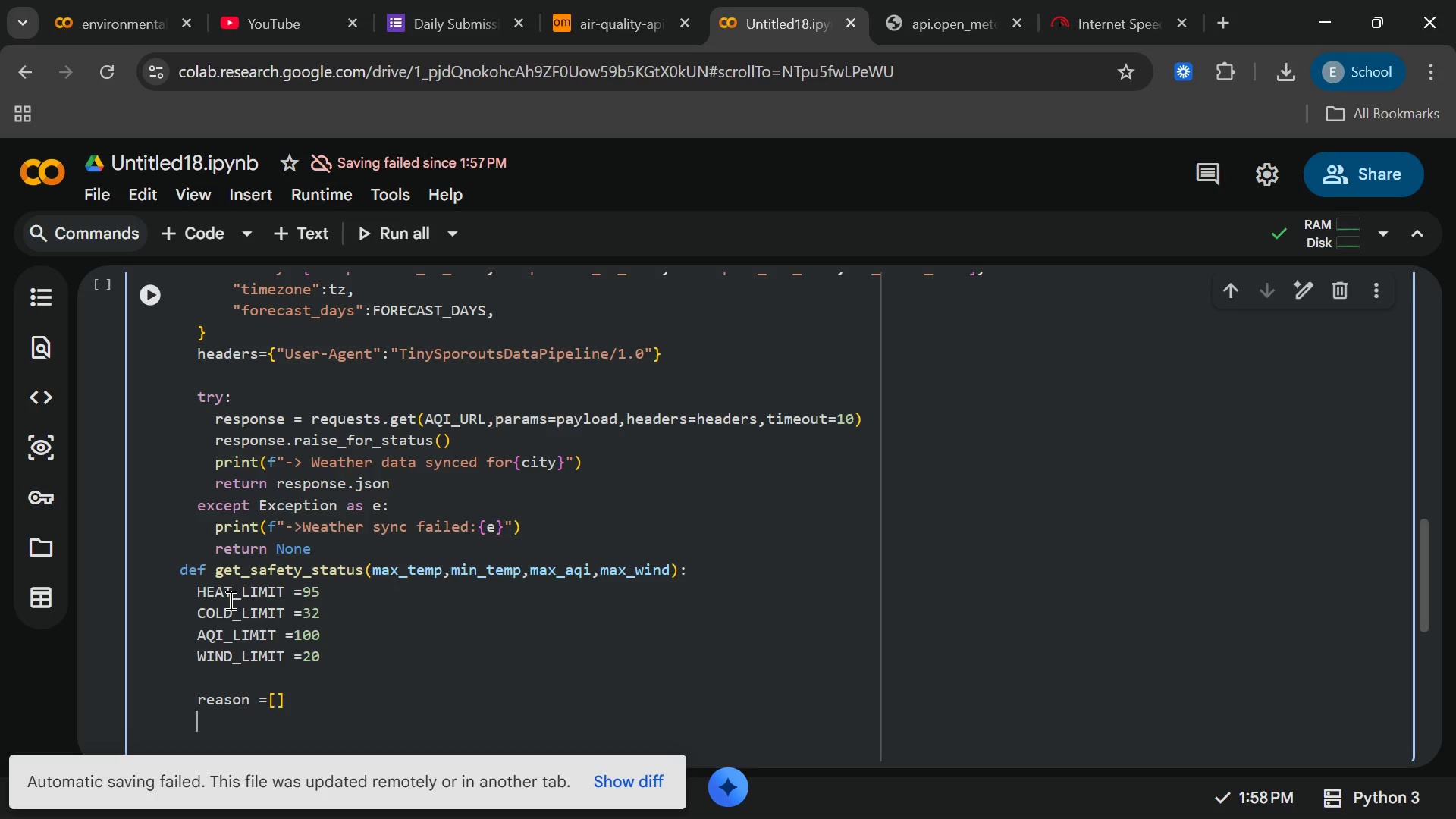 
type(if max_temp)
 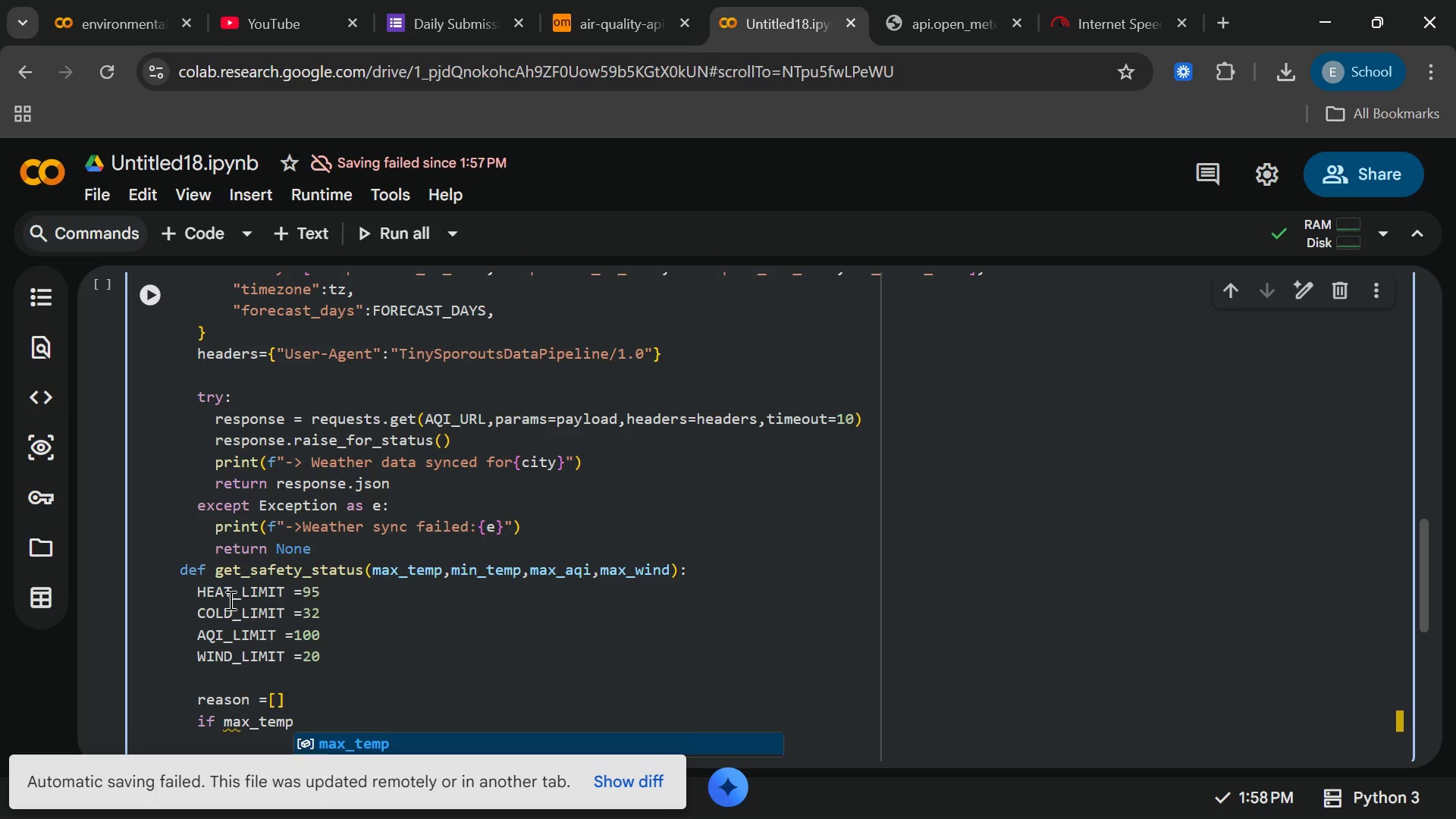 
key(Enter)
 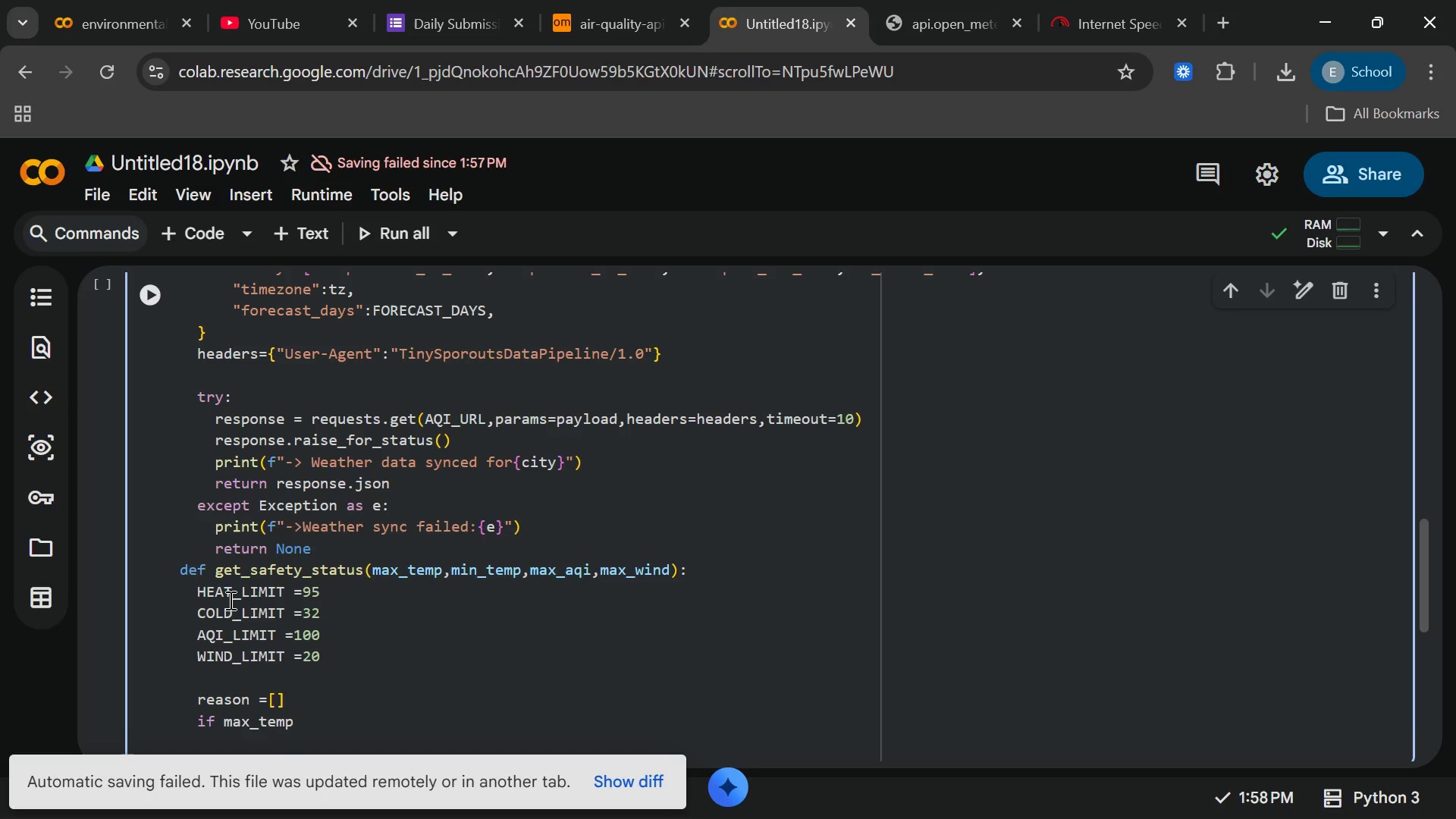 
type(>HEAT_LIMY)
key(Backspace)
 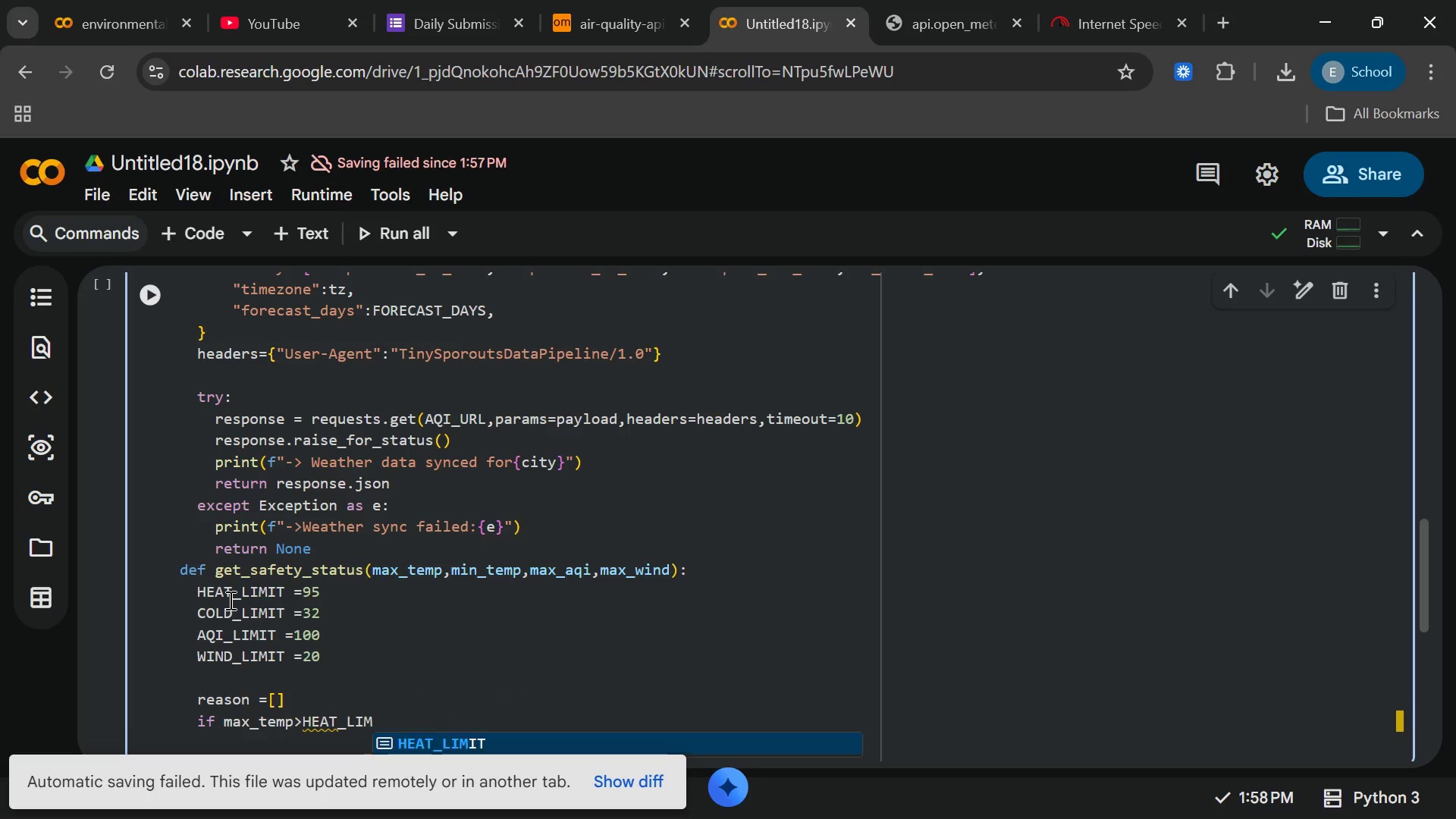 
key(Enter)
 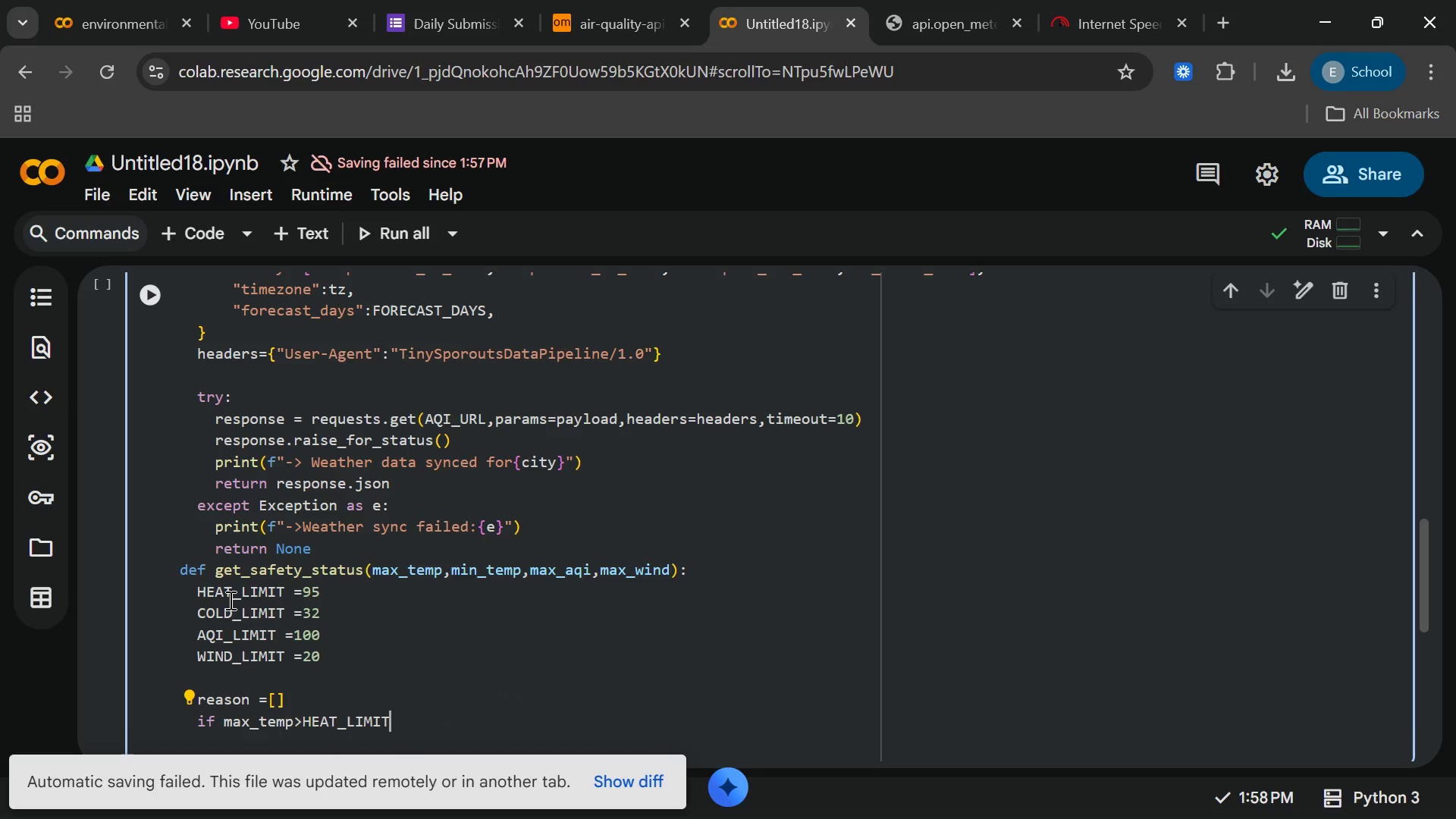 
type(: reason.append("hea)
 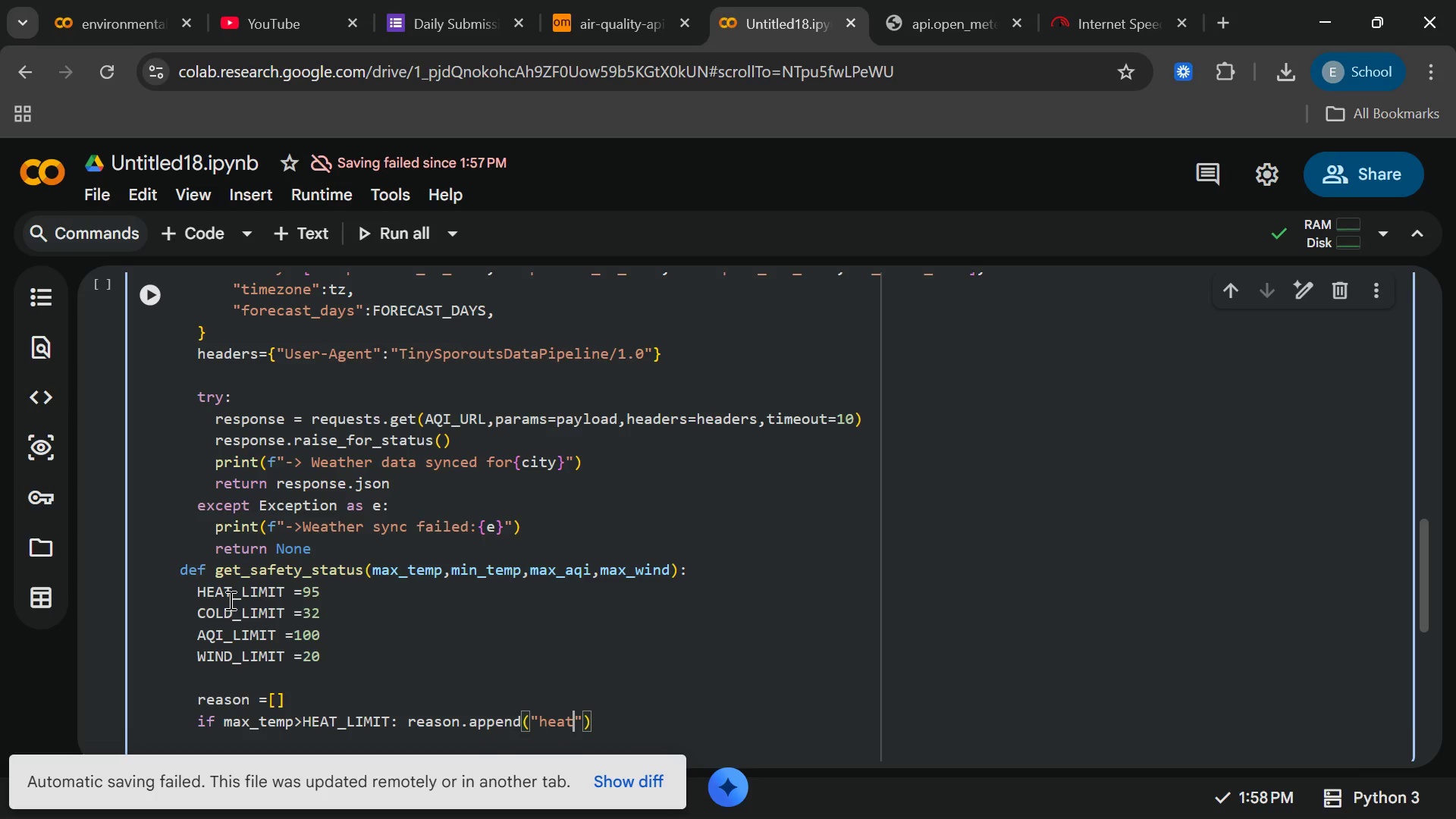 
hold_key(key=T, duration=7.36)
 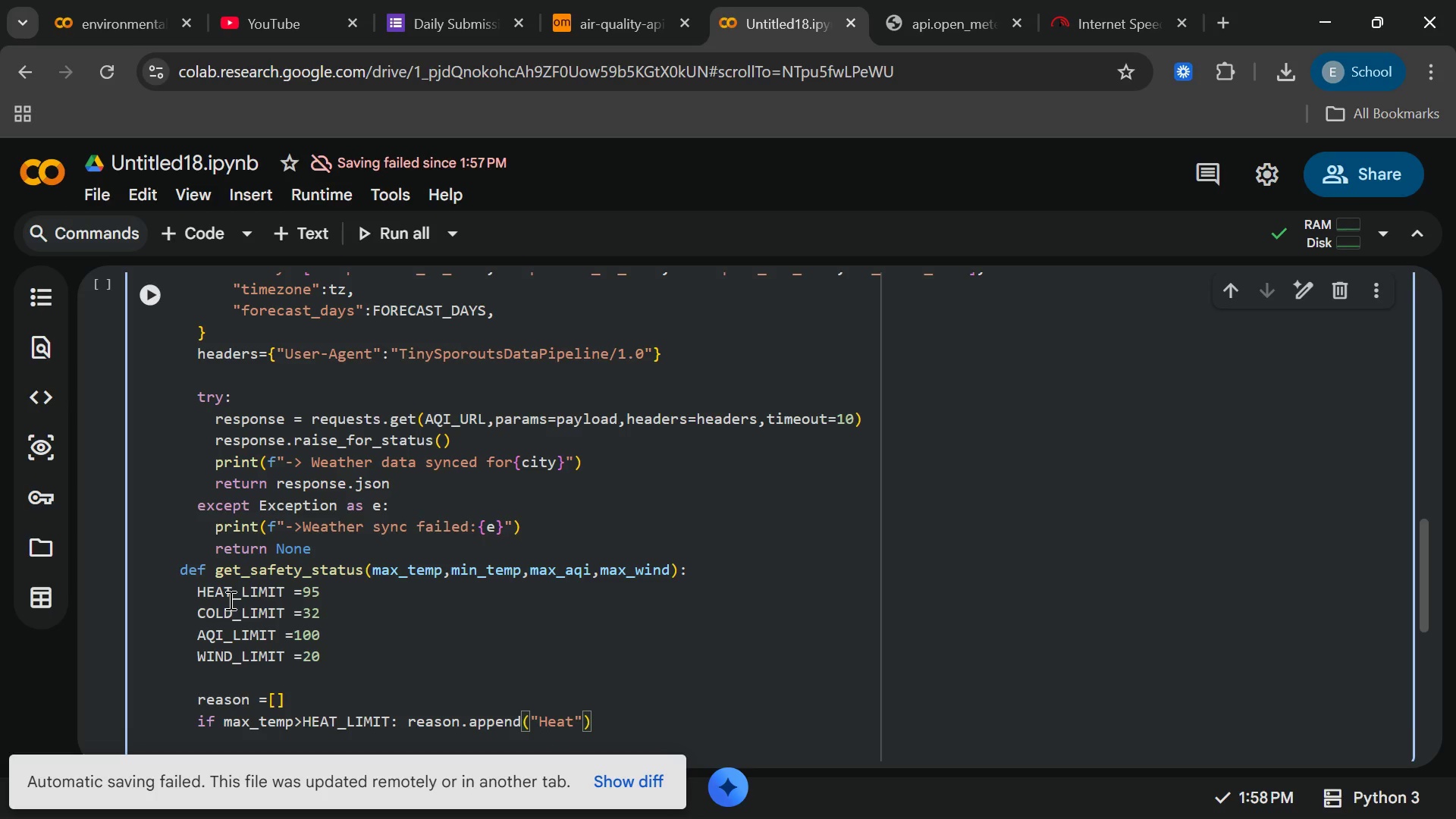 
key(ArrowRight)
 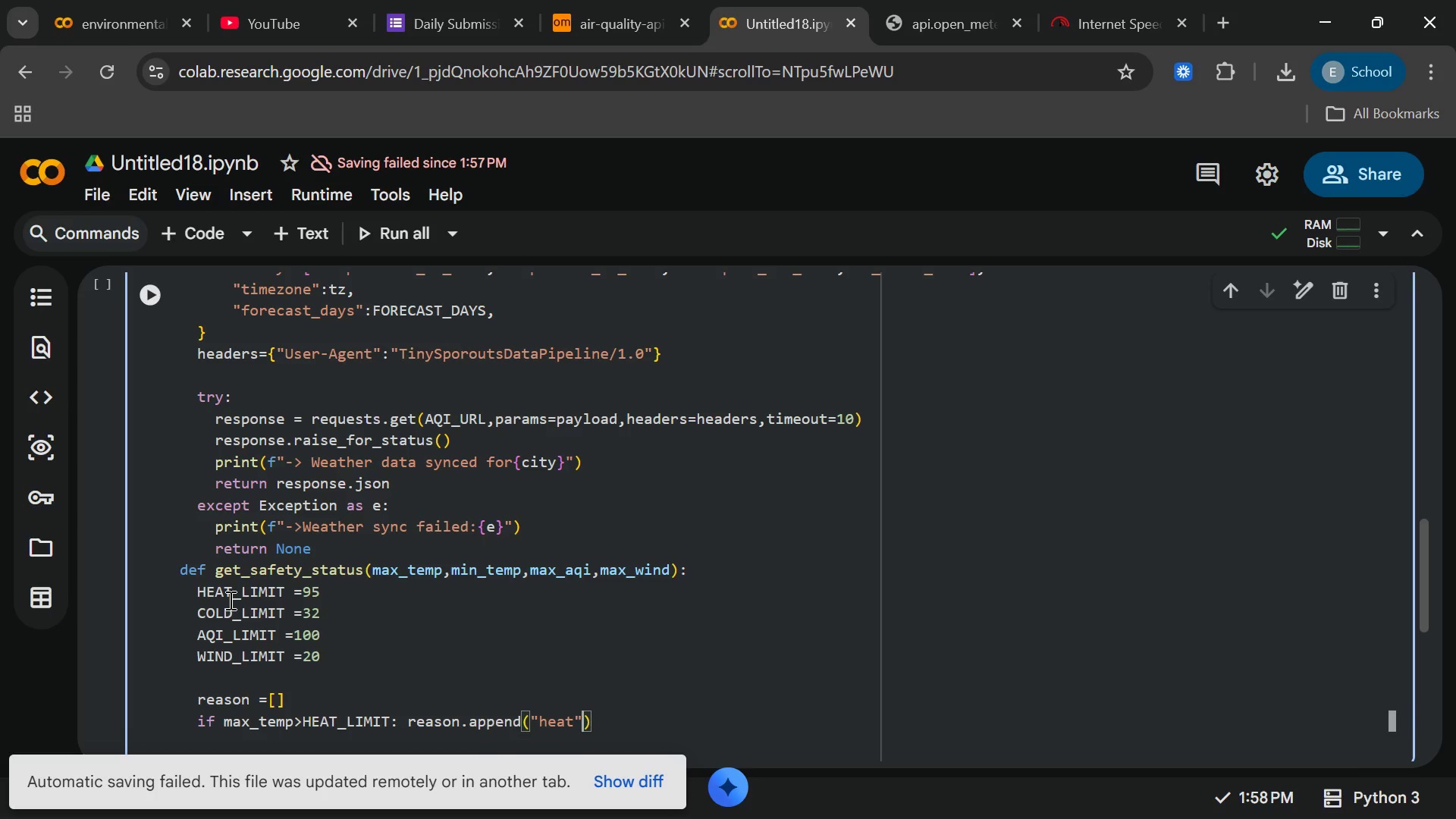 
key(ArrowLeft)
 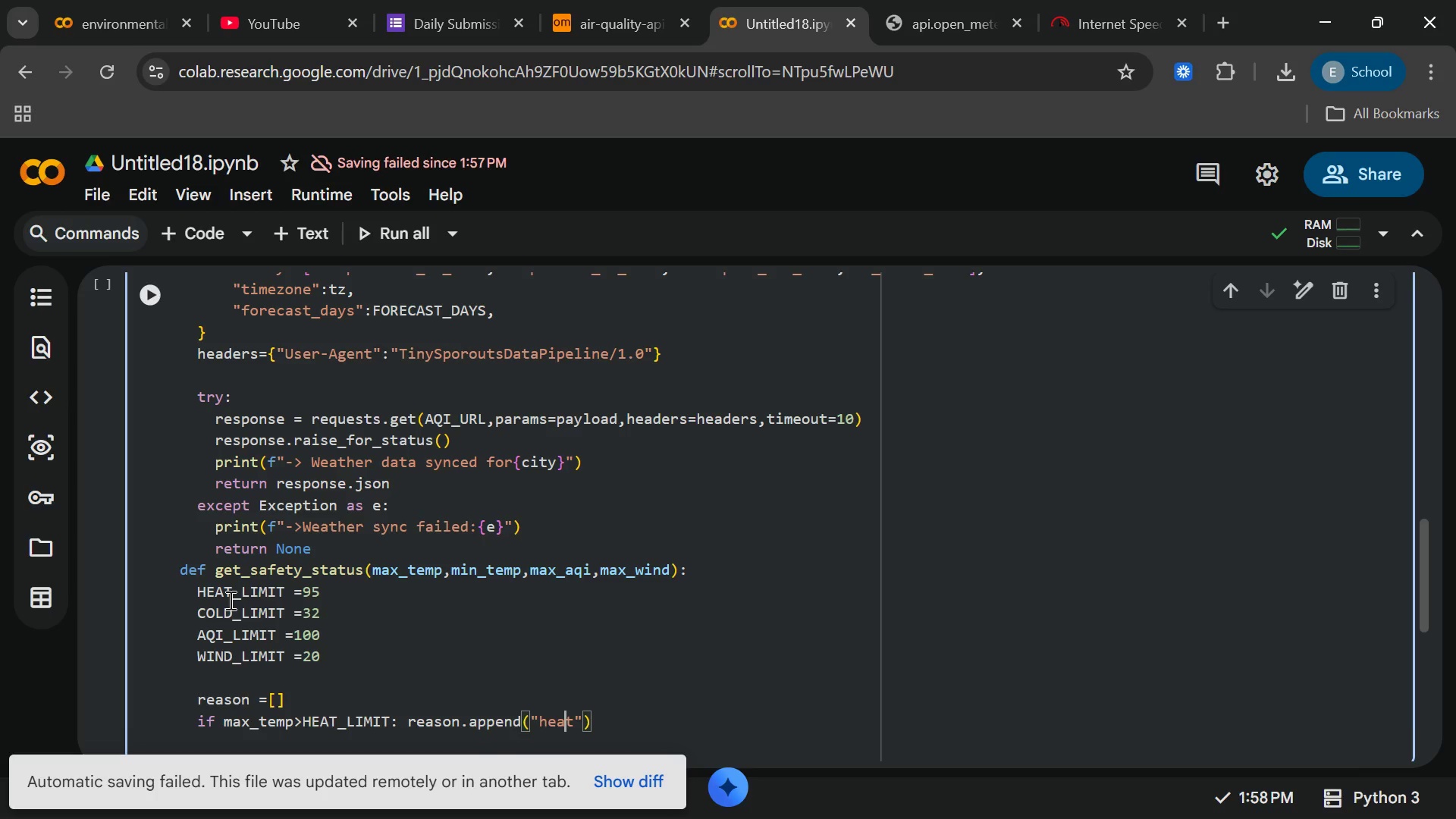 
key(ArrowLeft)
 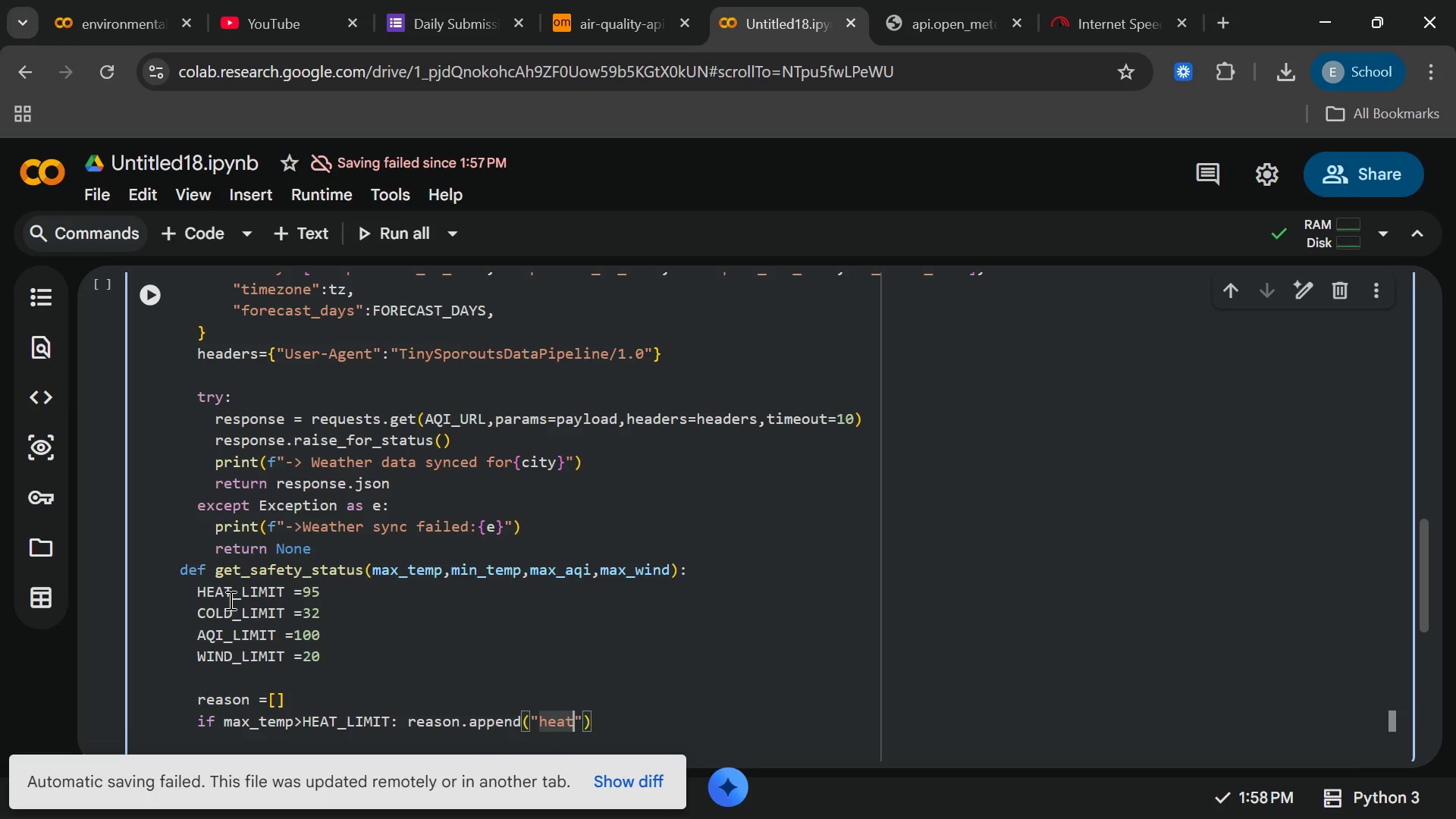 
key(ArrowRight)
 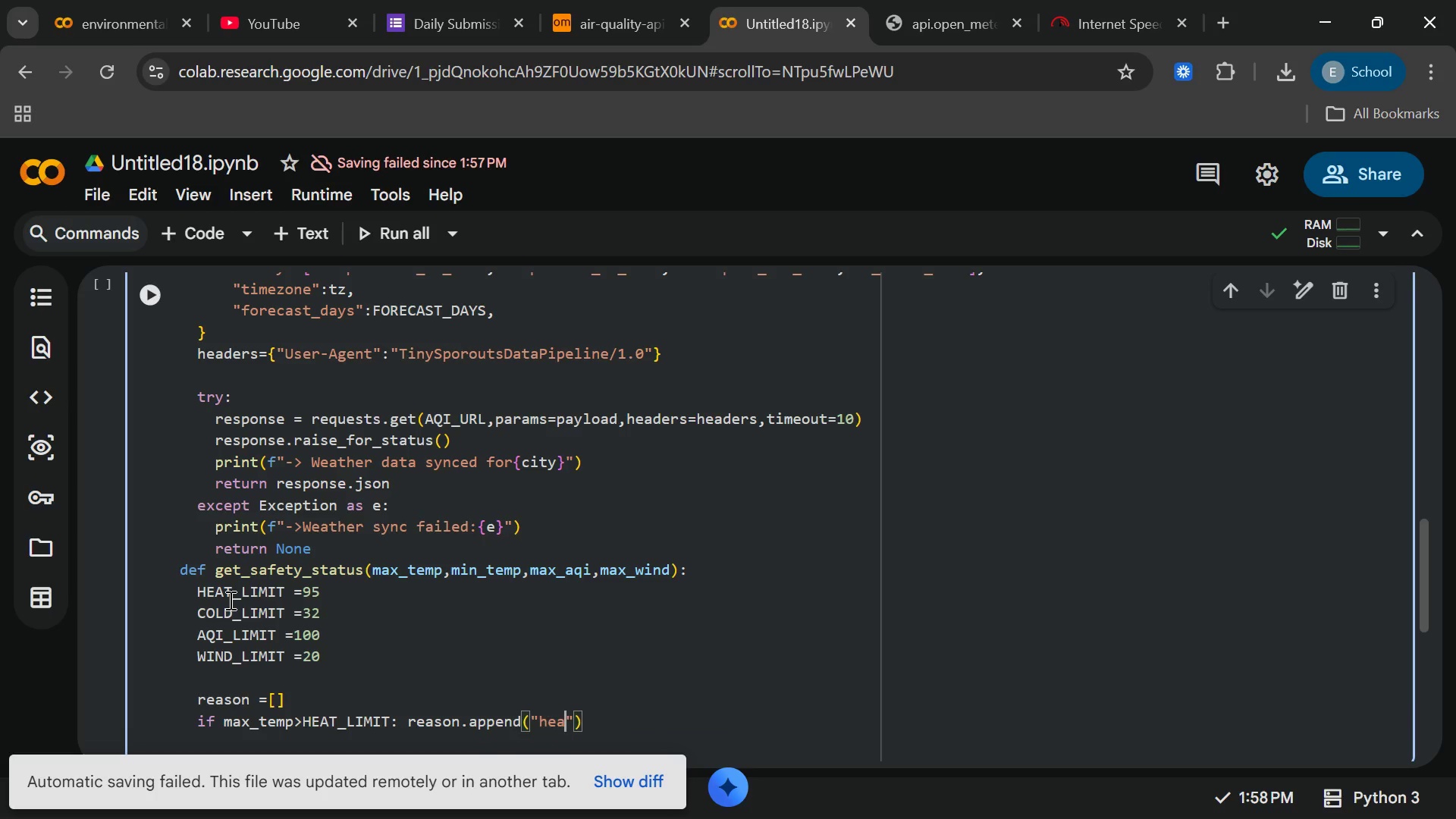 
key(Backspace)
key(Backspace)
key(Backspace)
key(Backspace)
type(Hea)
 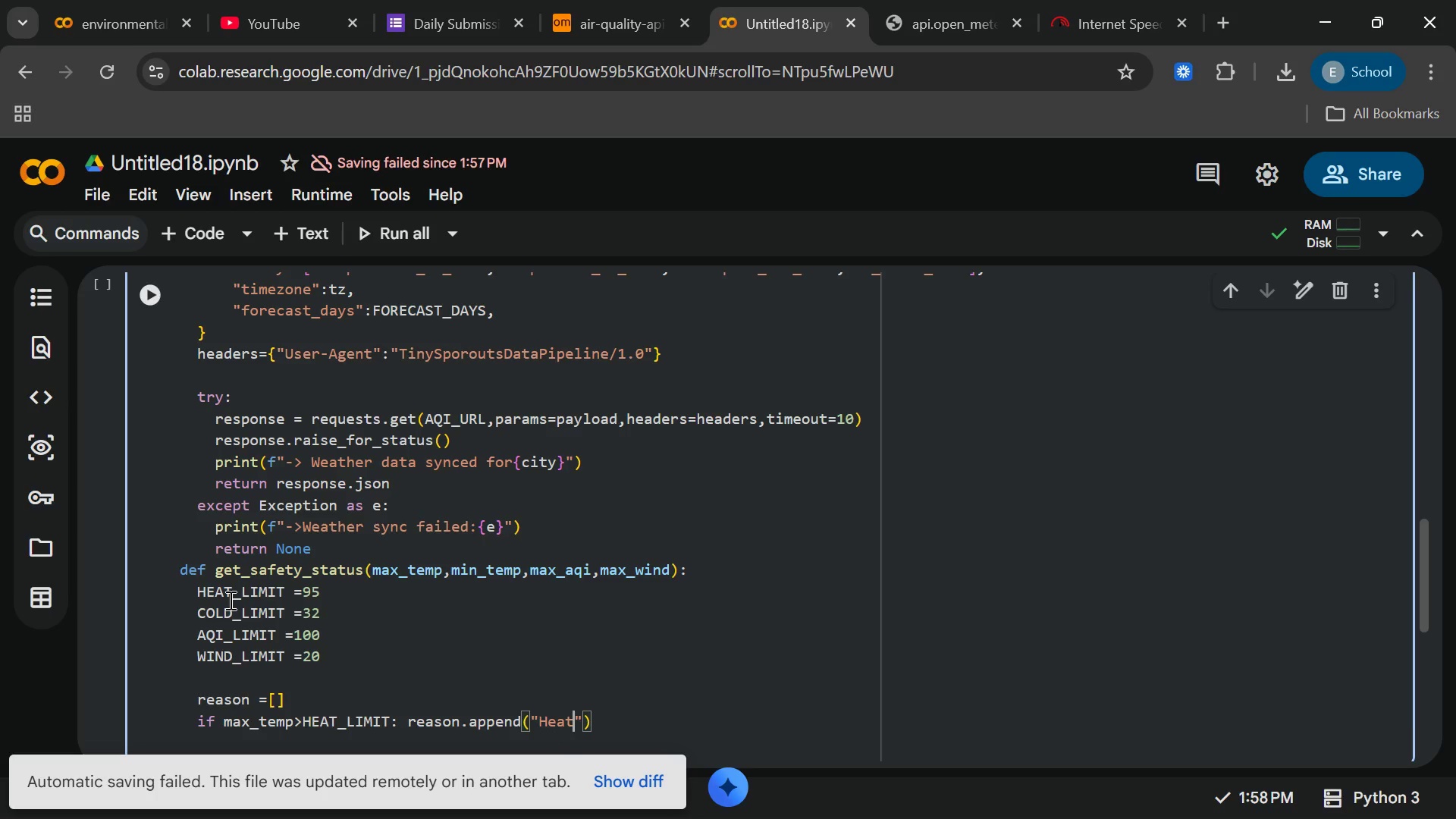 
key(ArrowRight)
 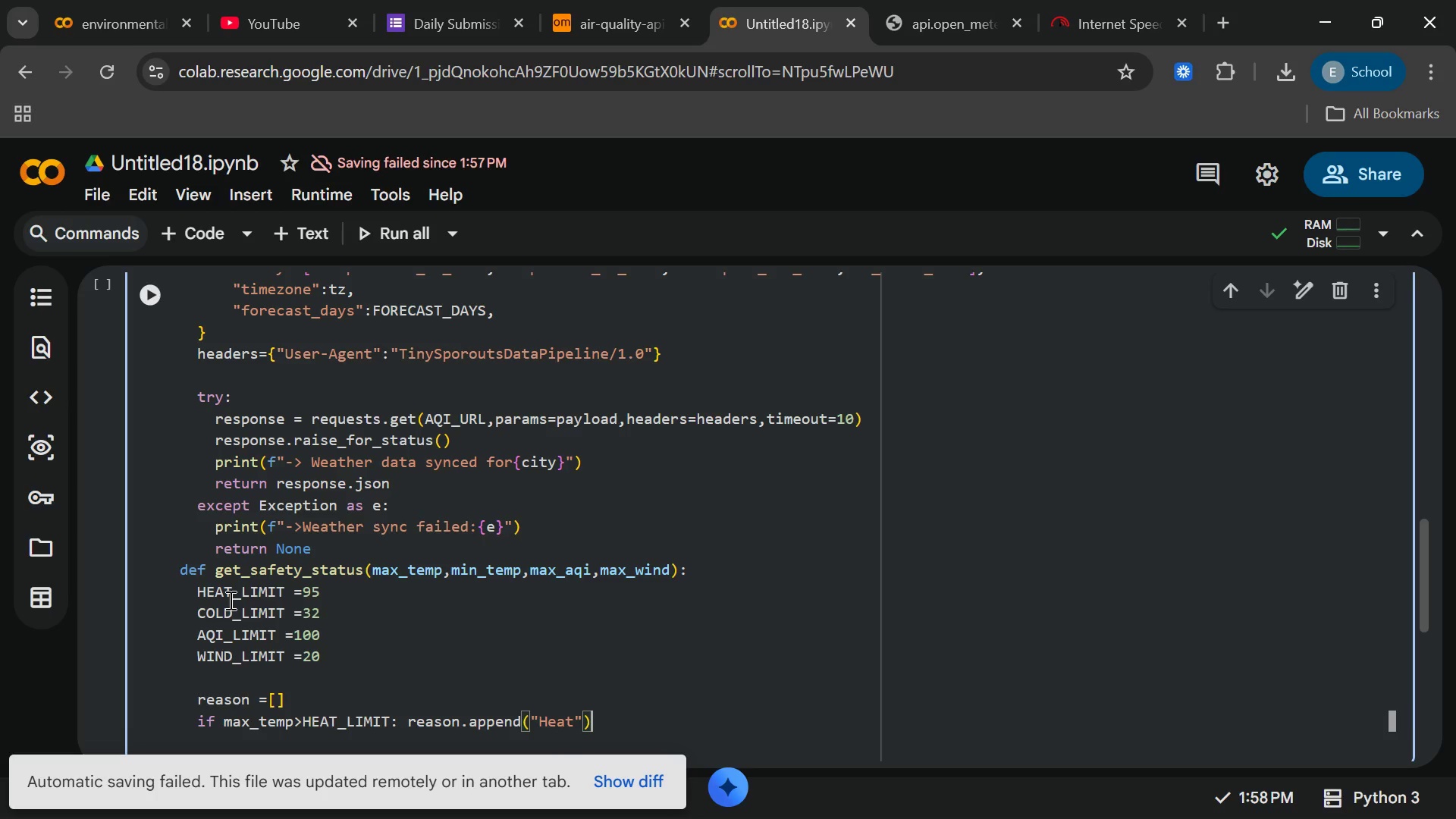 
key(ArrowRight)
 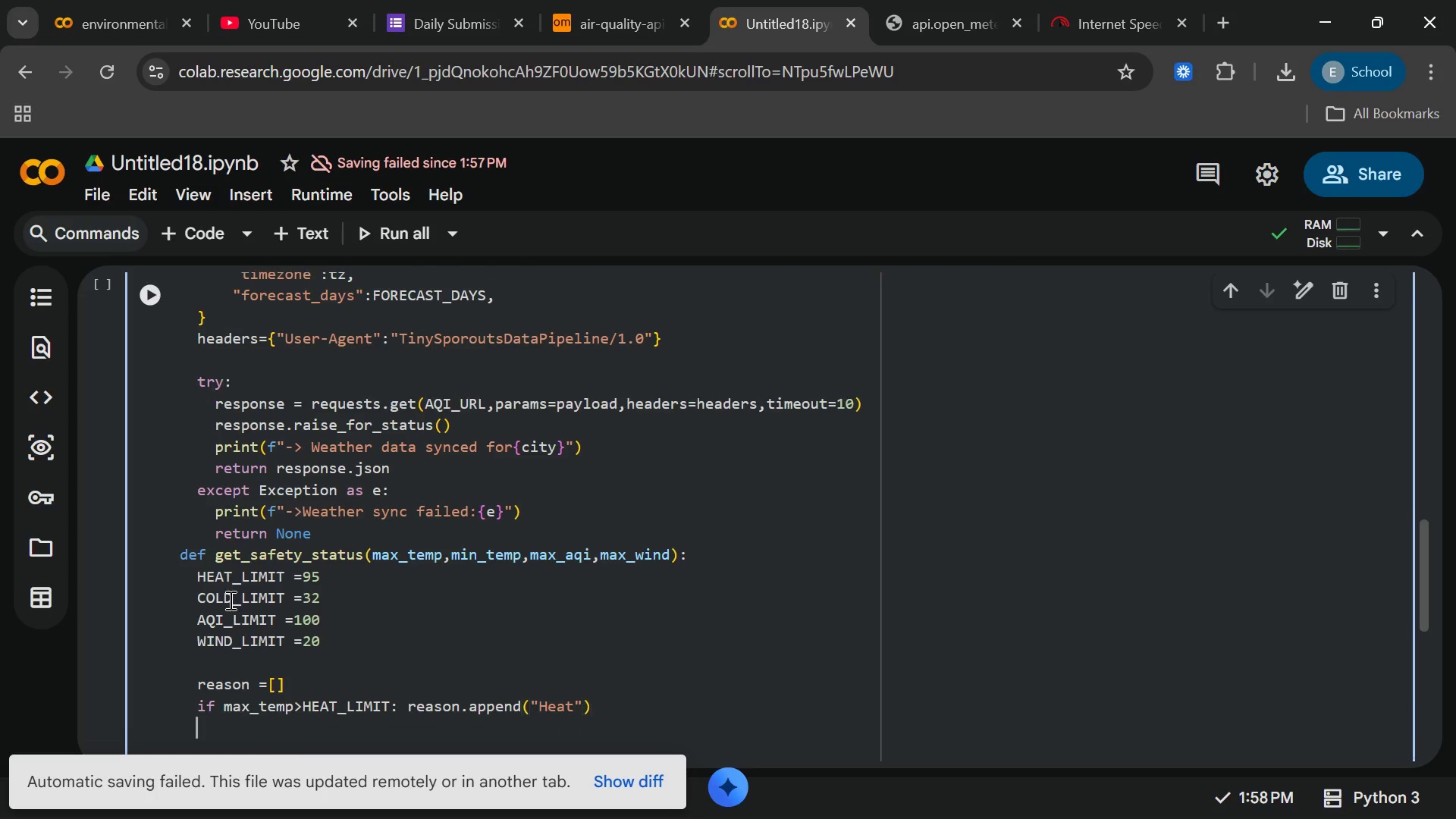 
key(Enter)
 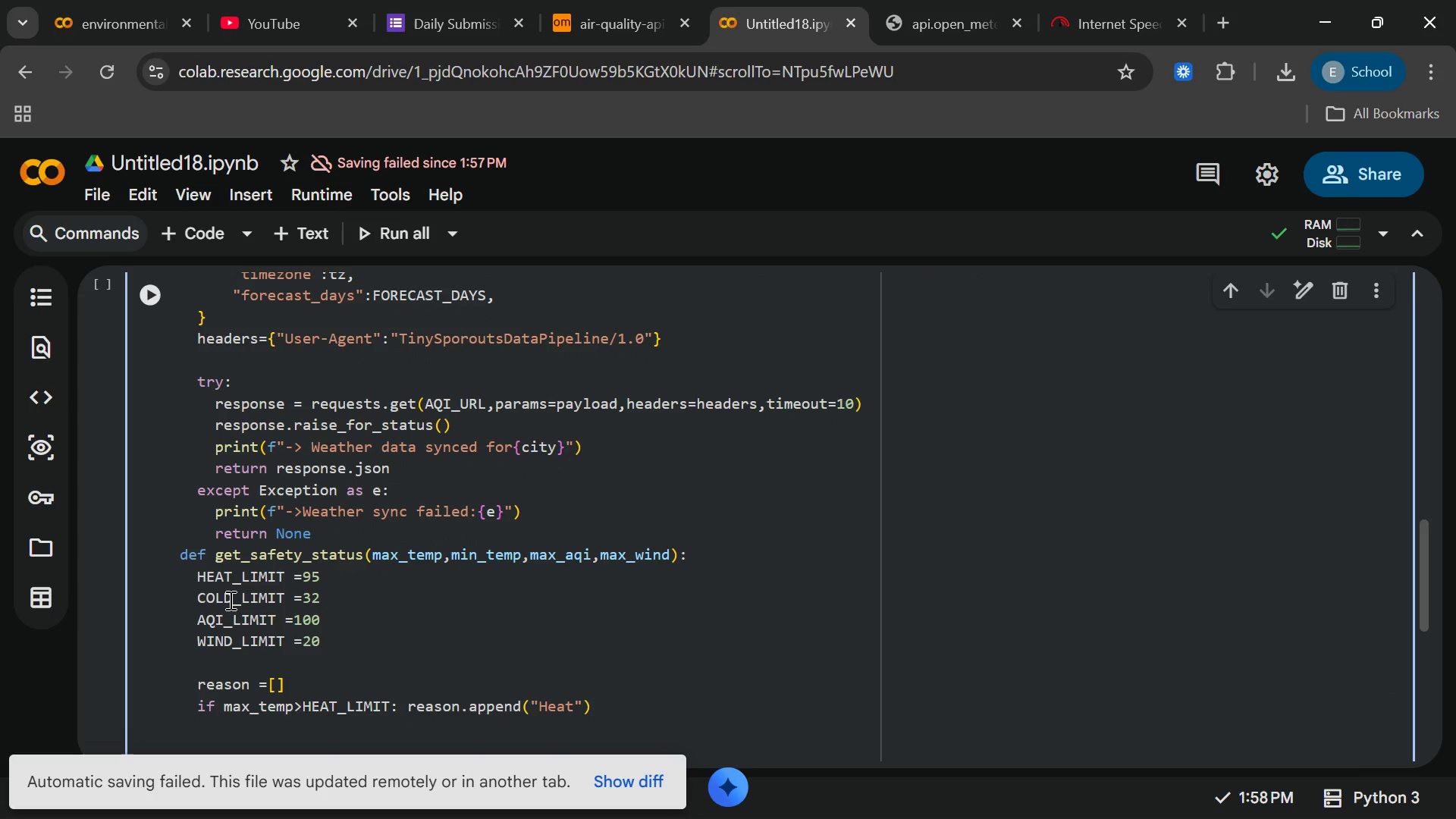 
type(if min_temp)
 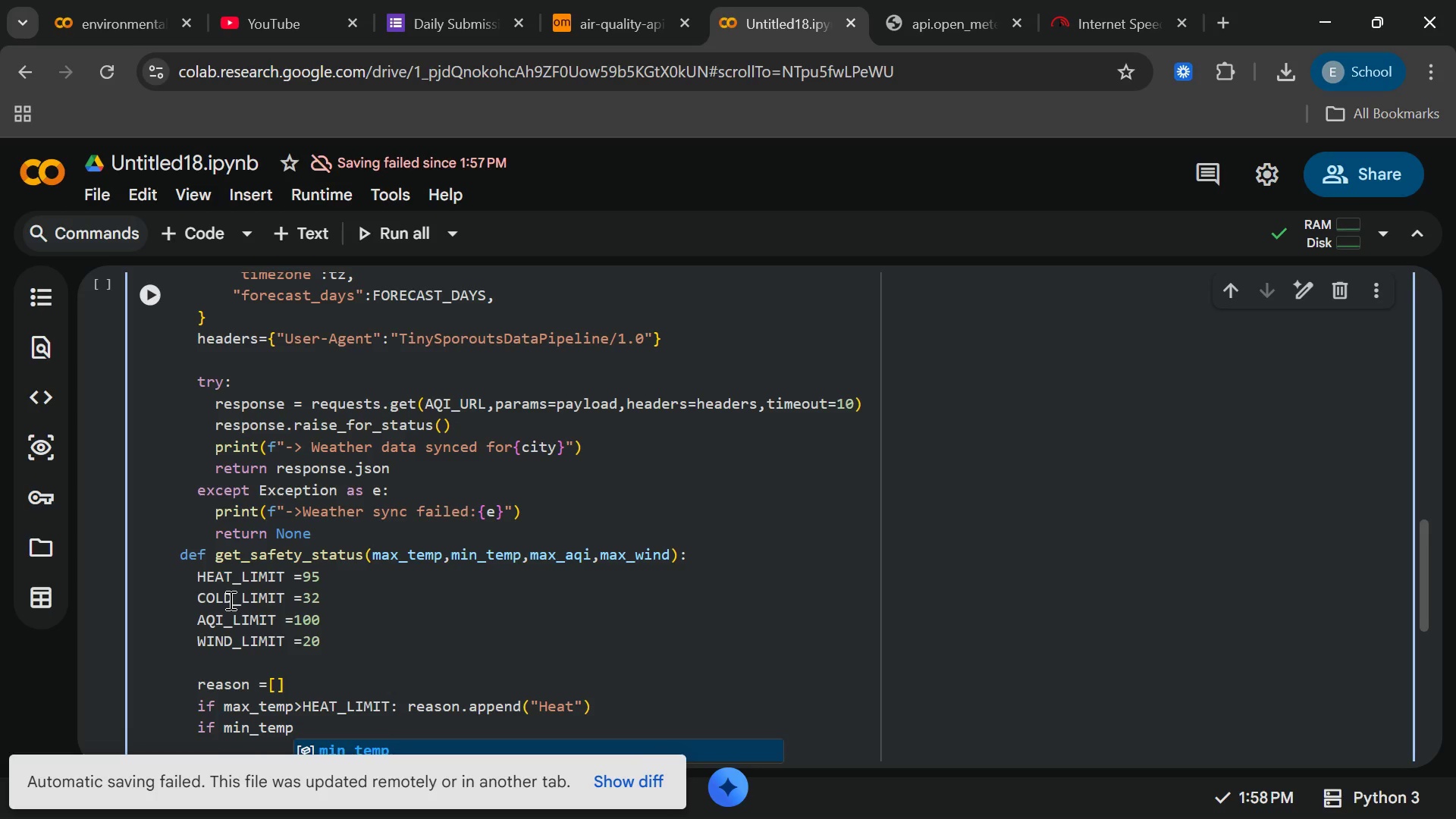 
key(Enter)
 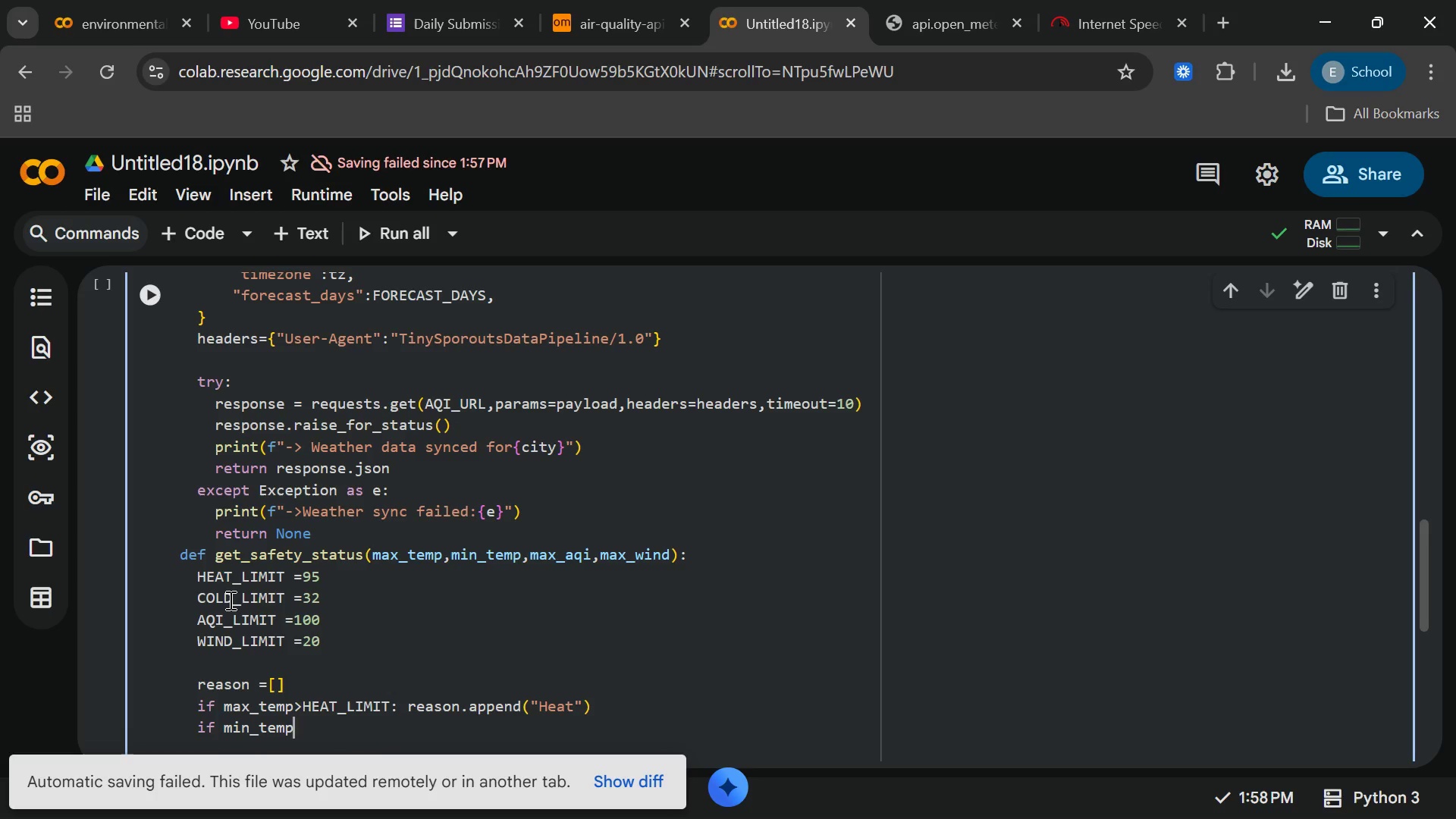 
key(Shift+Comma)
 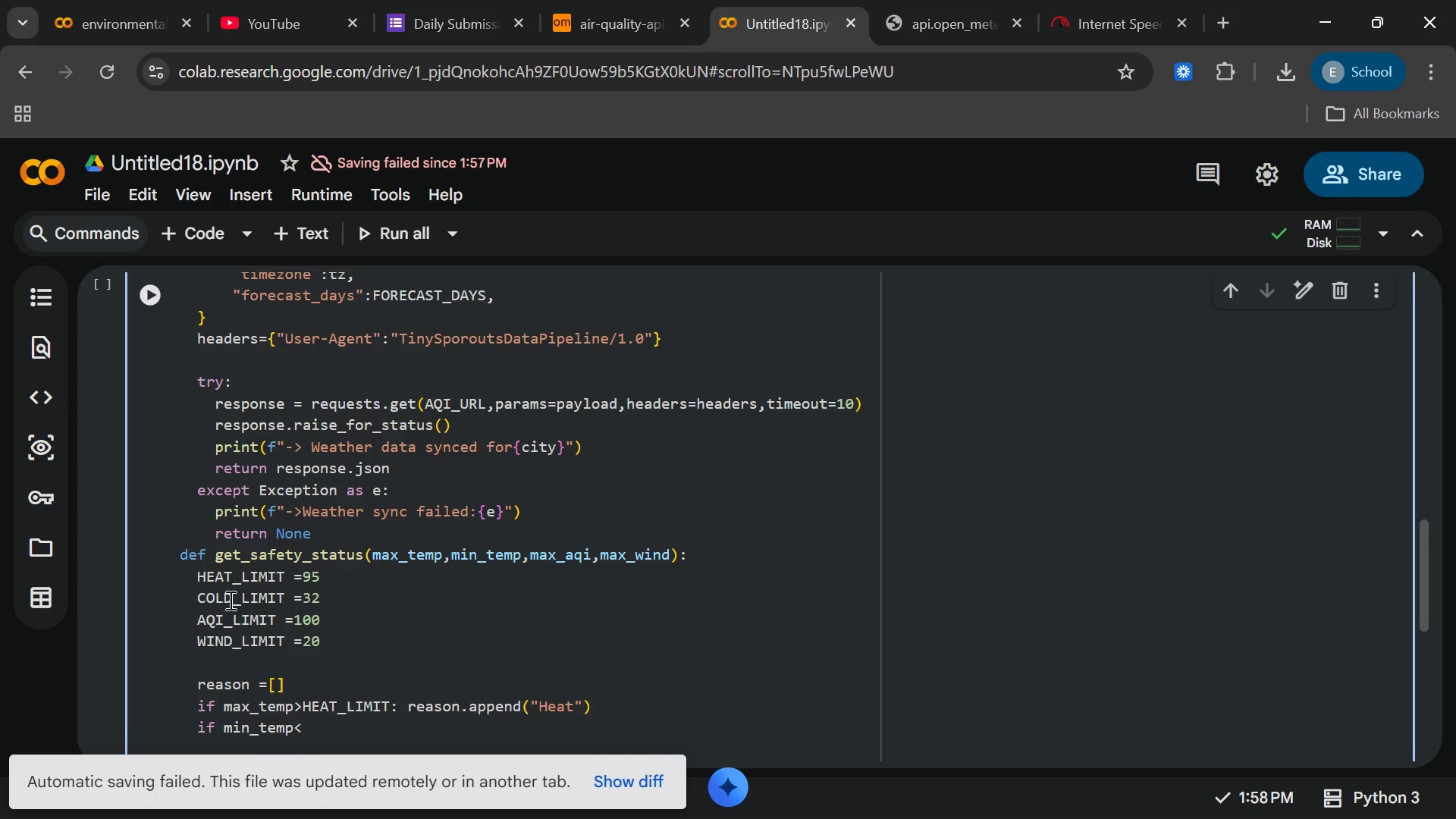 
type(COLDD)
key(Backspace)
 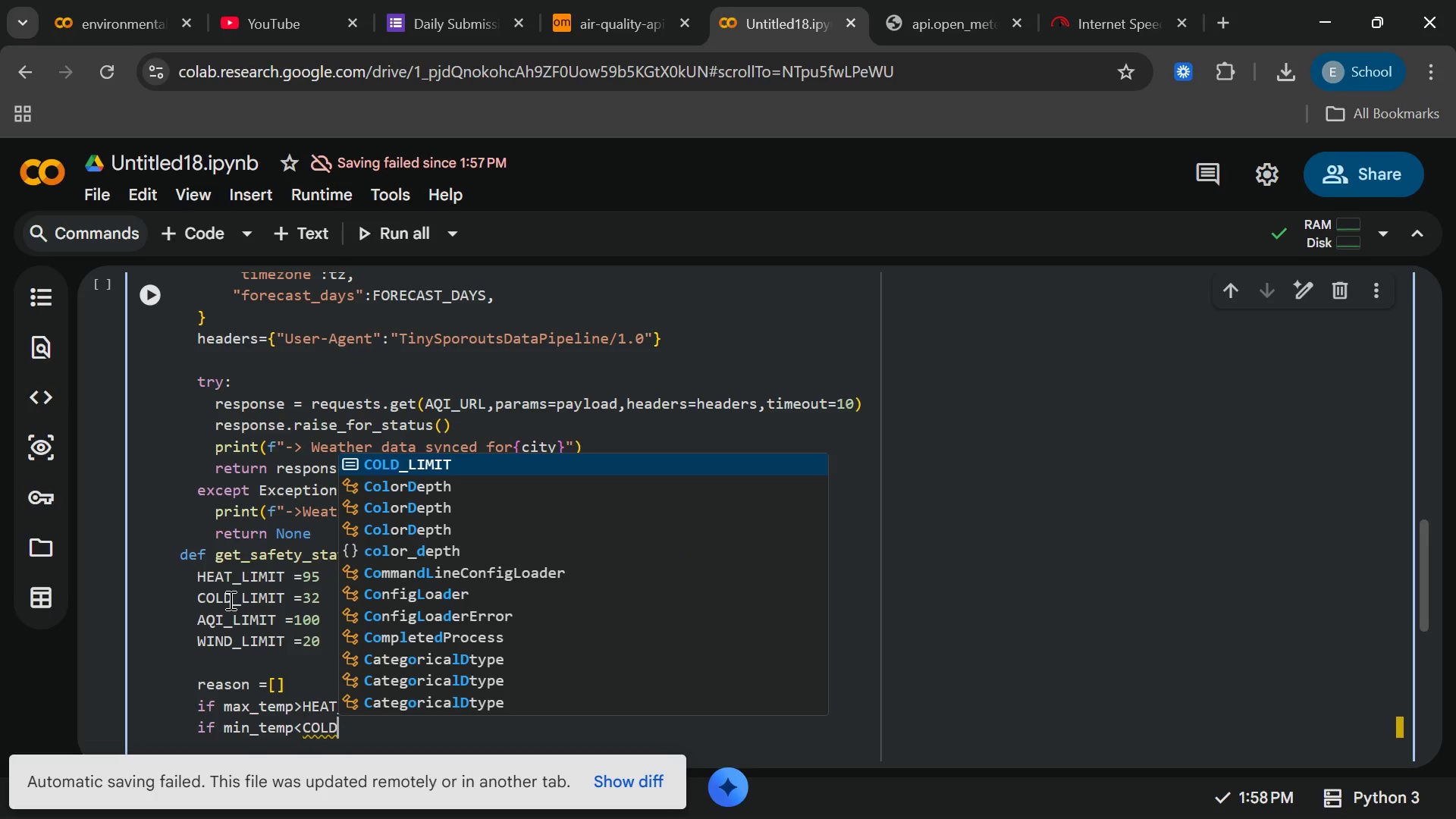 
key(Enter)
 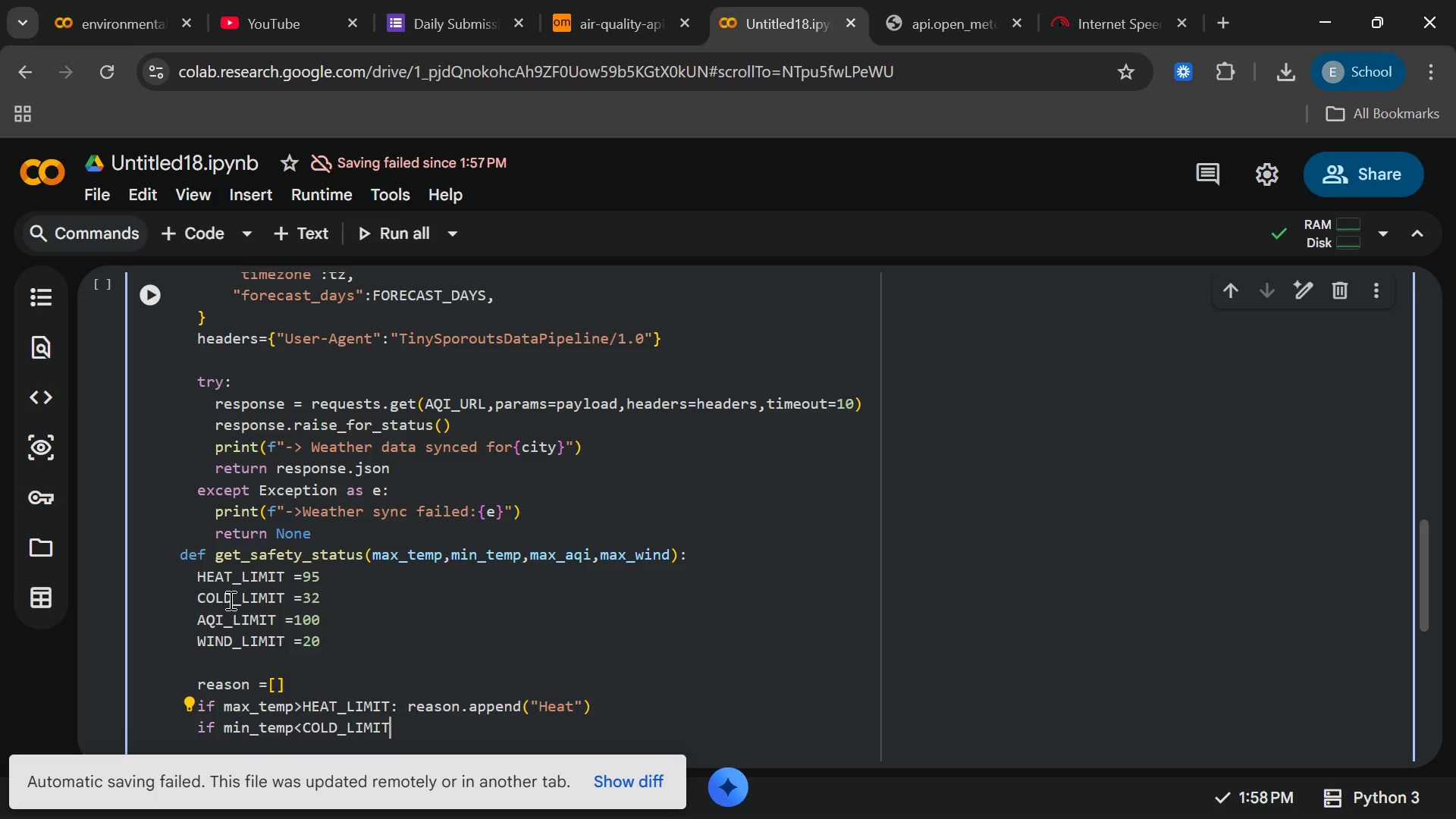 
type(:reason.append)
 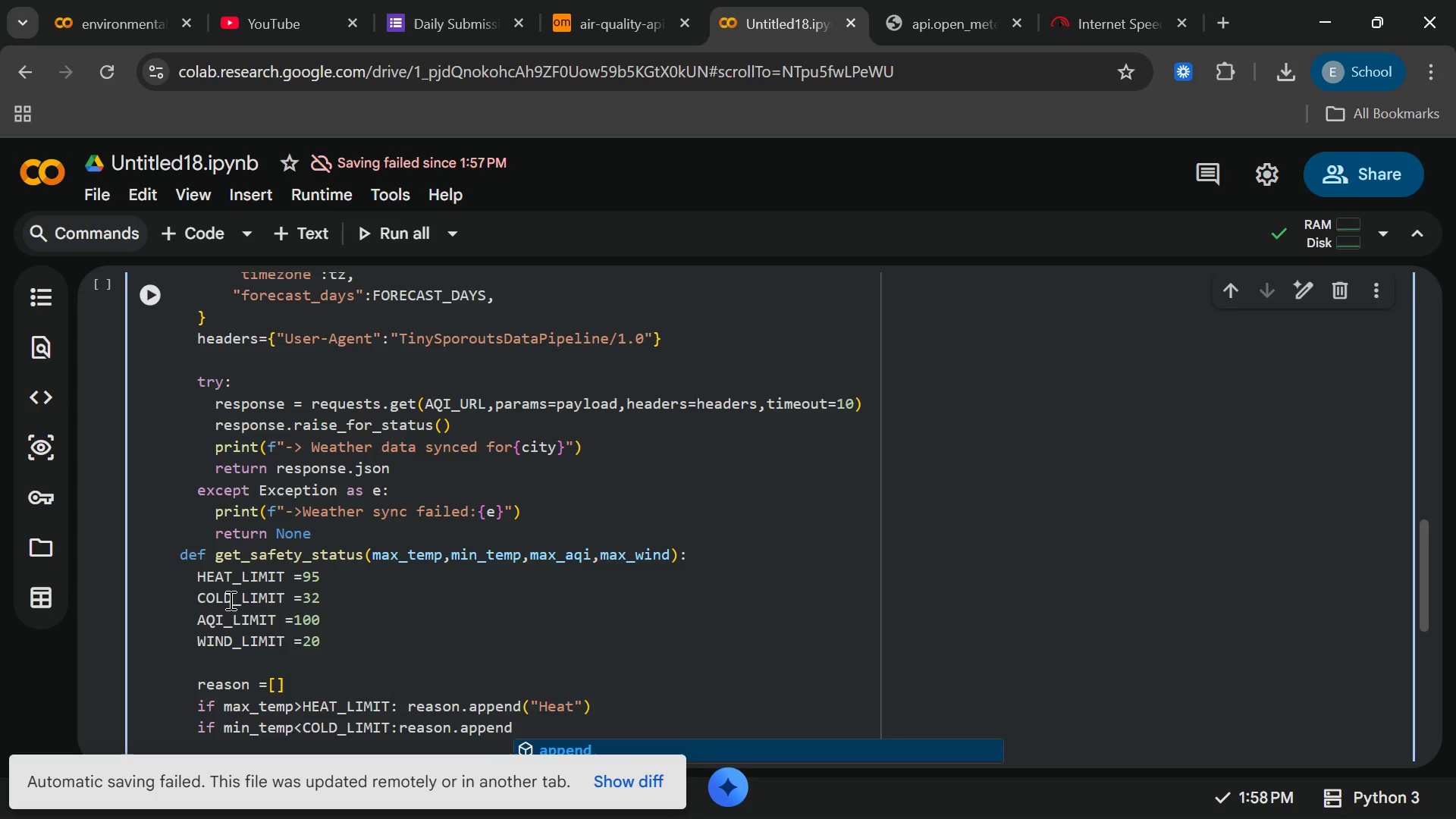 
type(("cp)
key(Backspace)
type(ld)
key(Backspace)
key(Backspace)
type(old)
 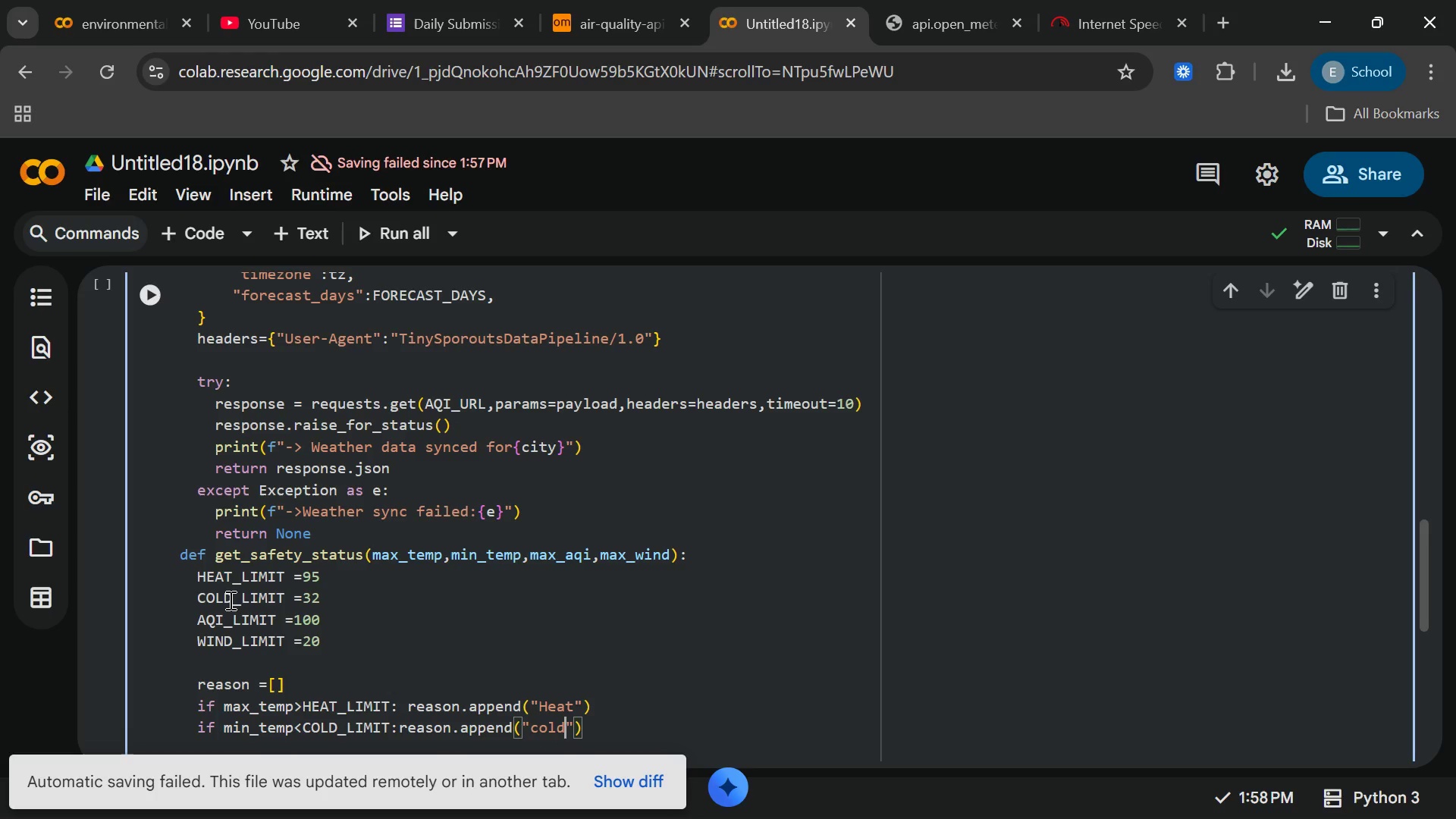 
key(ArrowRight)
 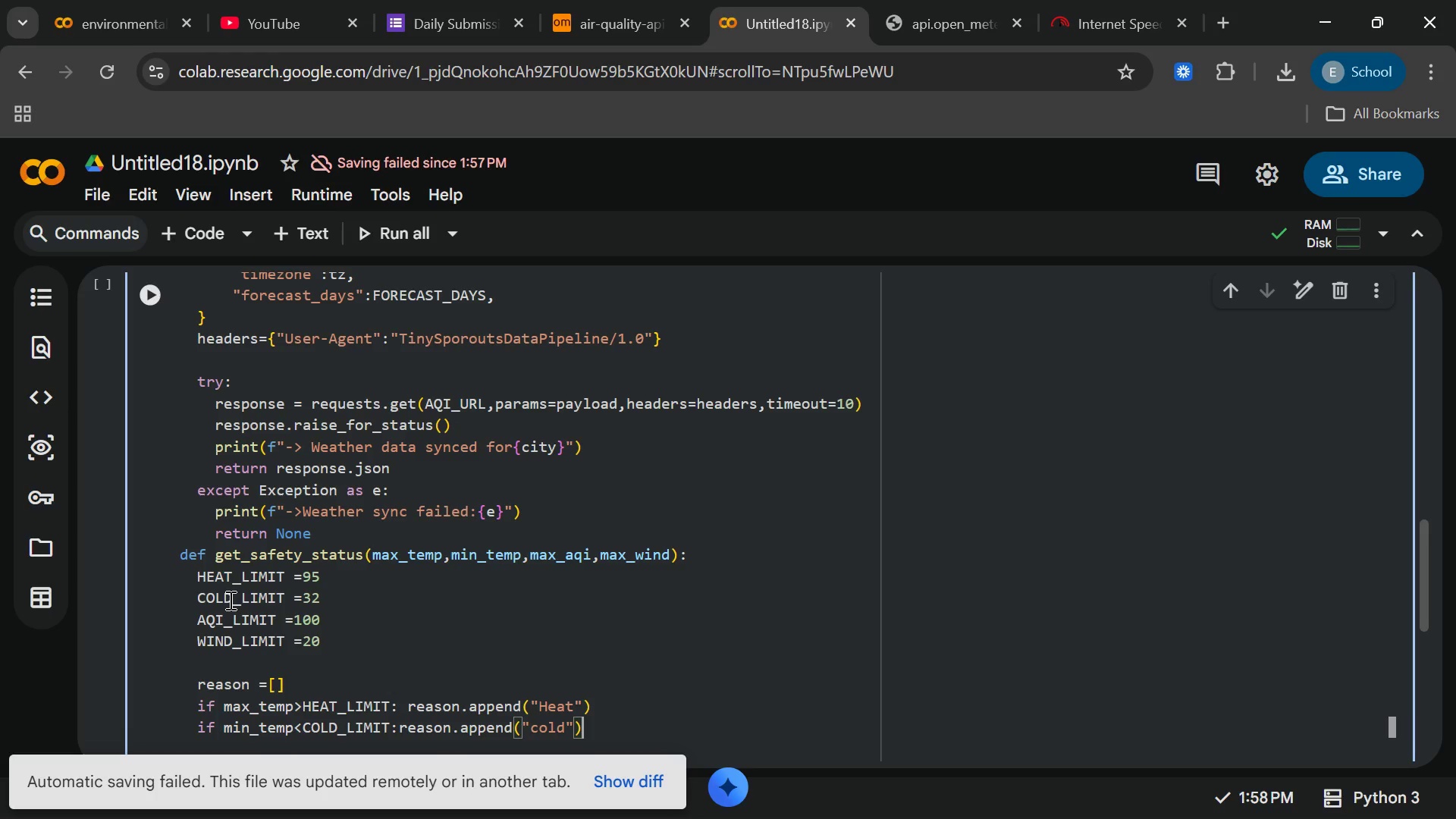 
key(ArrowRight)
 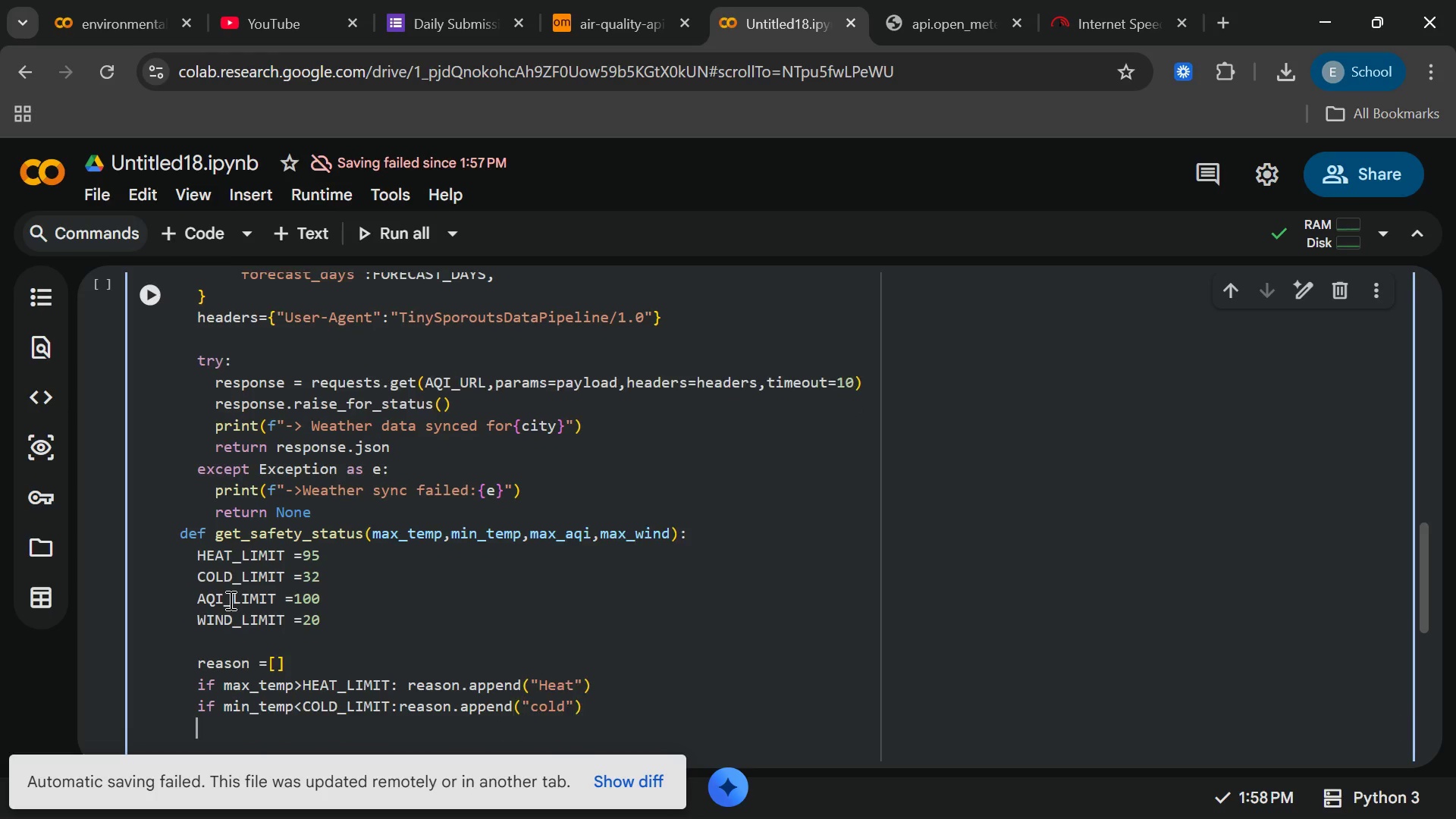 
key(Enter)
 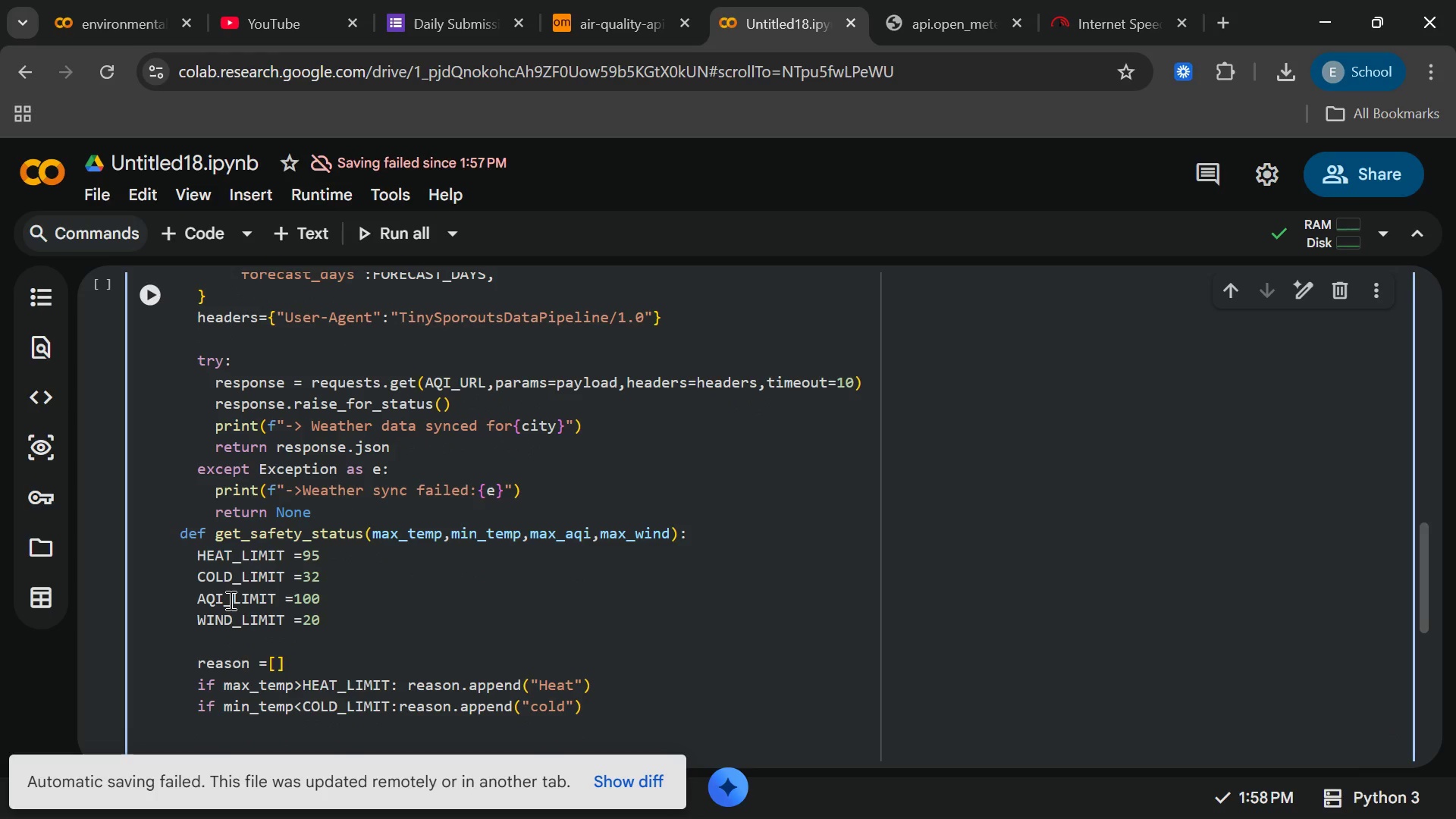 
type(if max_)
 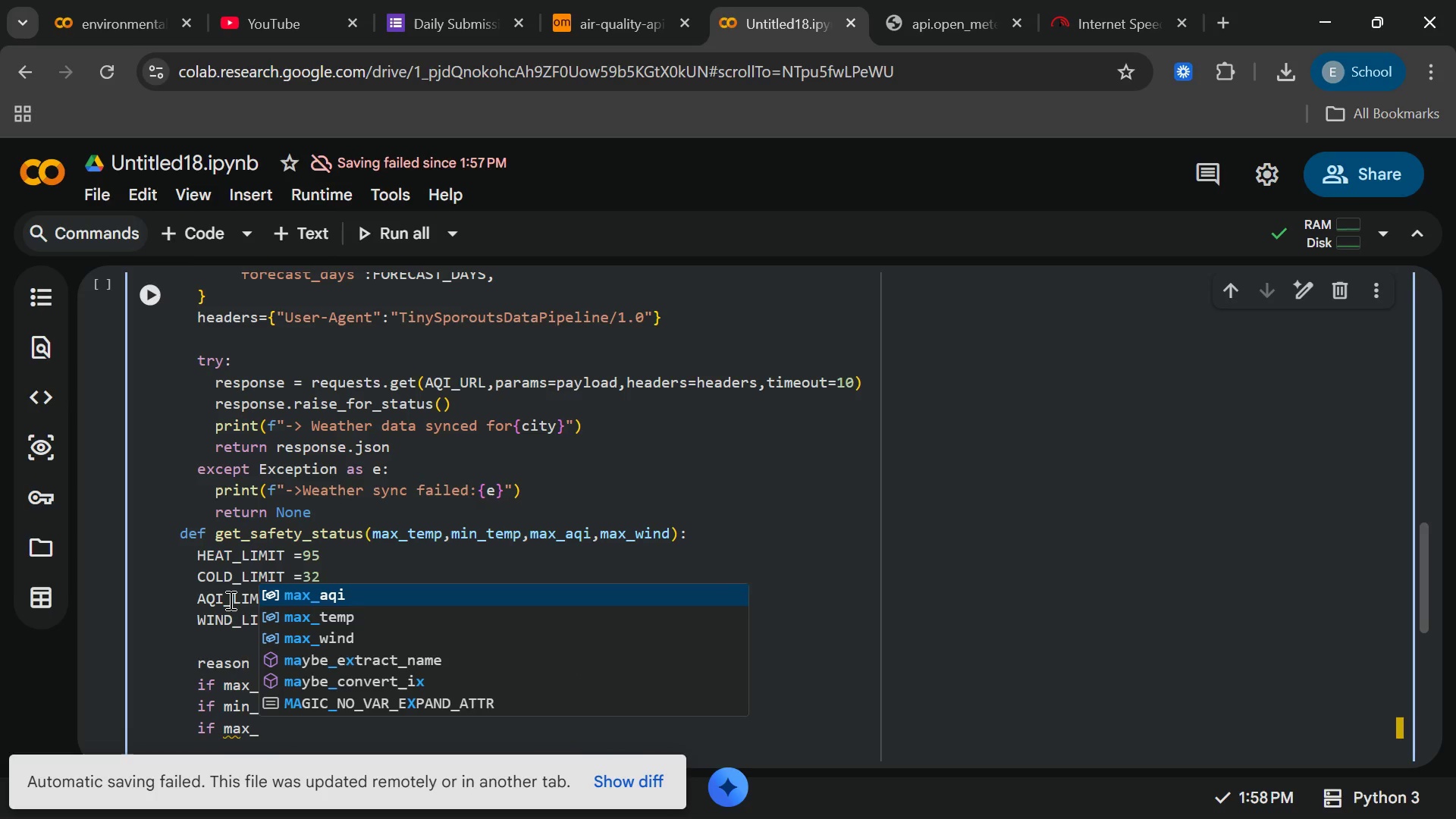 
type(Aq)
 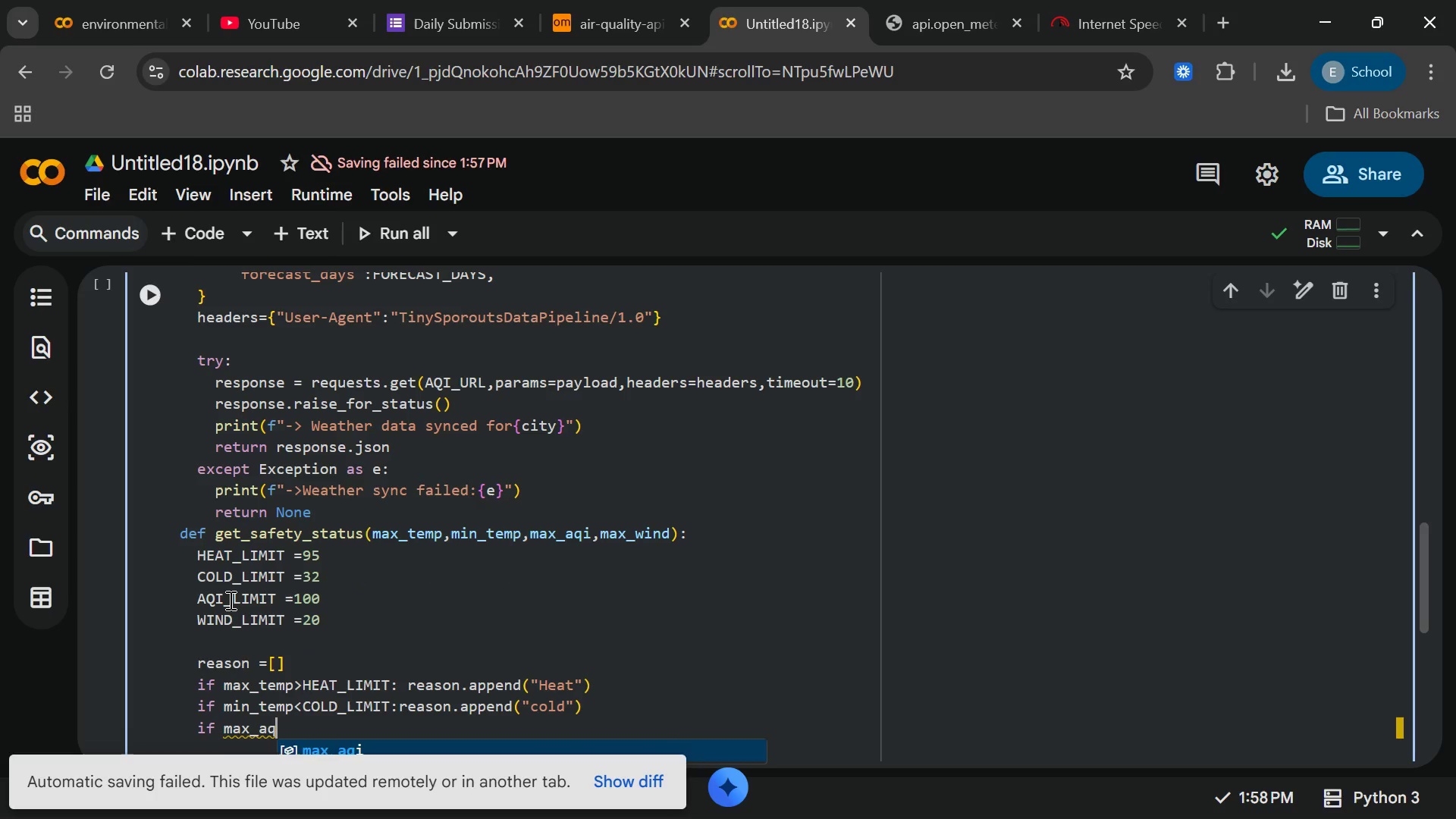 
key(Enter)
 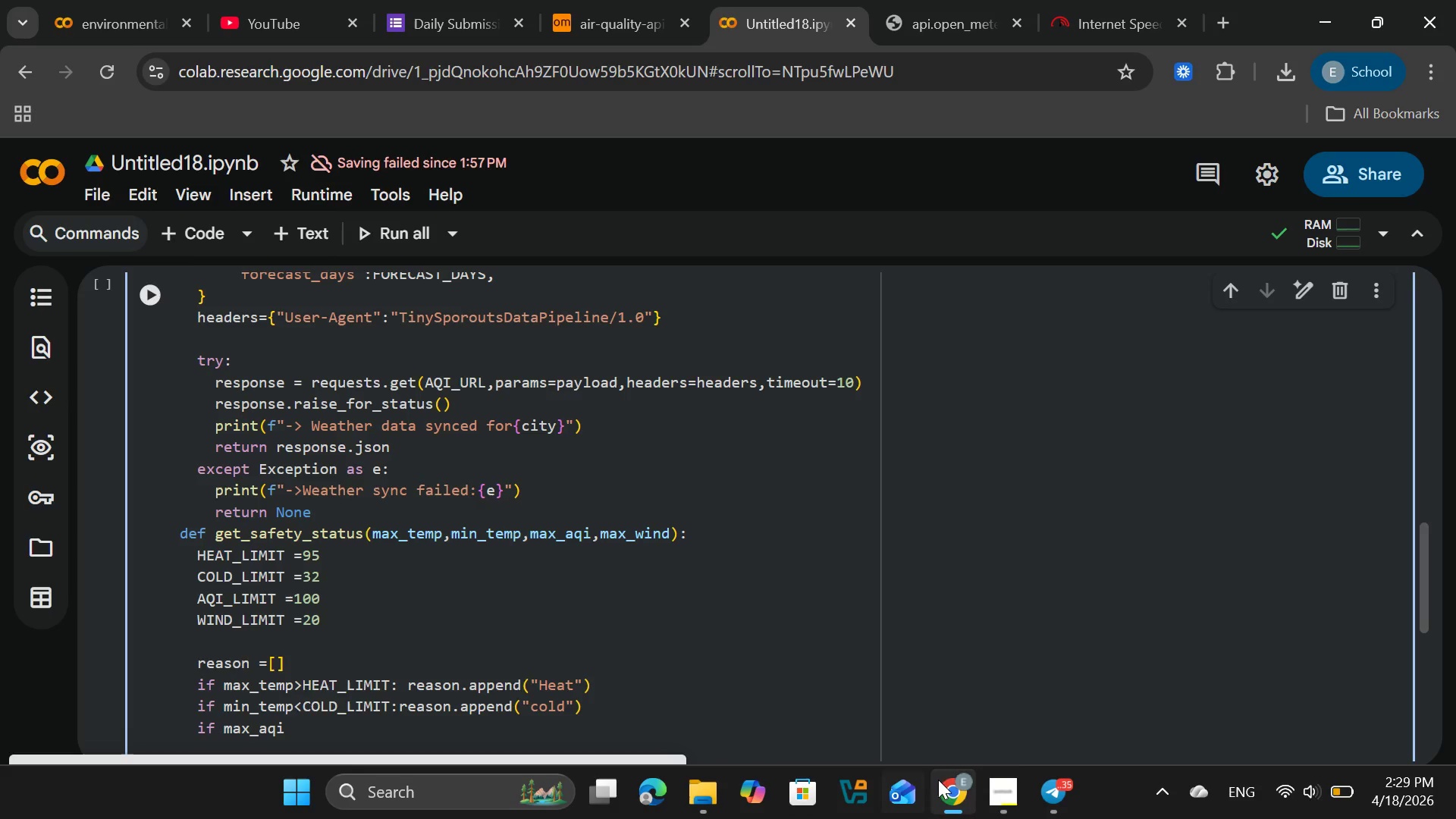 
left_click([994, 776])